 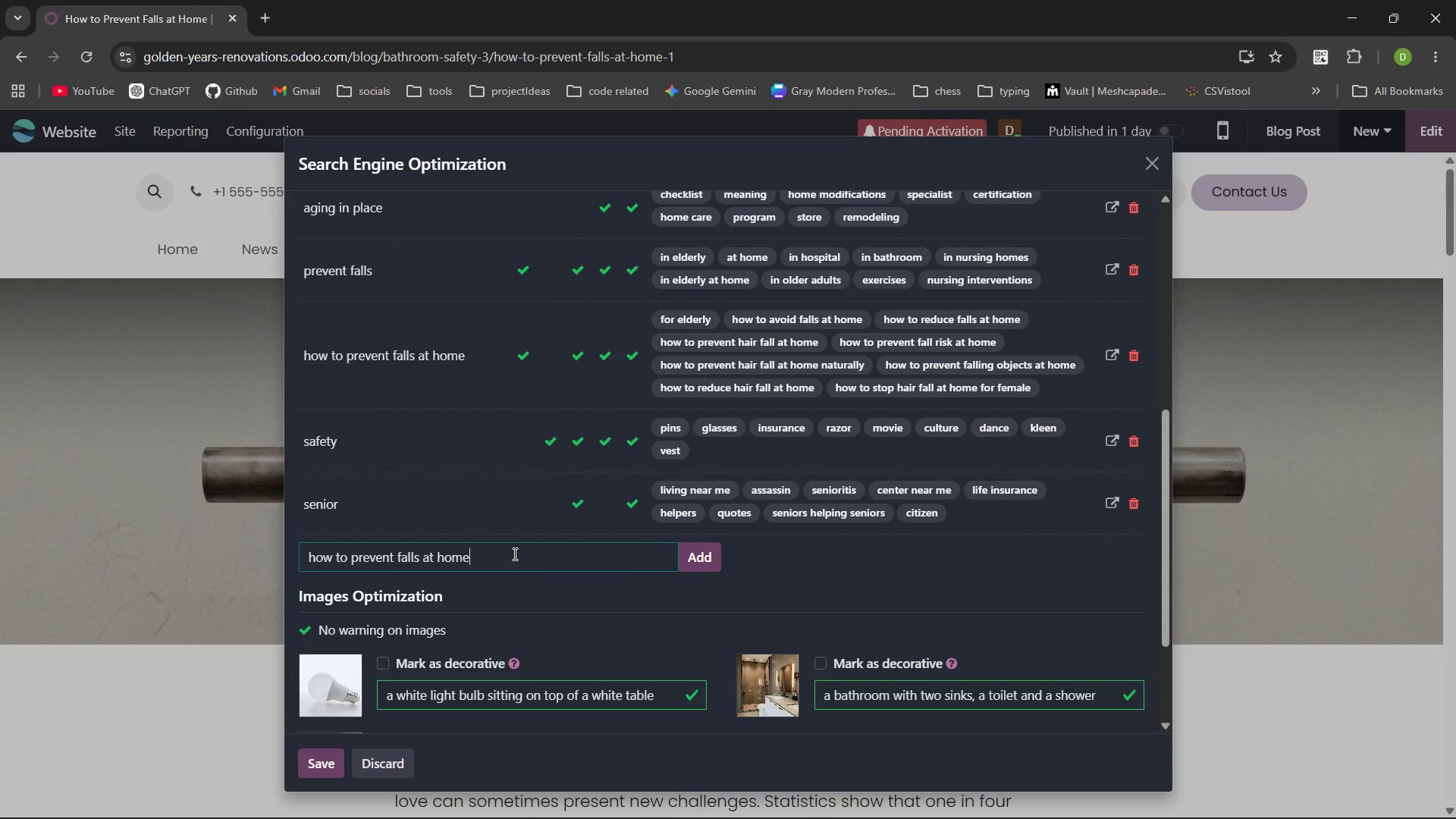 
key(Enter)
 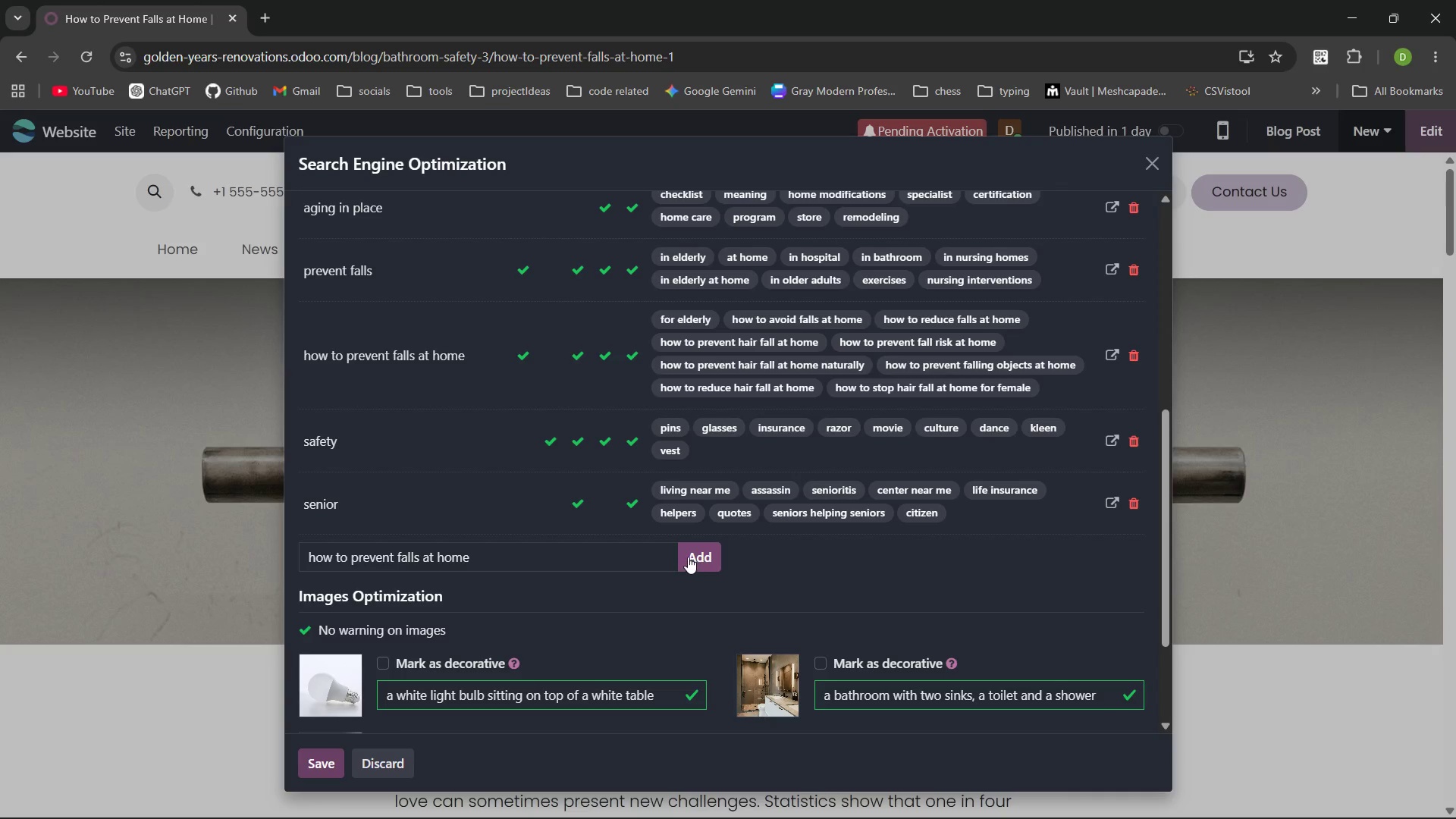 
left_click([699, 551])
 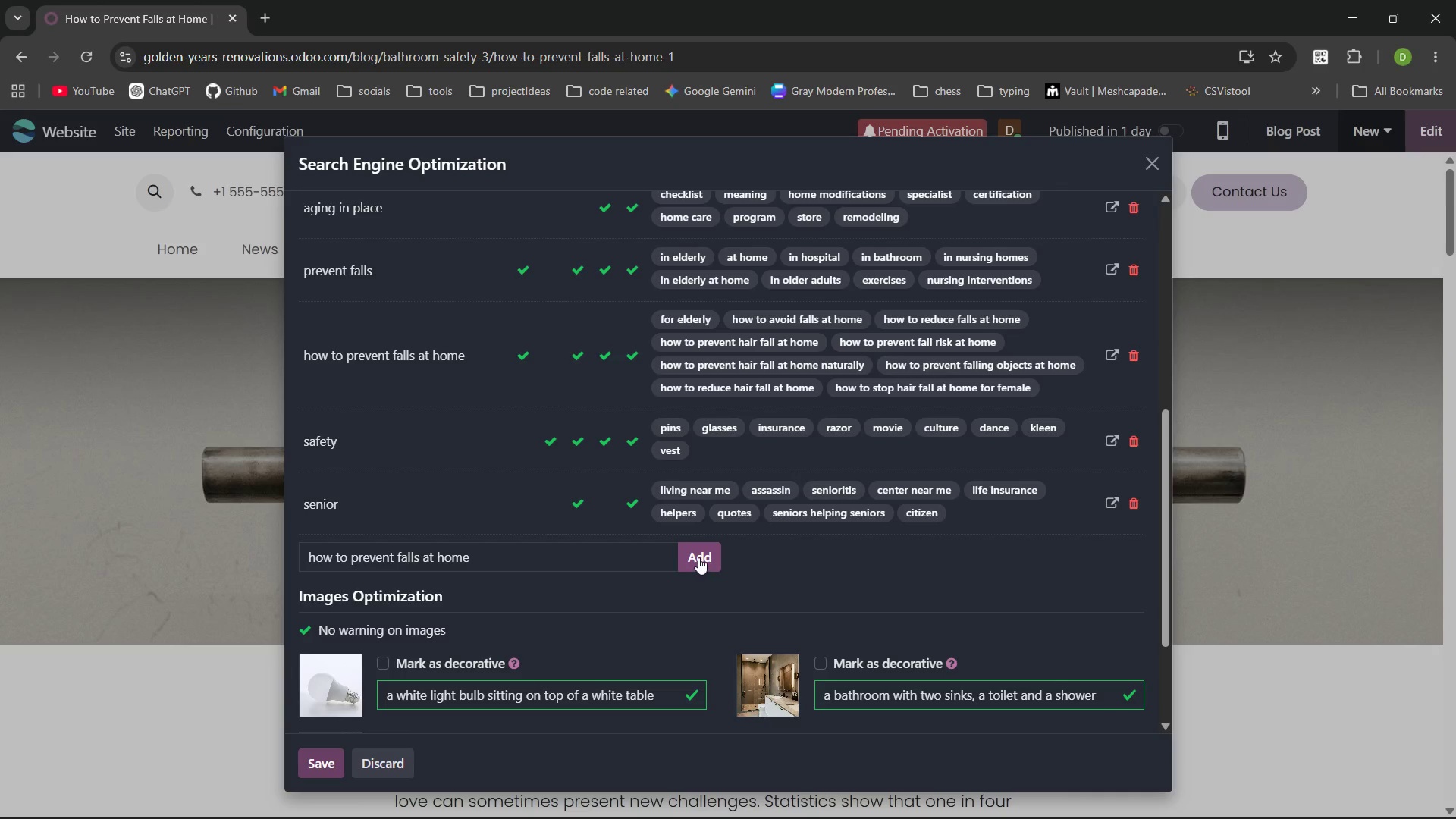 
left_click([700, 555])
 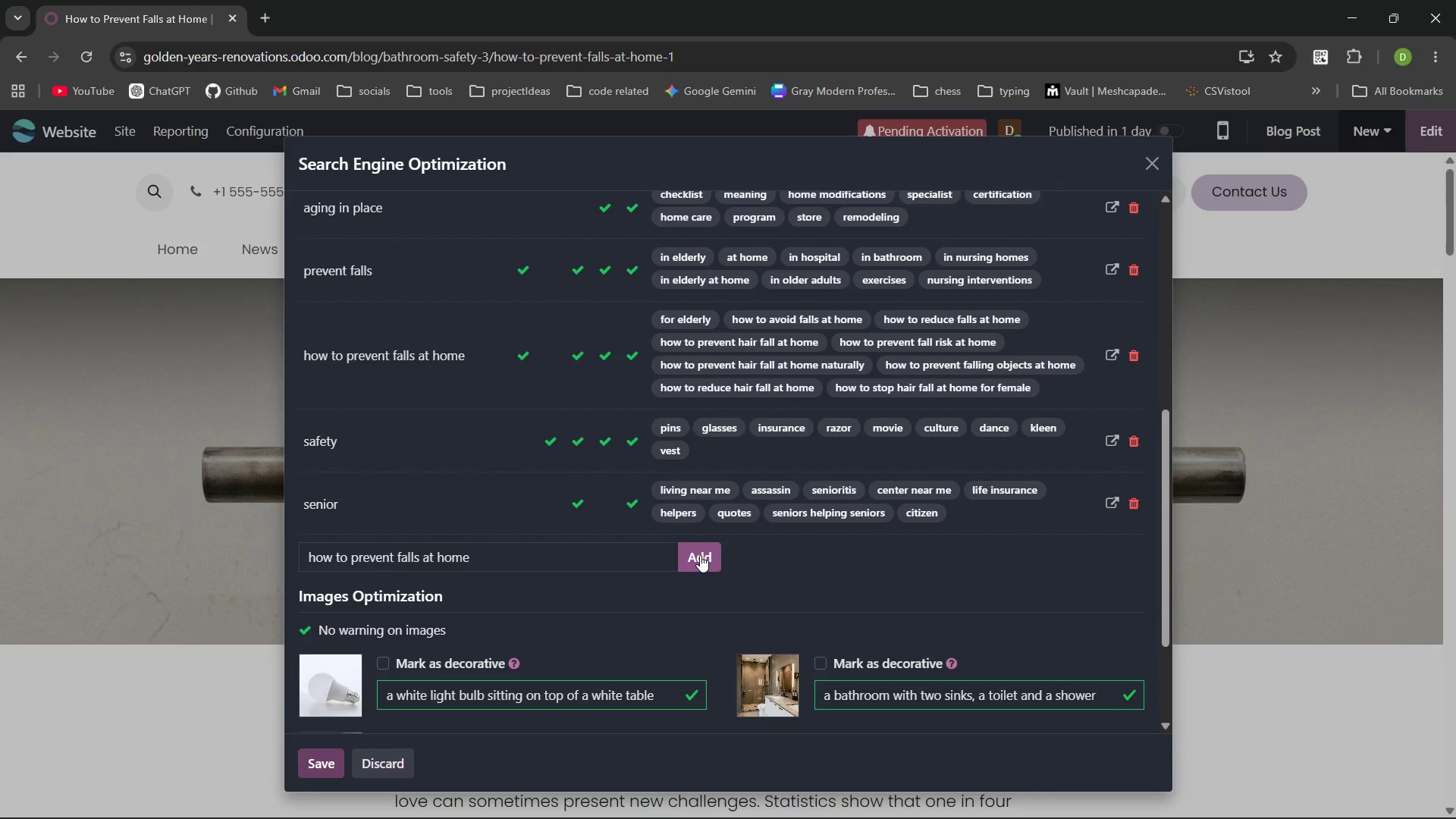 
double_click([700, 555])
 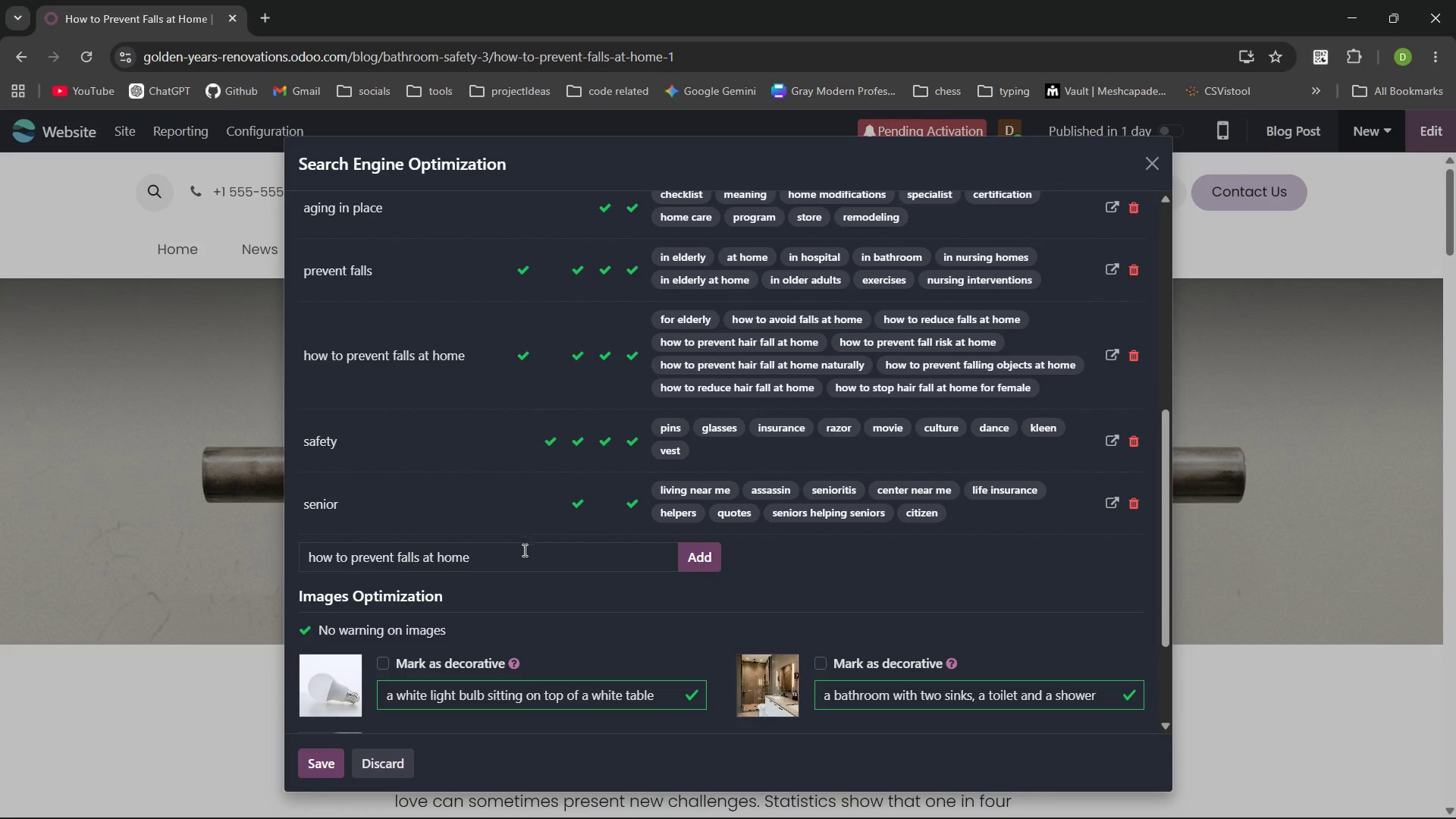 
double_click([522, 553])
 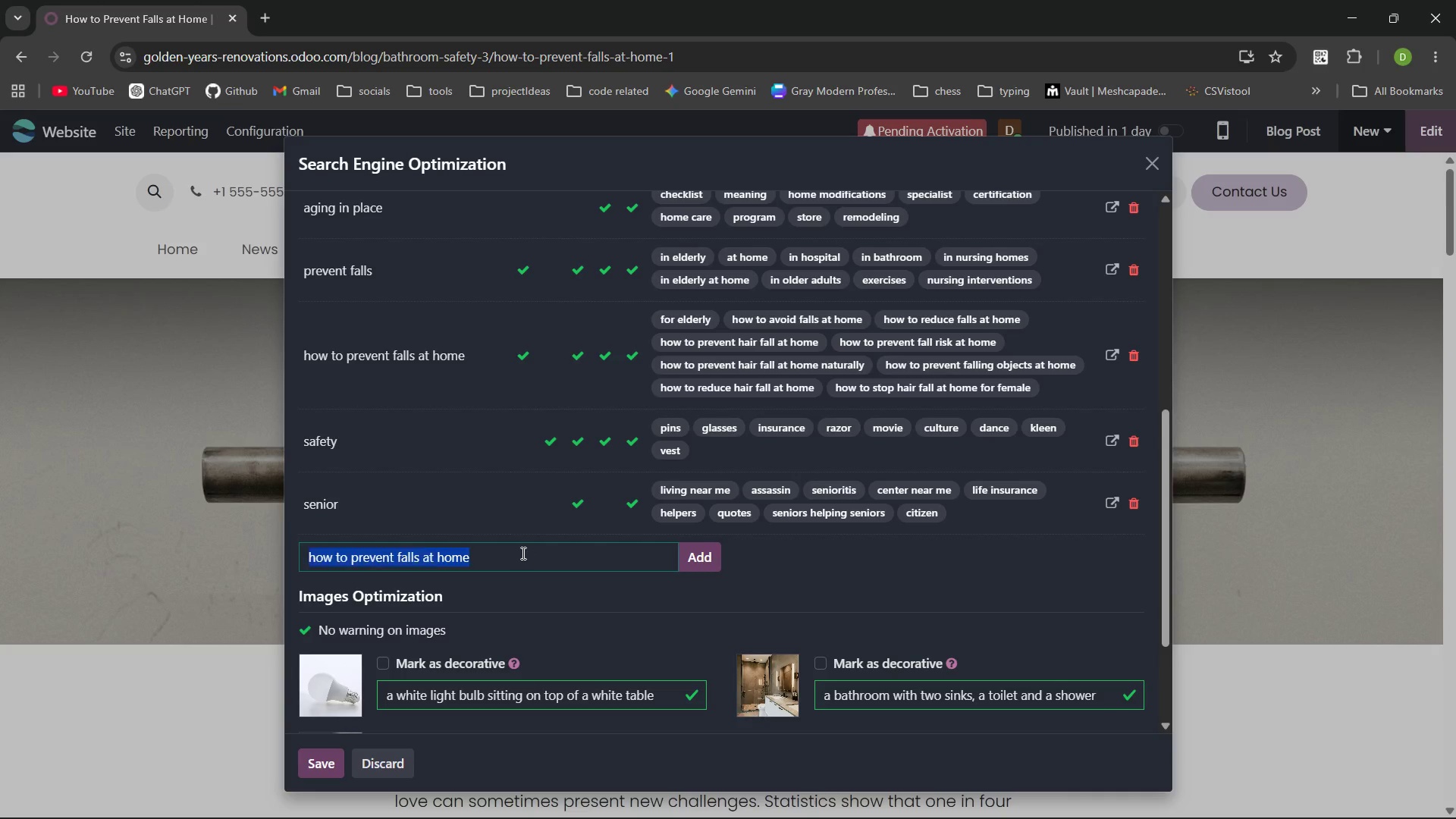 
triple_click([522, 553])
 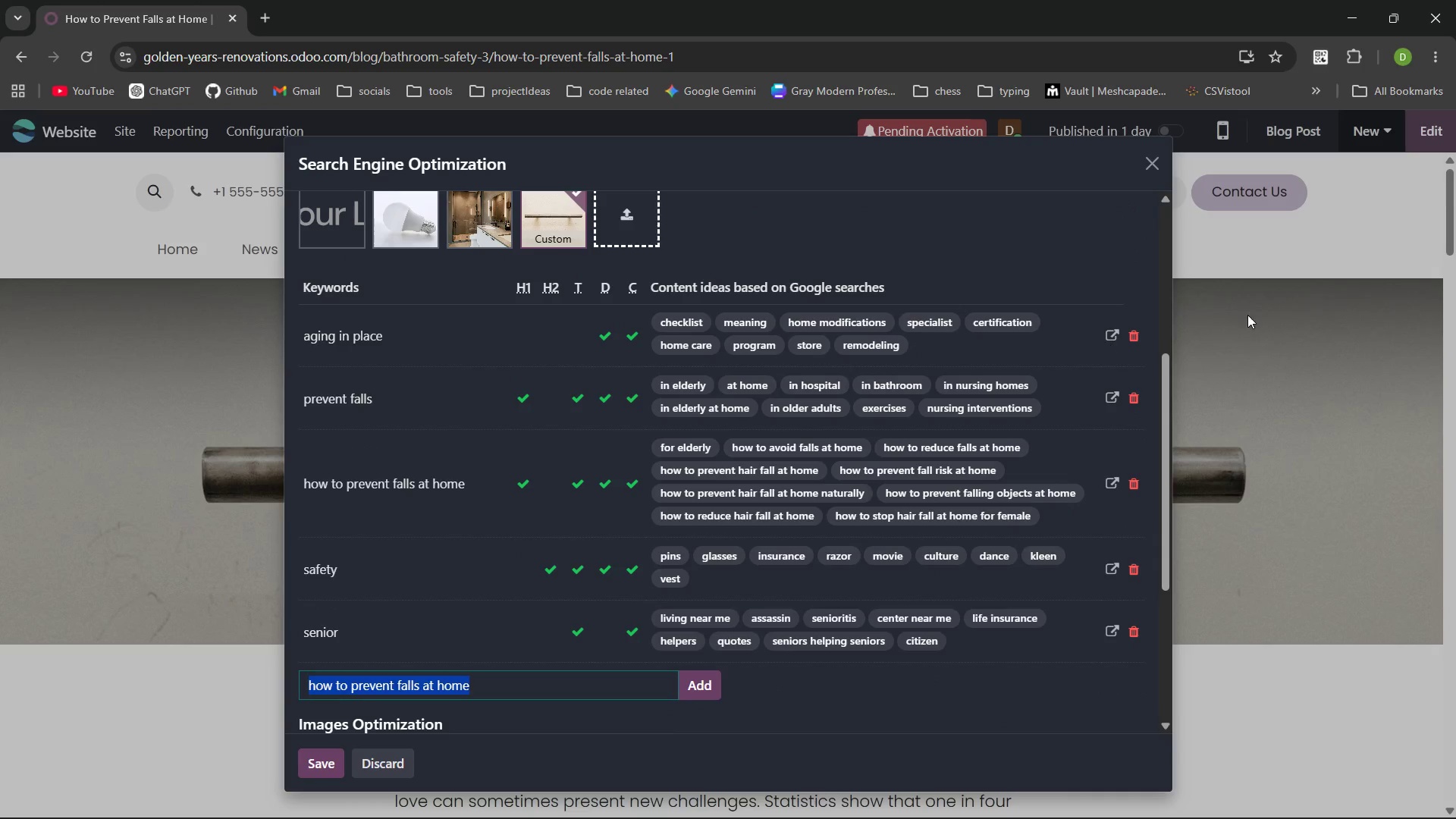 
left_click([1136, 332])
 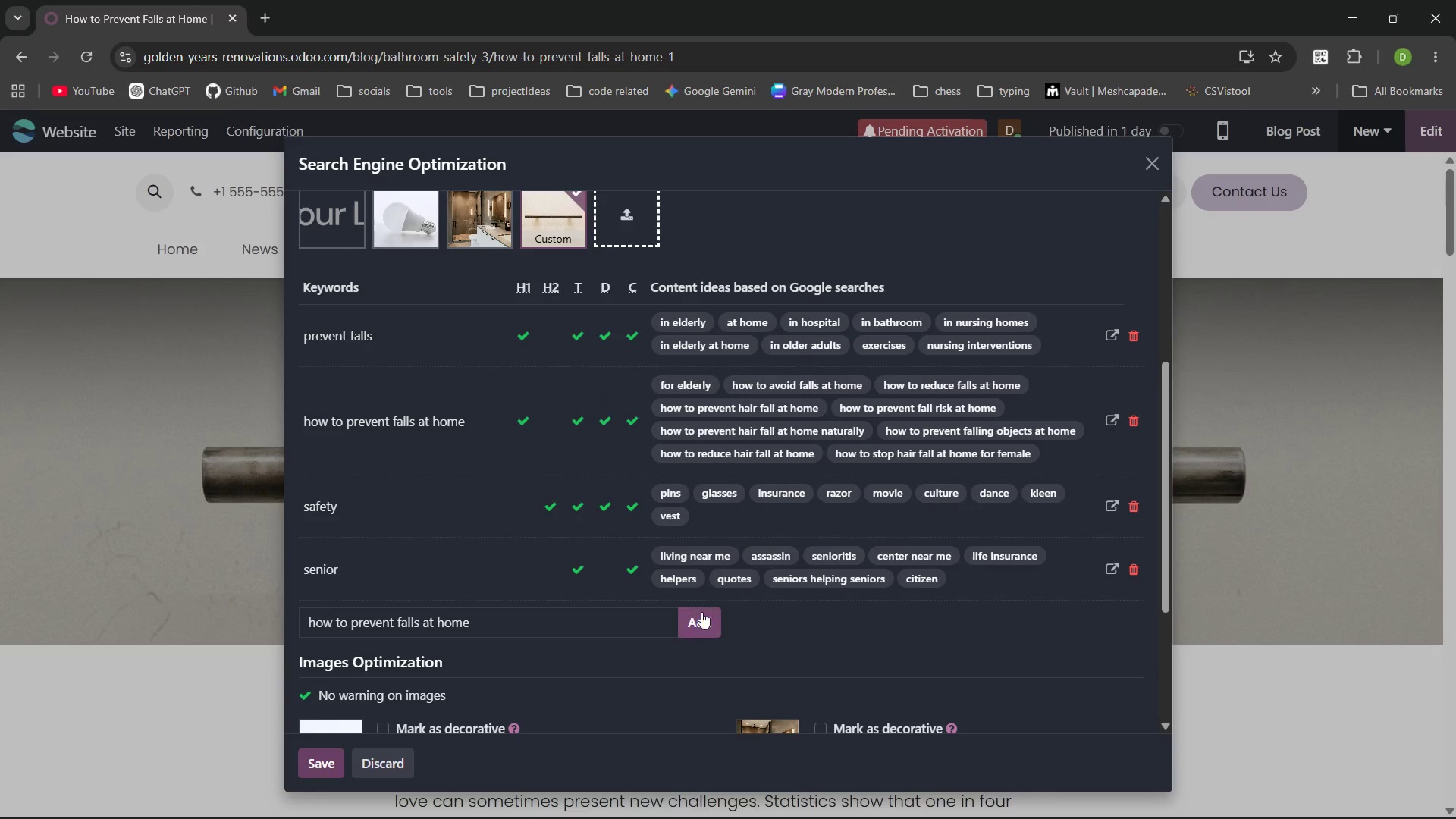 
left_click([701, 613])
 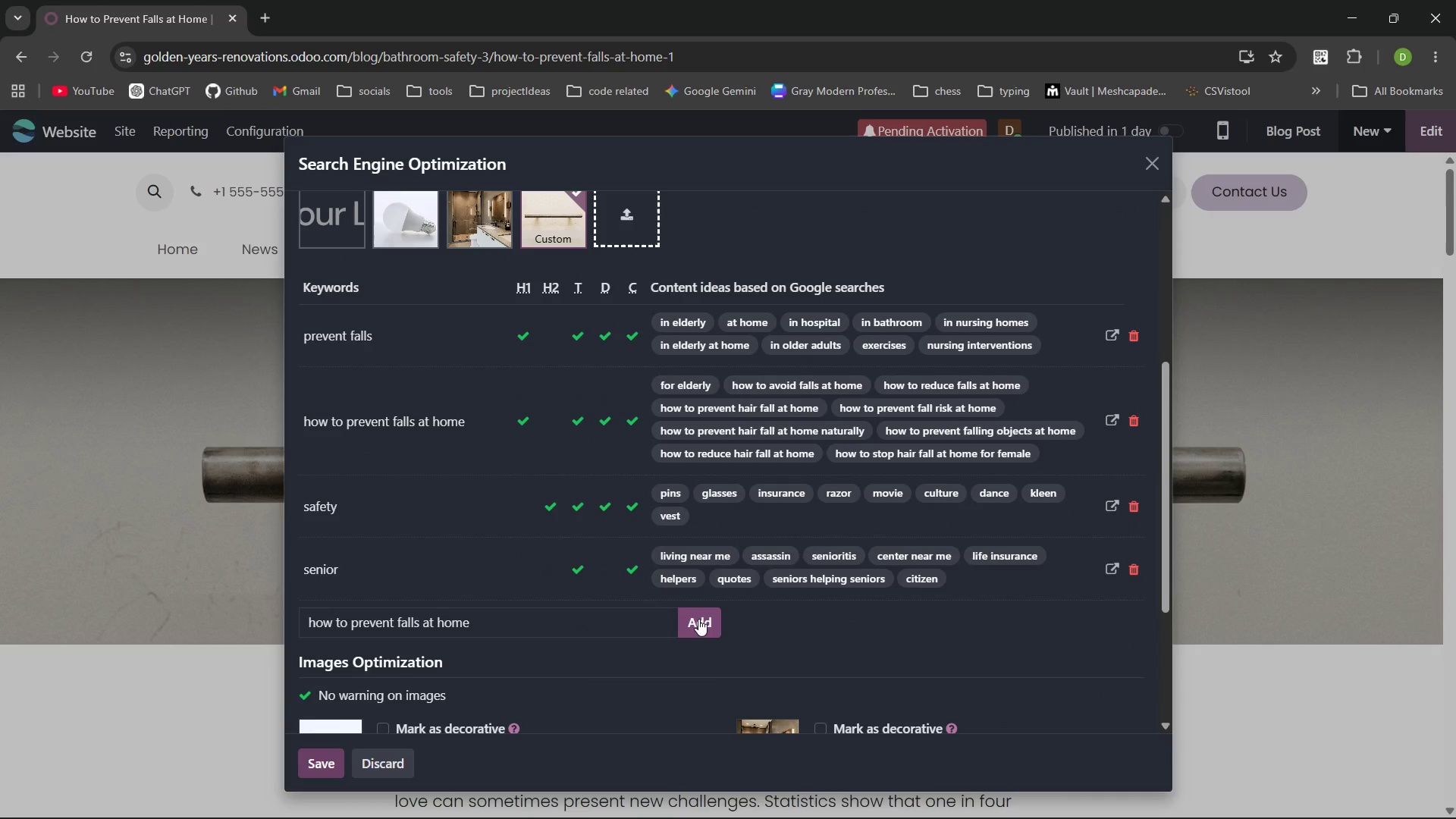 
left_click([698, 618])
 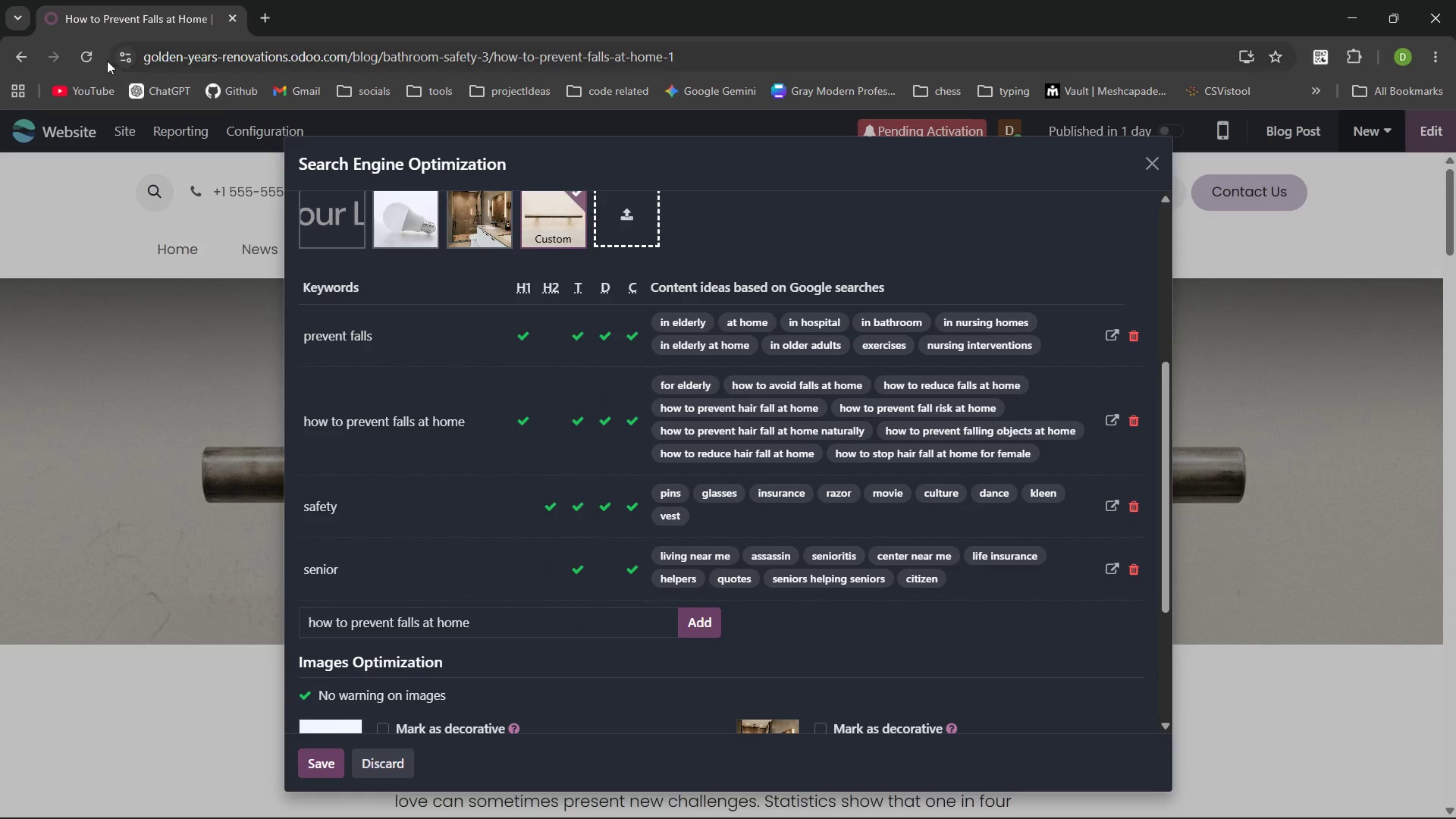 
left_click([88, 54])
 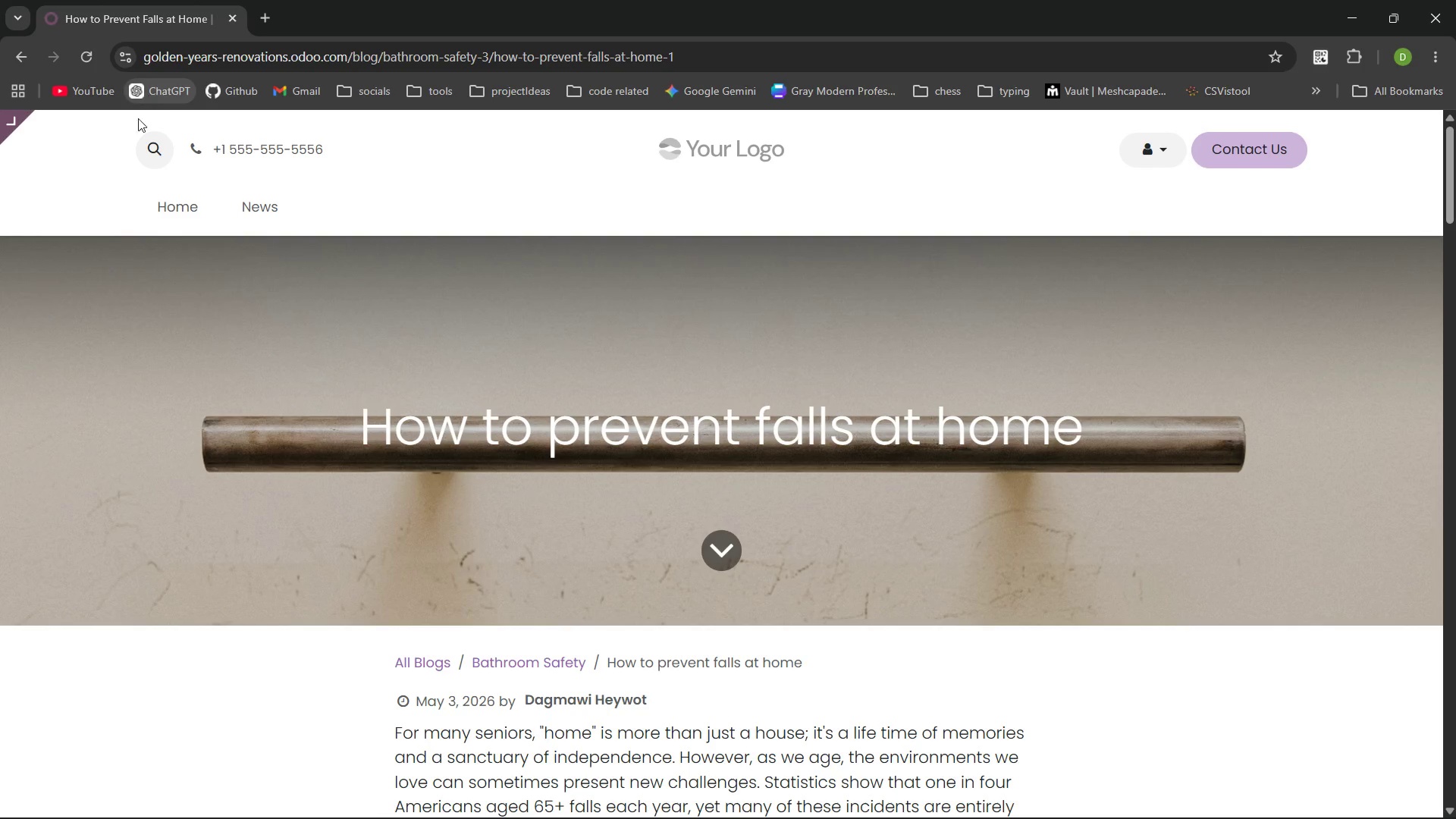 
left_click([104, 137])
 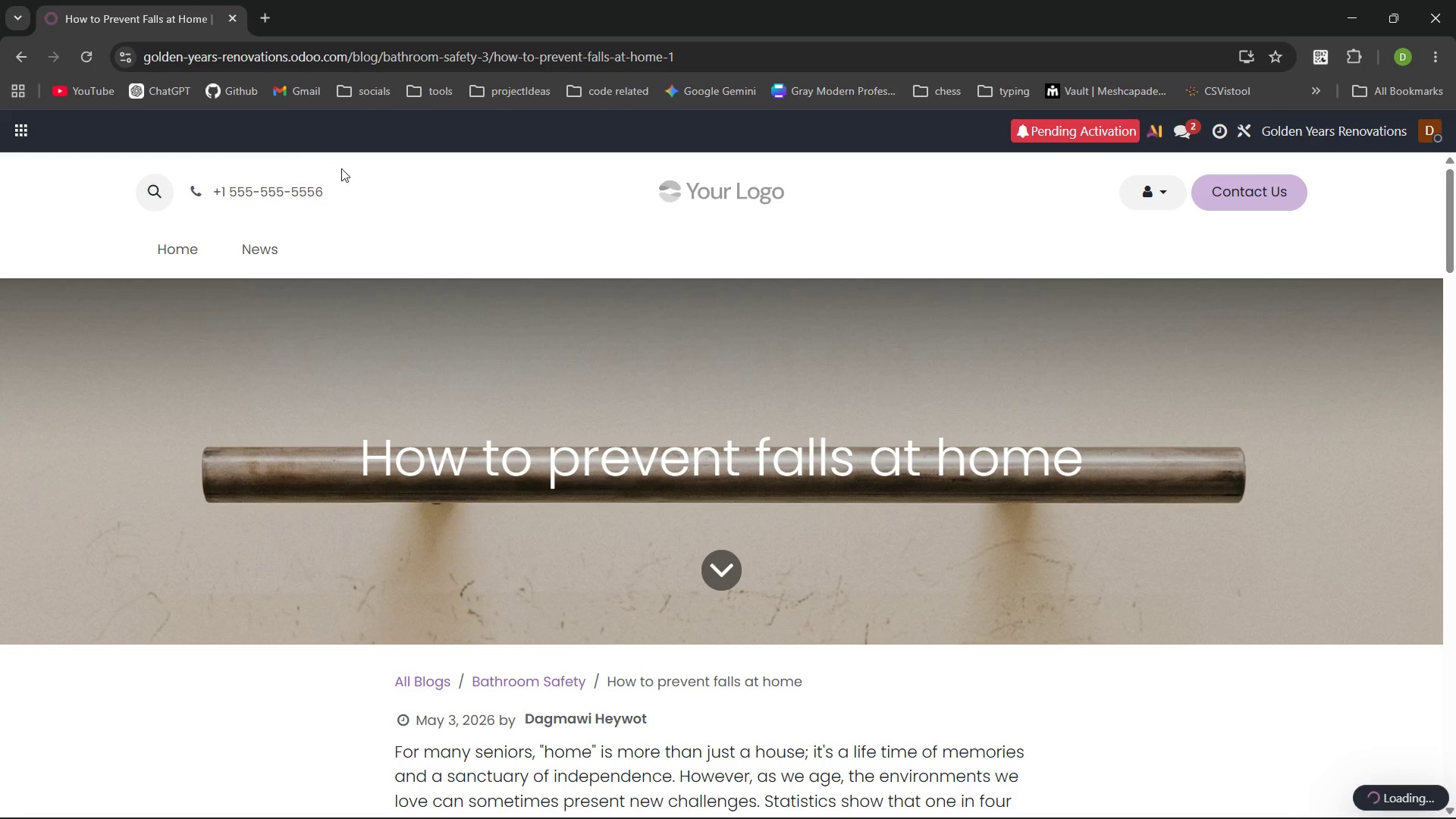 
wait(6.05)
 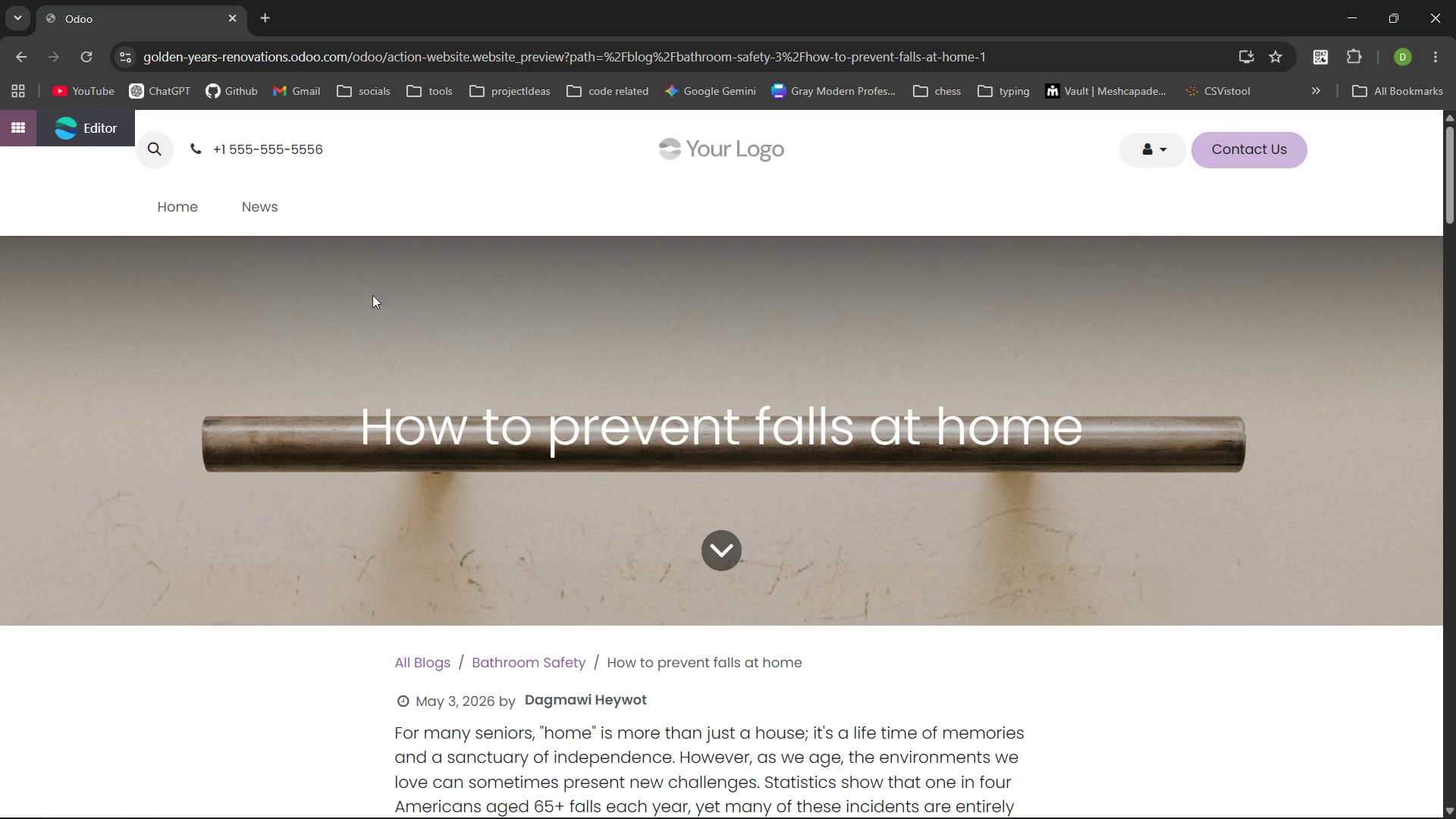 
left_click([228, 133])
 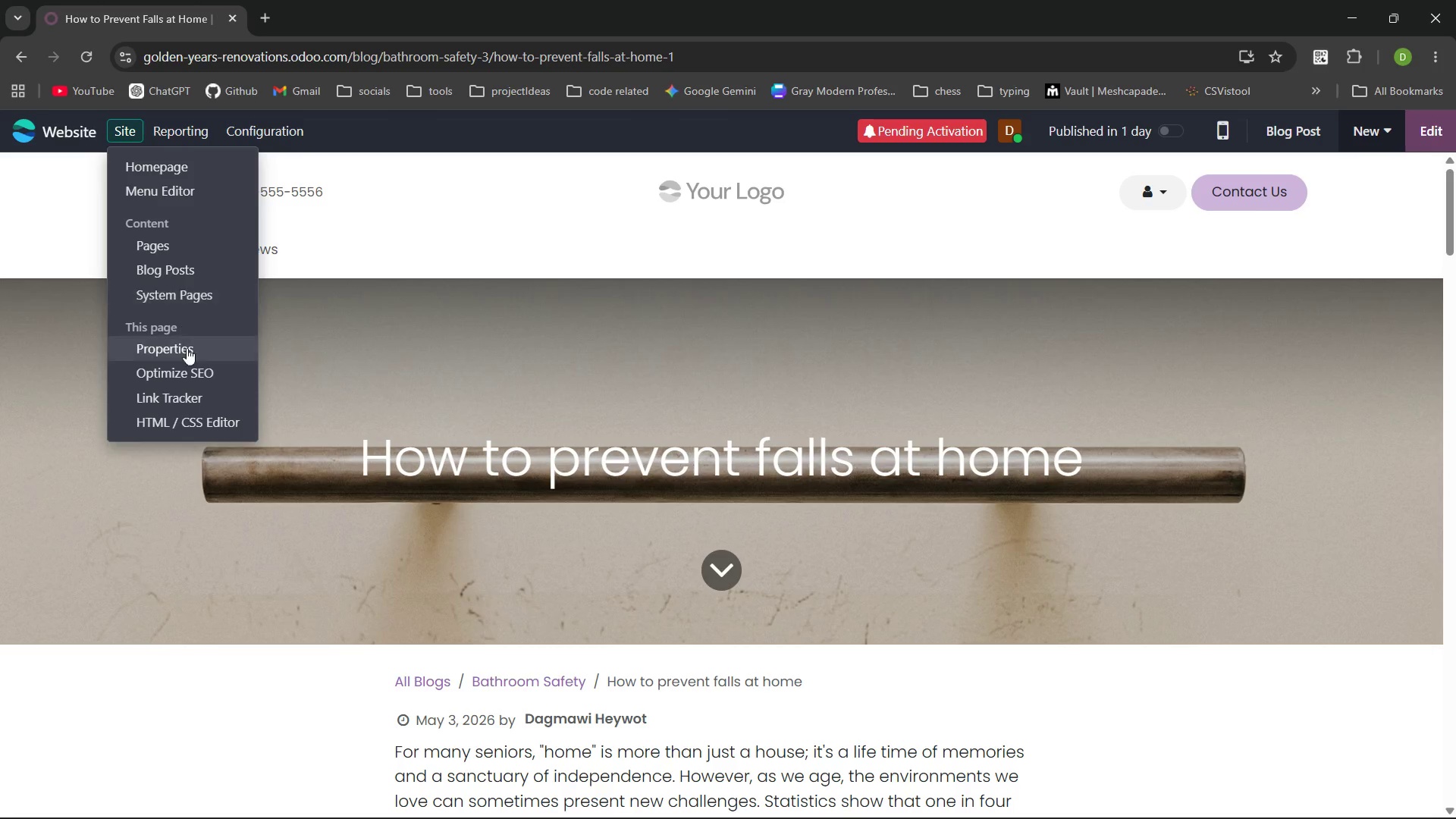 
left_click([189, 378])
 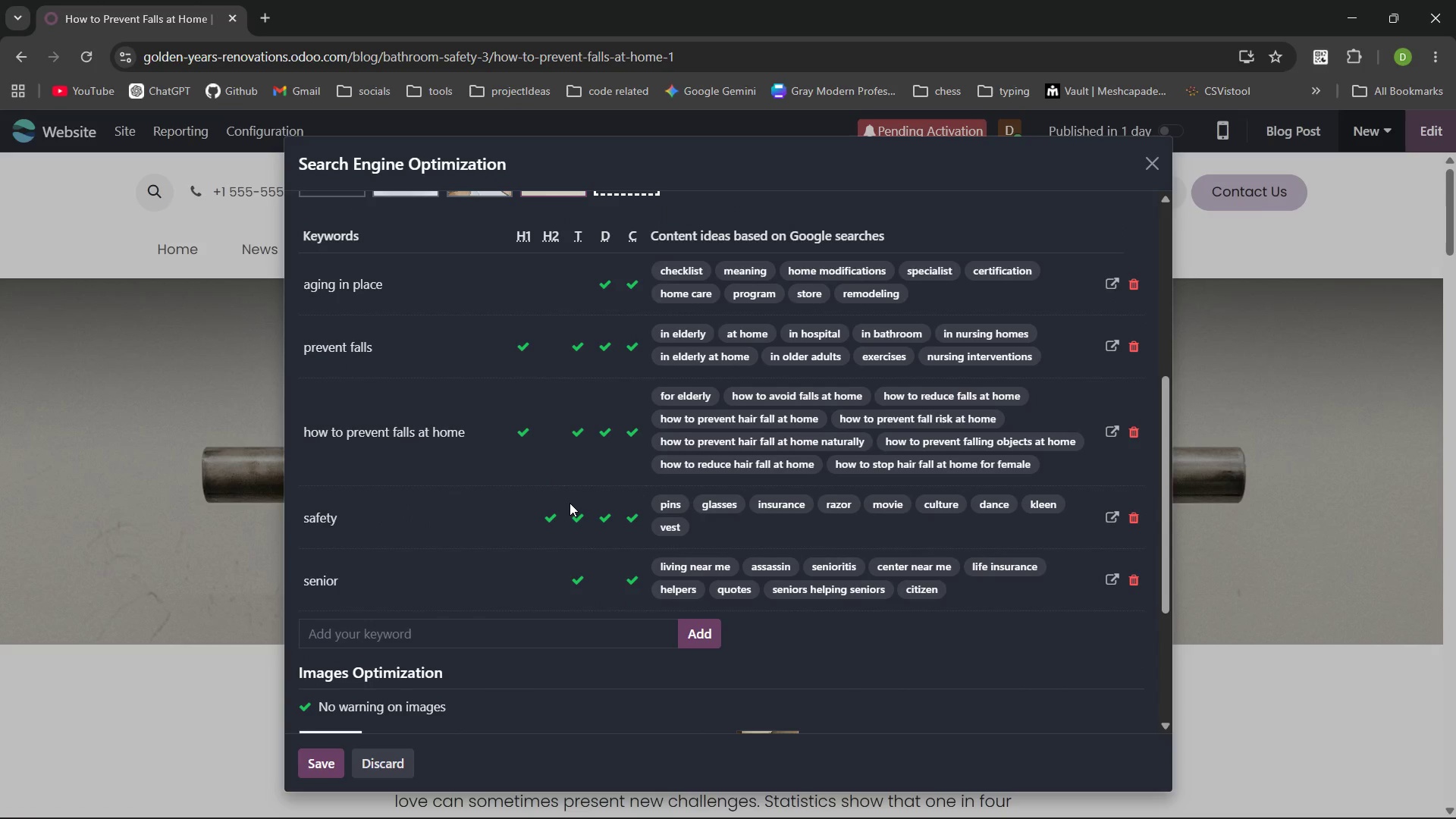 
left_click([425, 627])
 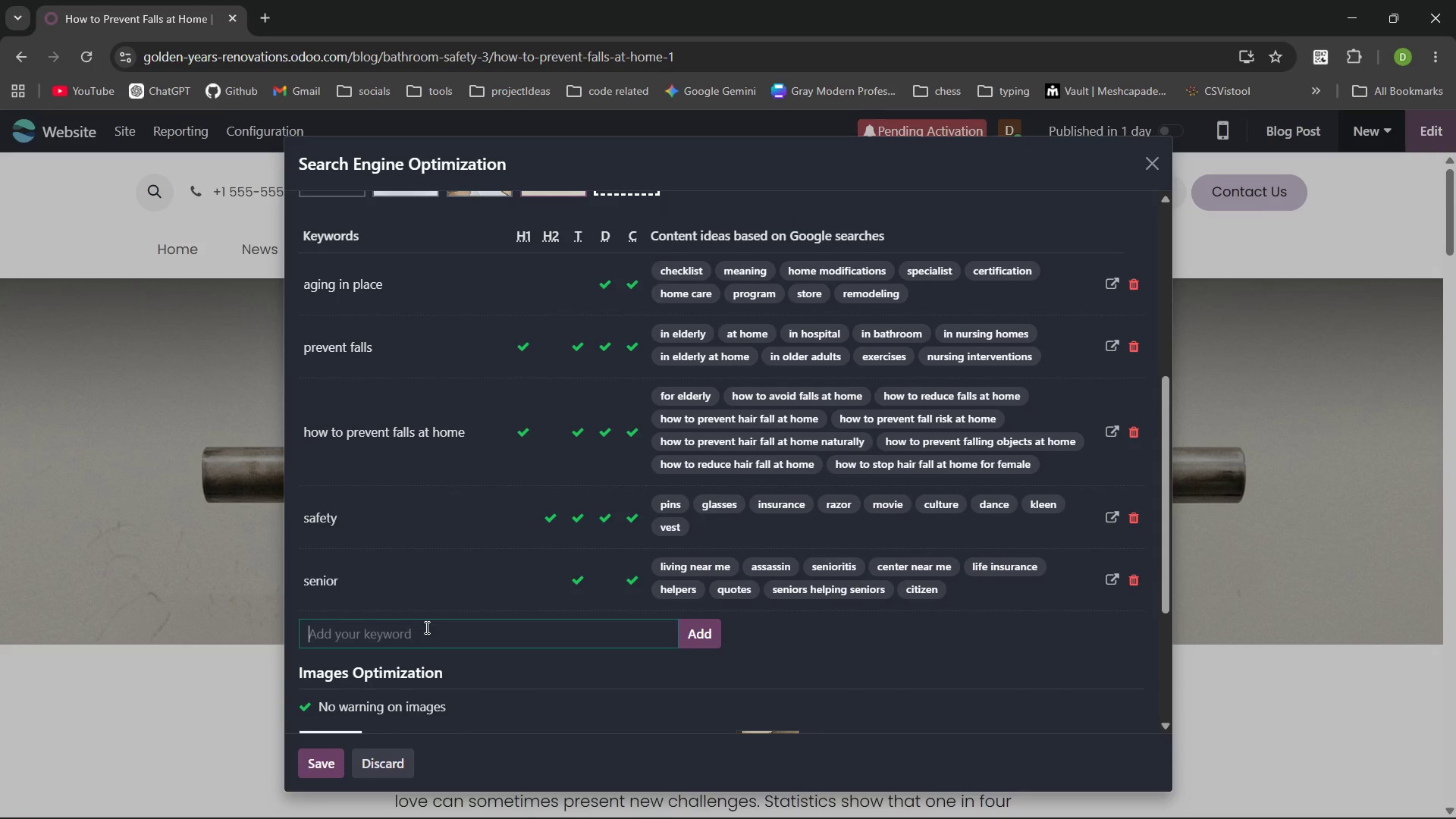 
type(how to prevent falls at home)
 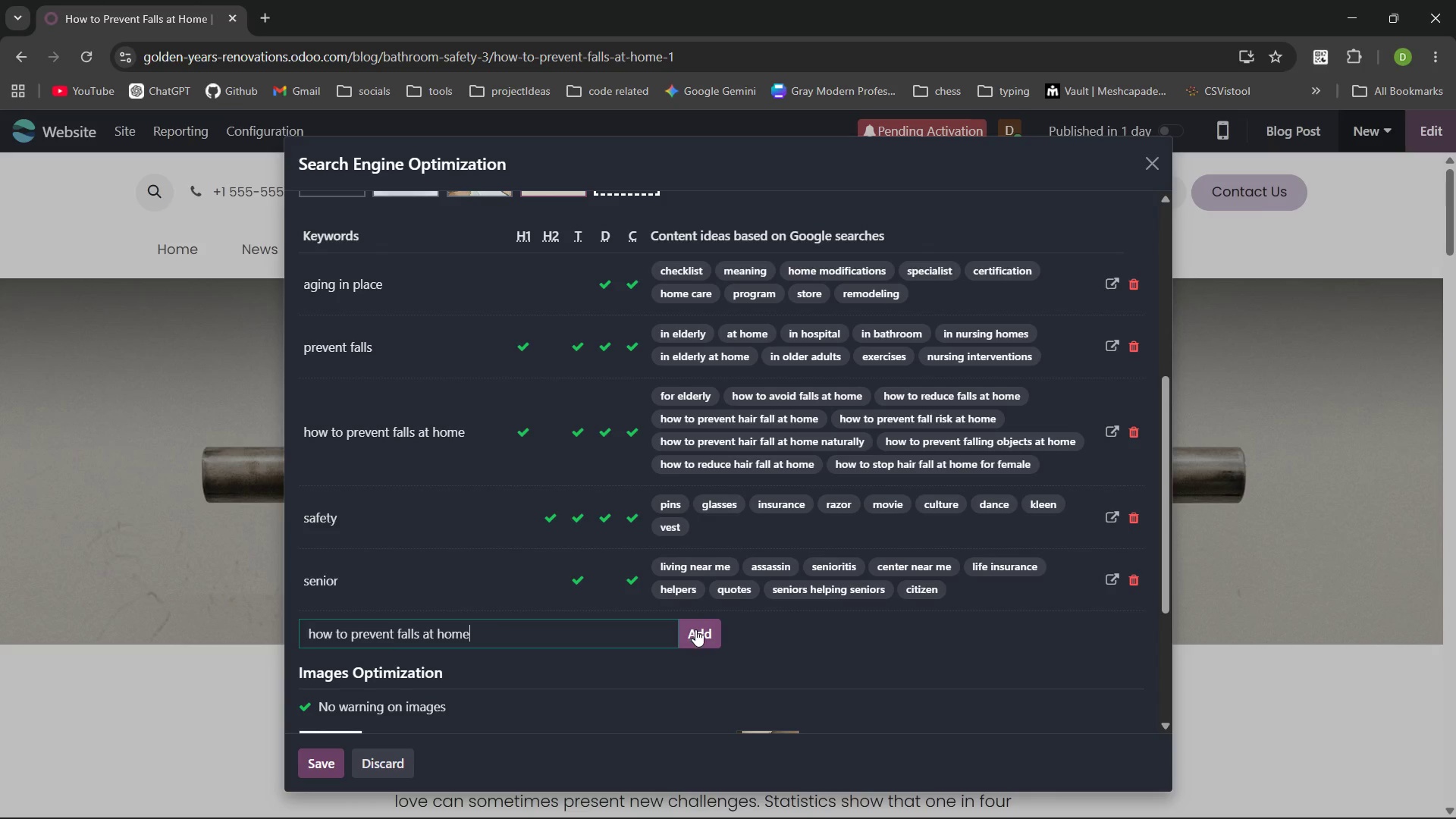 
left_click([696, 629])
 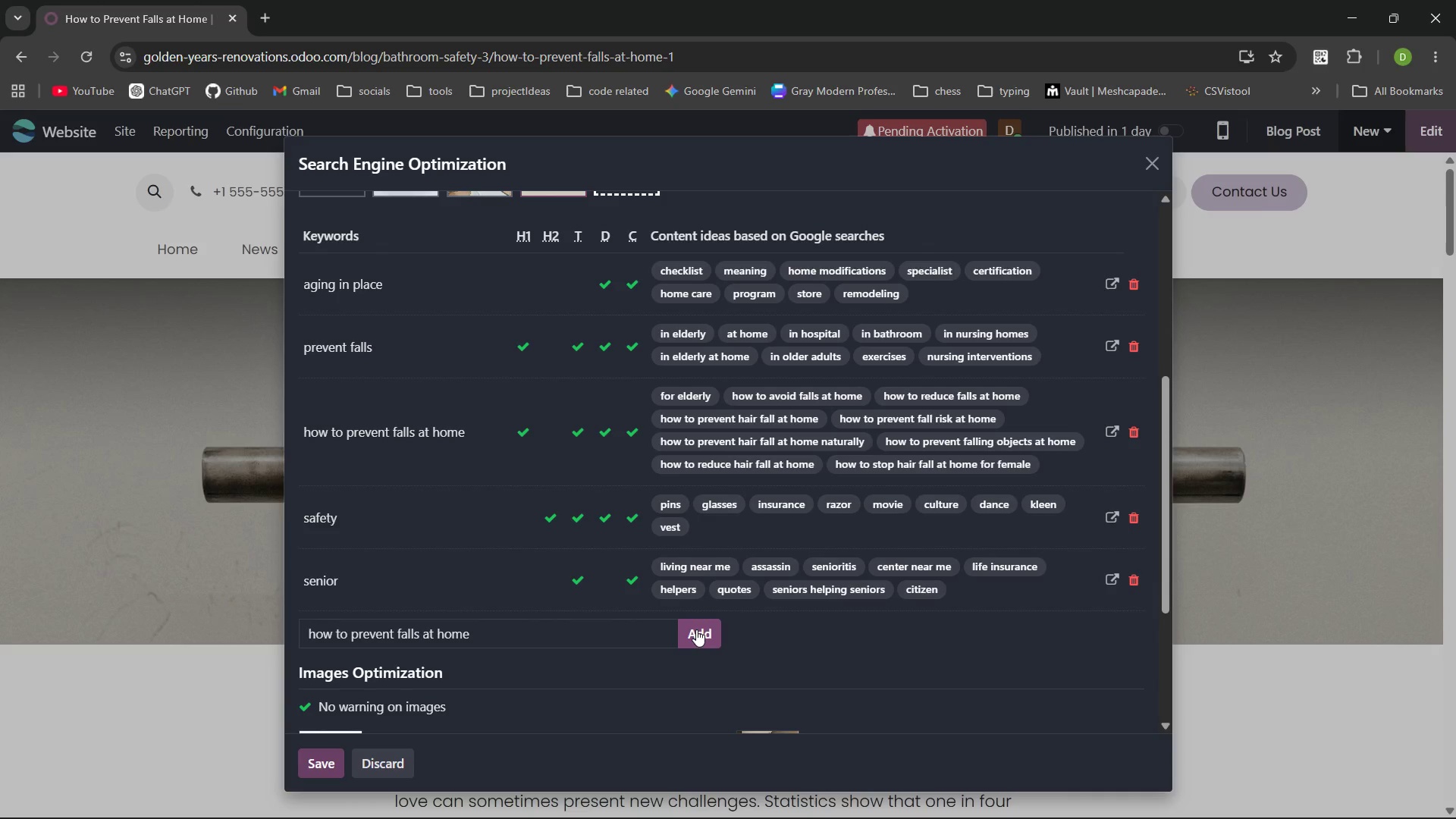 
left_click([696, 629])
 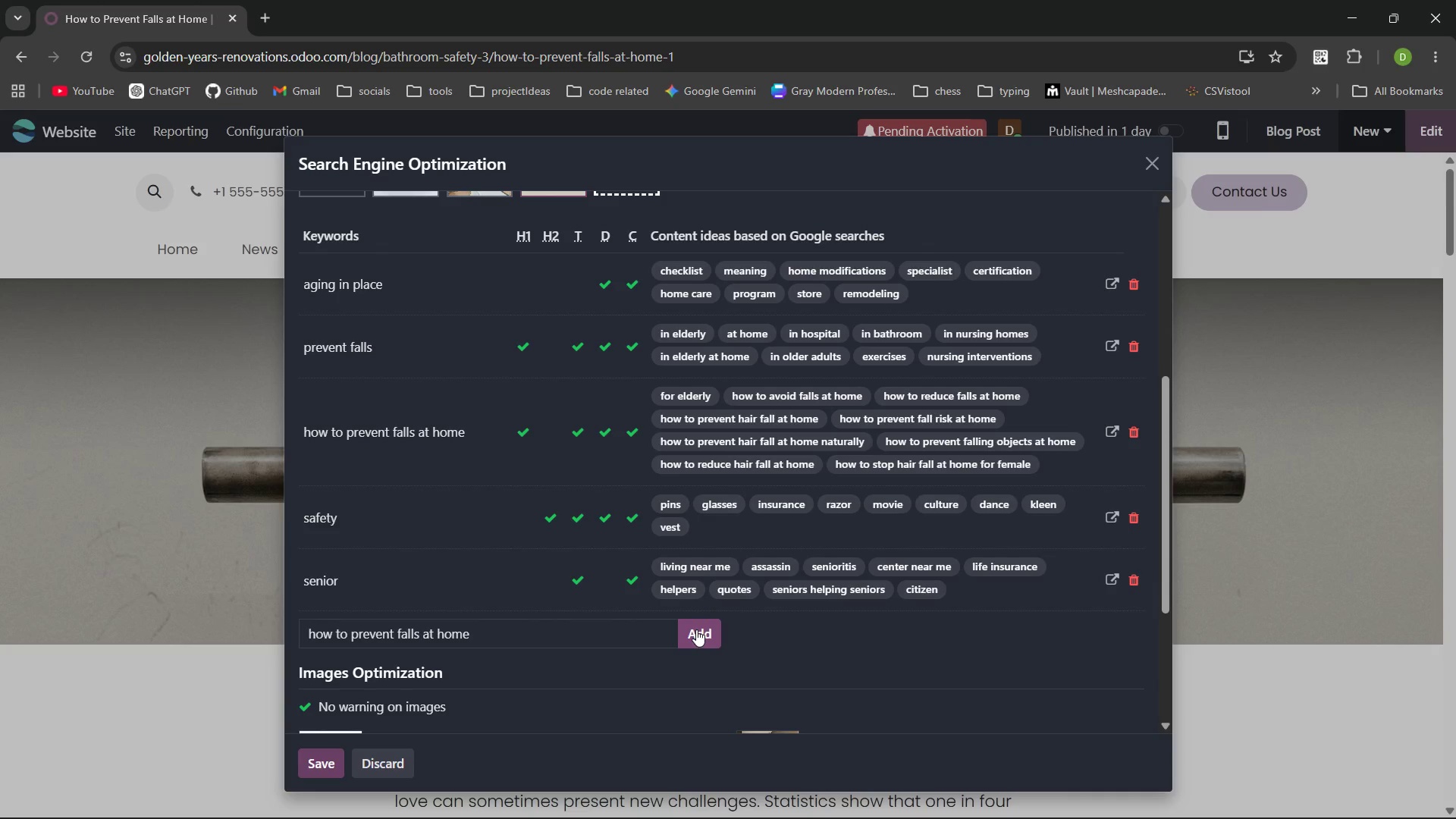 
double_click([696, 629])
 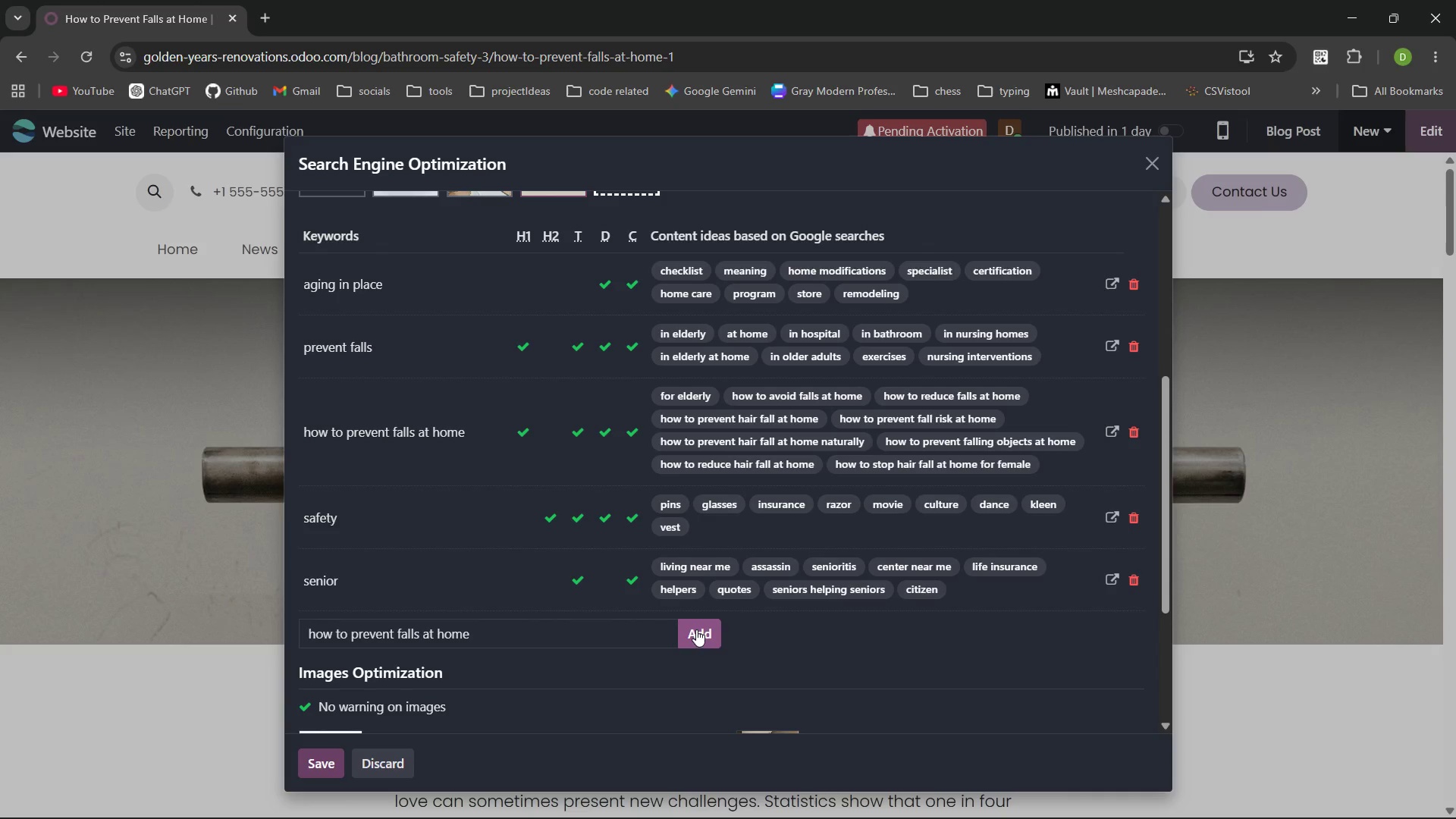 
triple_click([696, 629])
 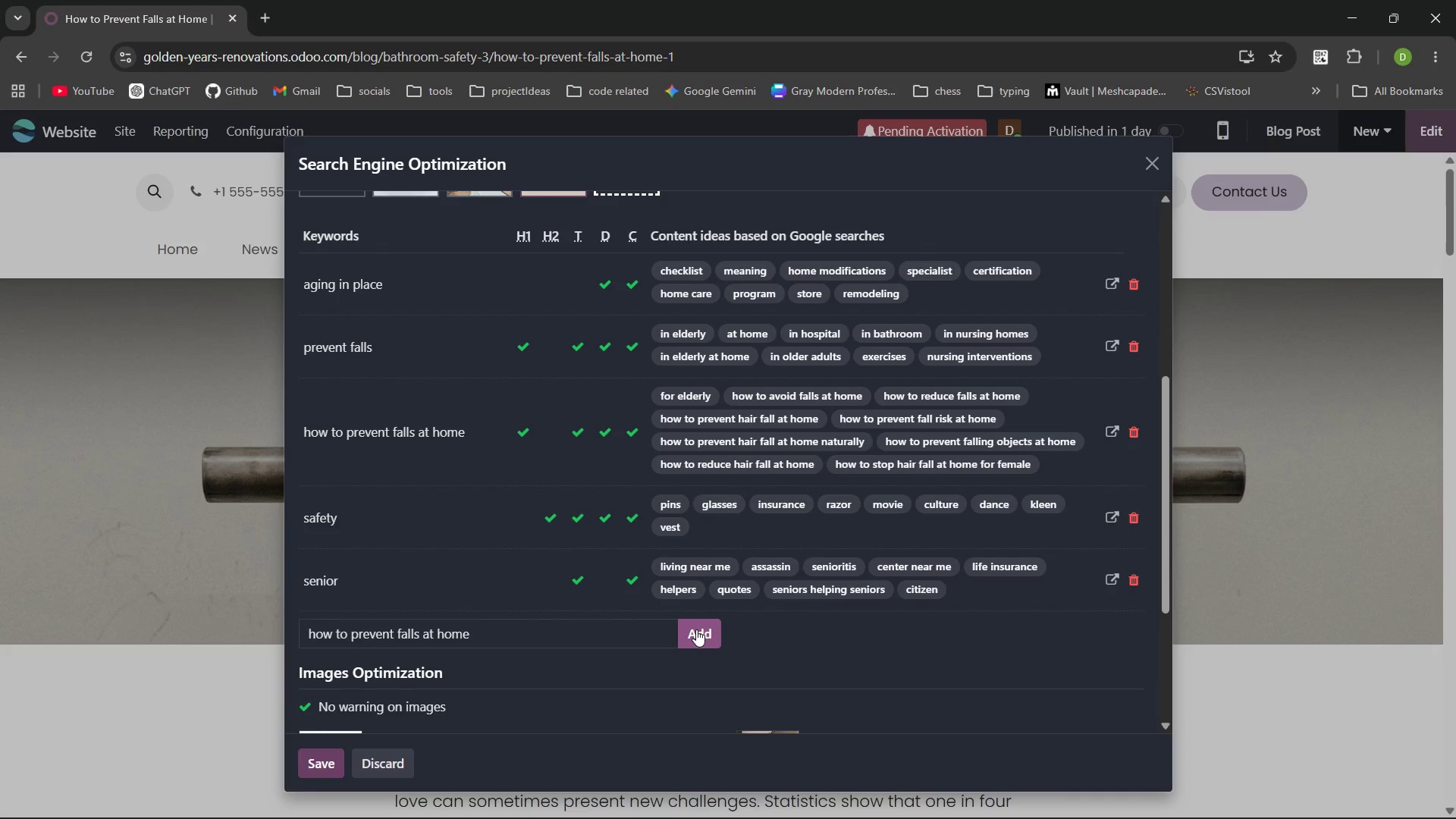 
triple_click([696, 629])
 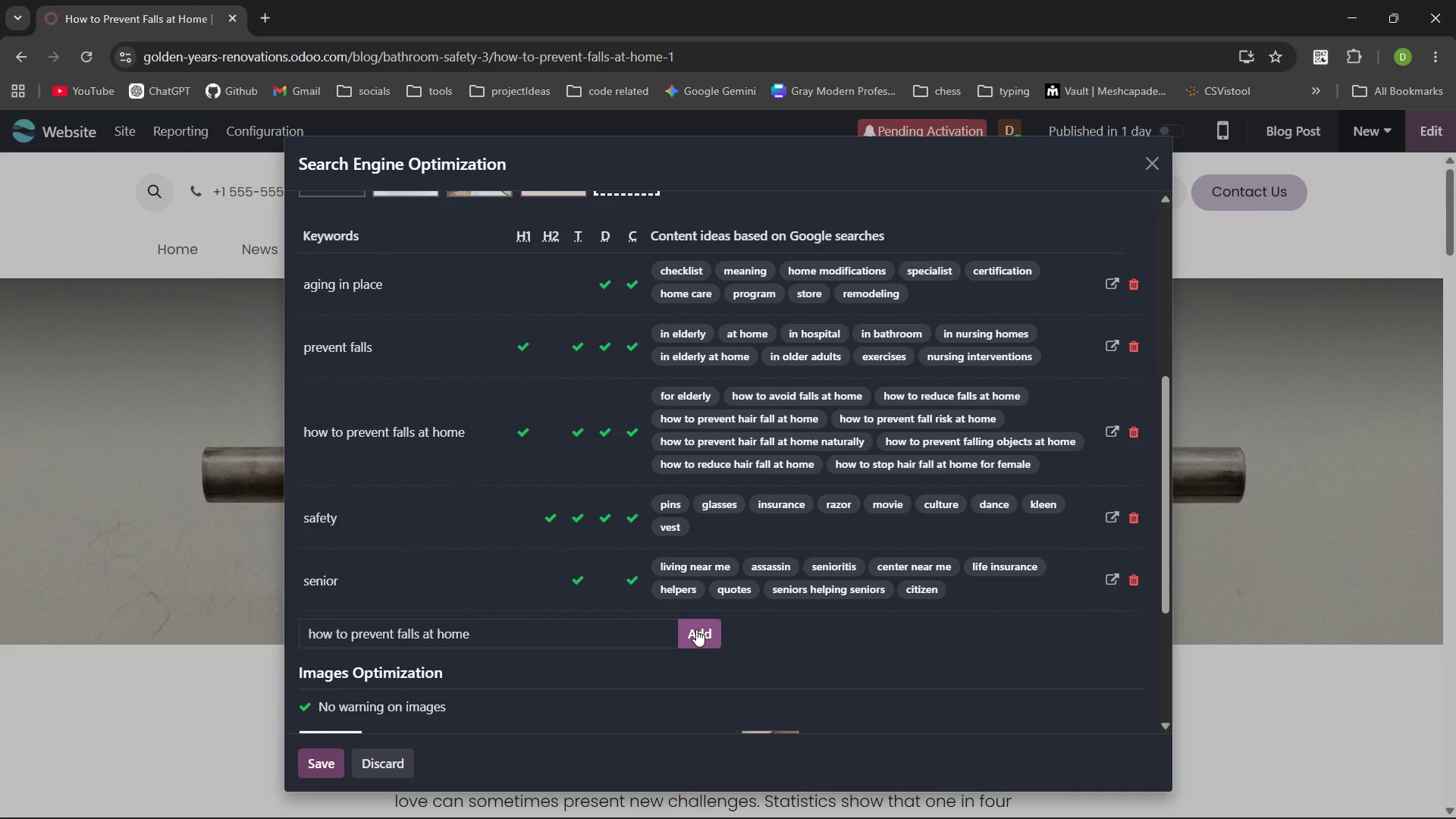 
triple_click([696, 629])
 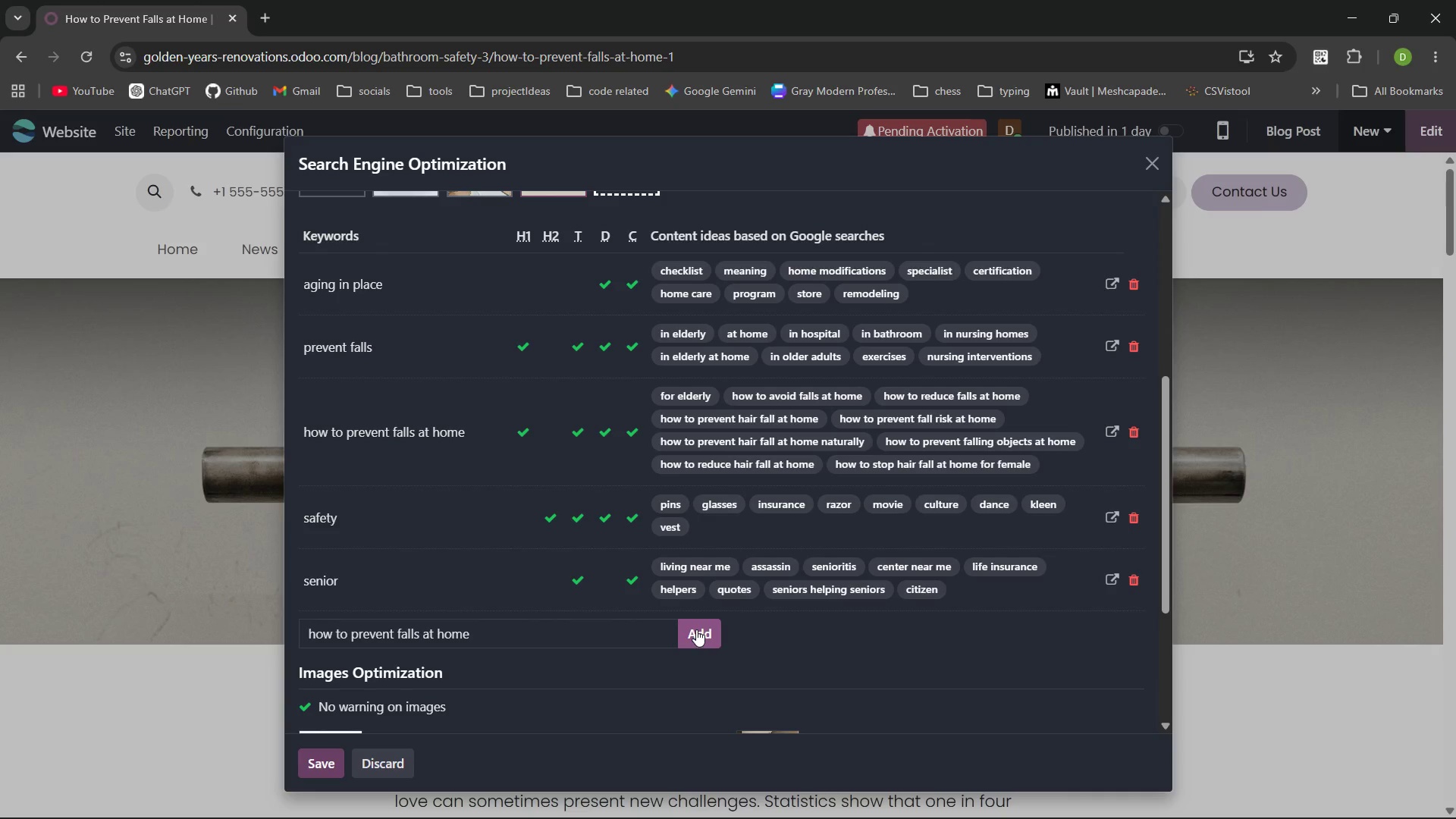 
triple_click([696, 629])
 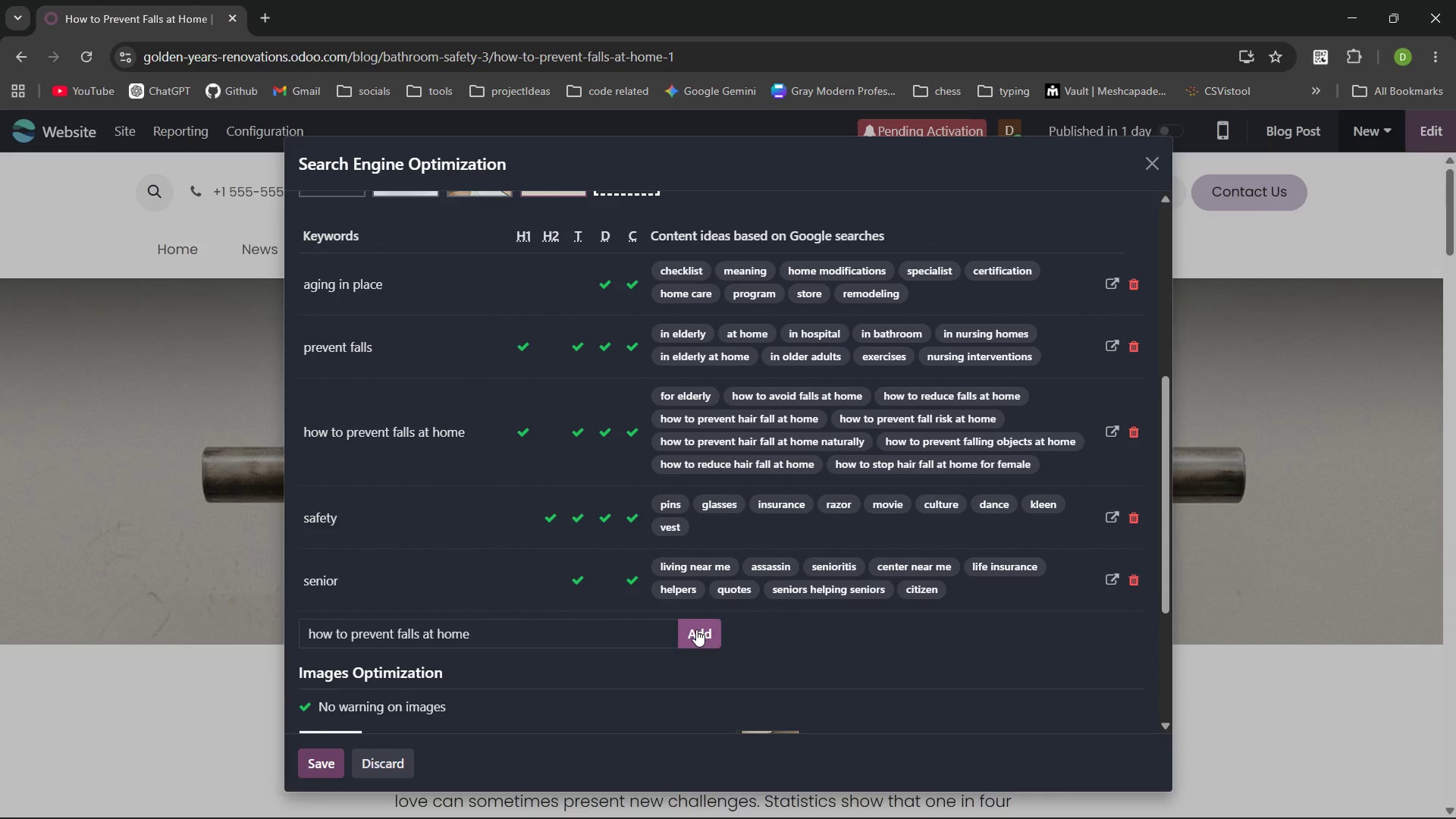 
triple_click([696, 629])
 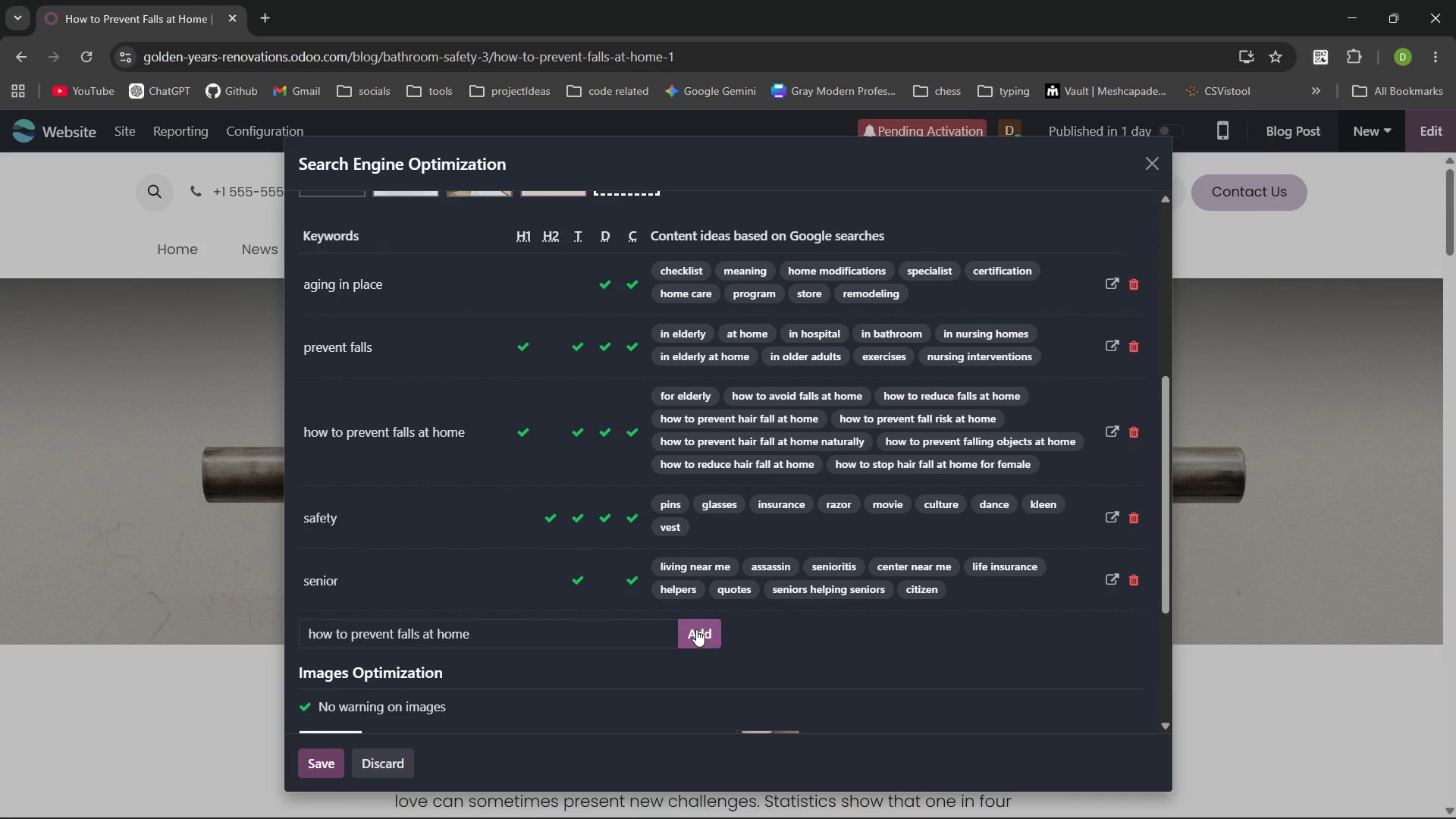 
triple_click([696, 629])
 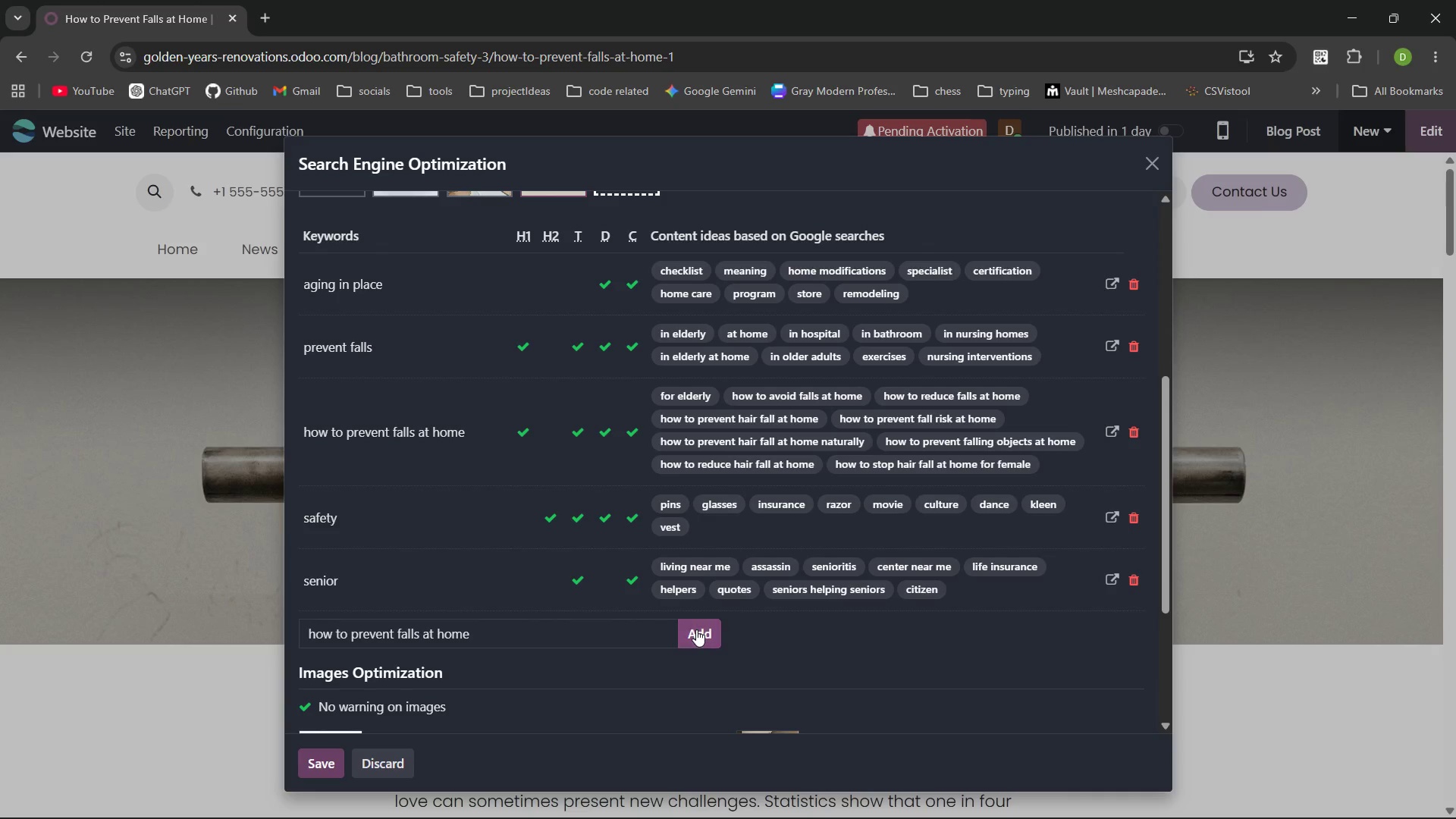 
triple_click([696, 629])
 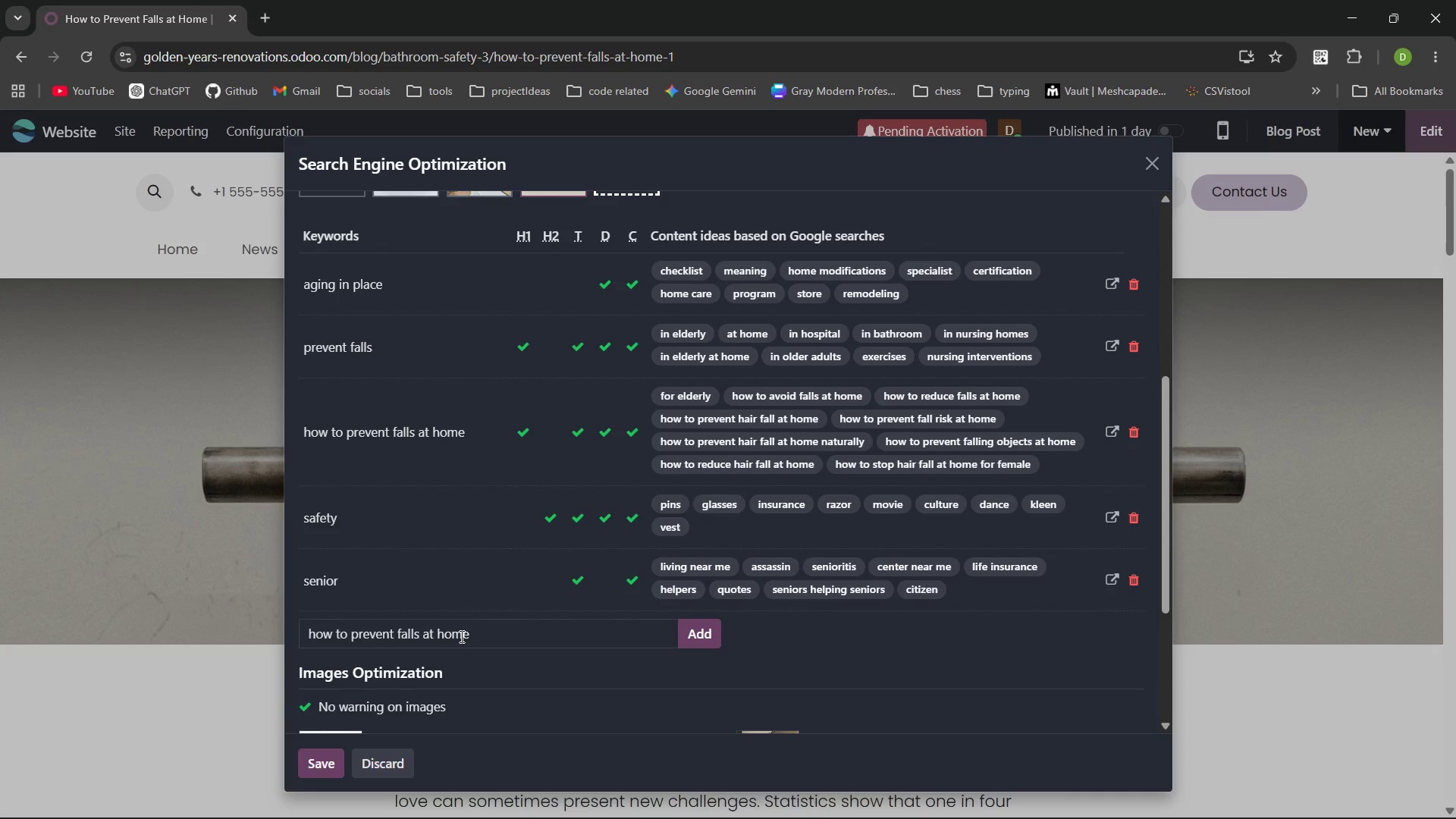 
left_click([460, 636])
 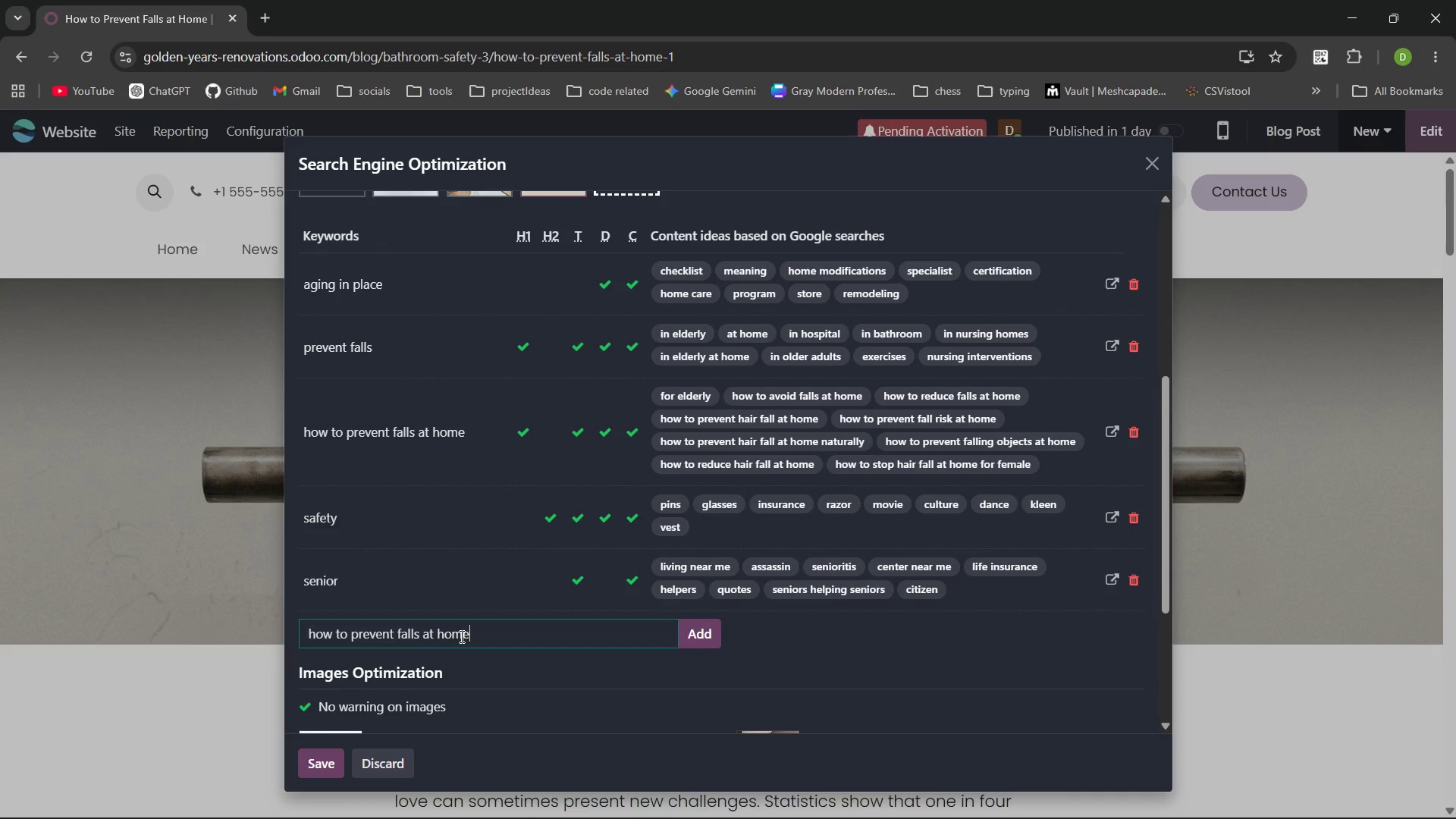 
key(ArrowRight)
 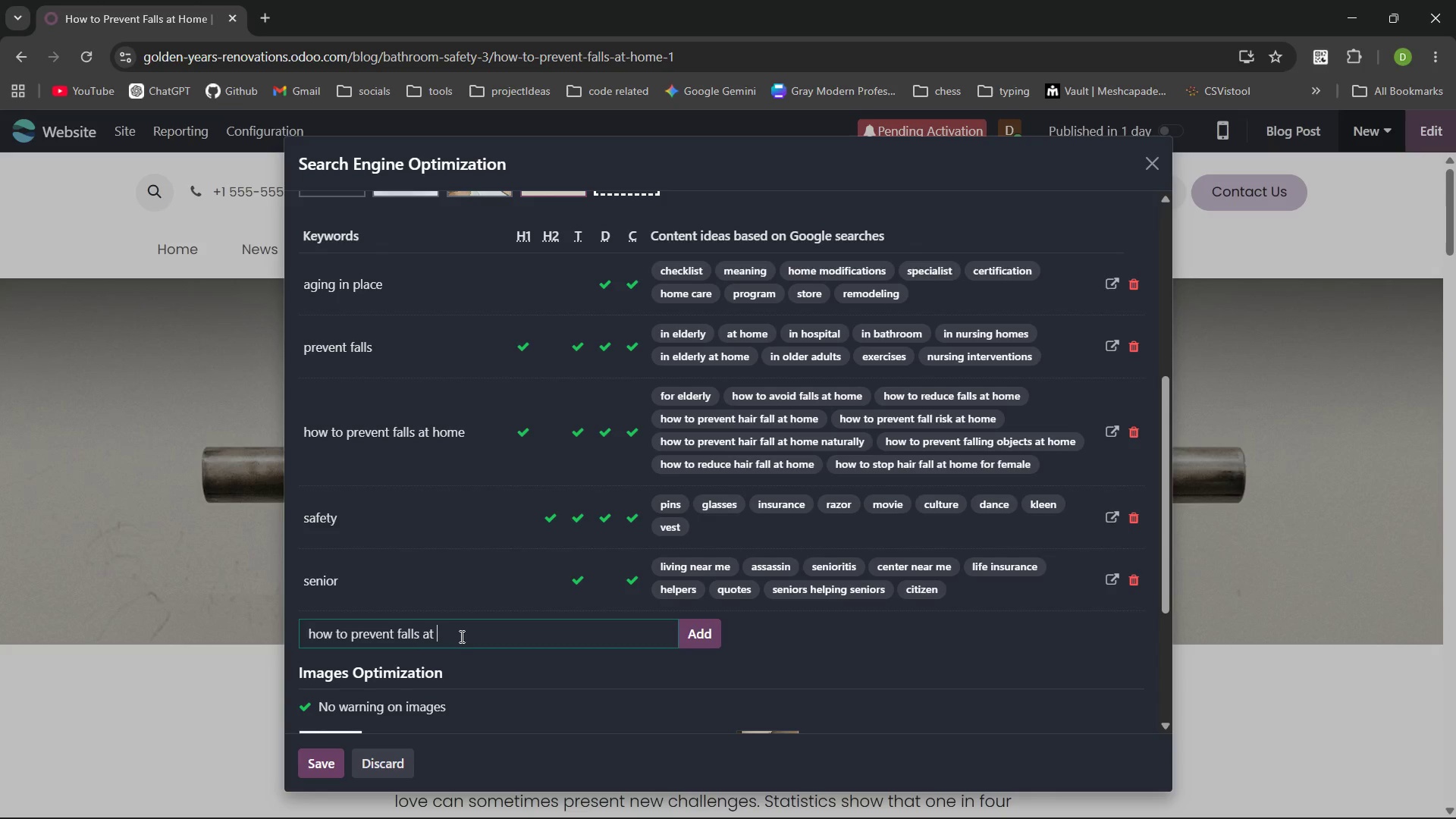 
key(Control+Backspace)
 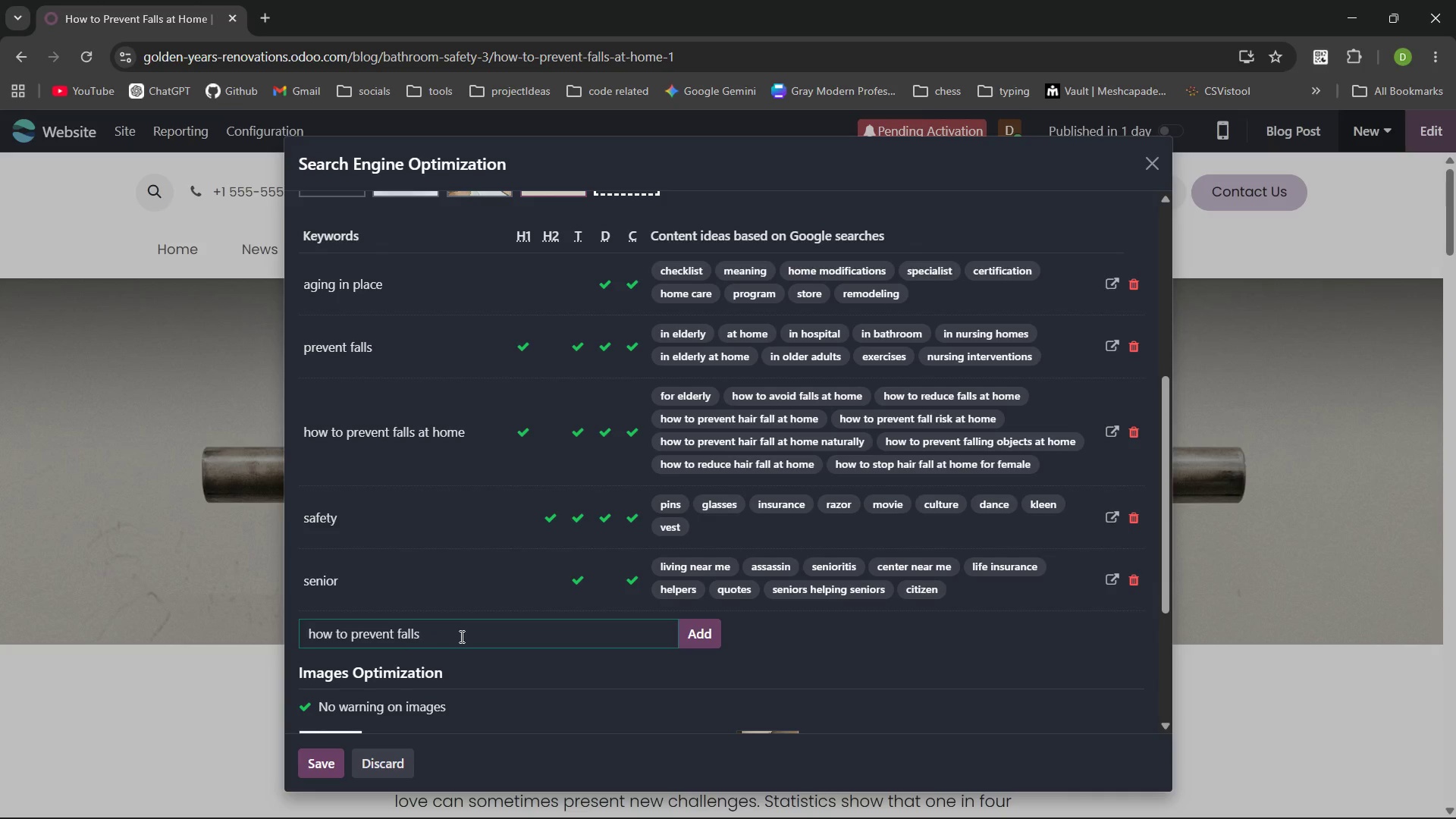 
key(Control+Backspace)
 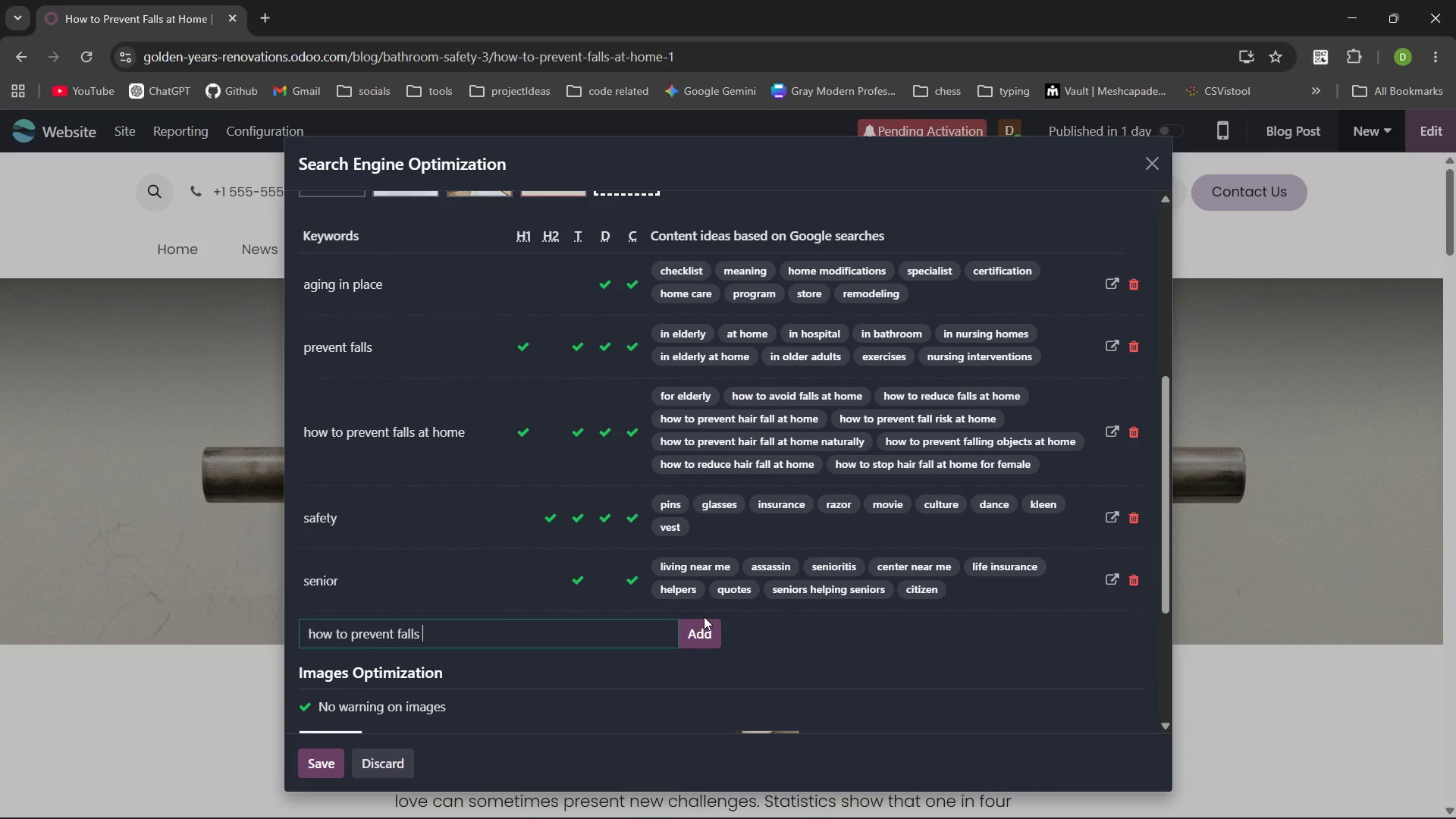 
key(Control+Backspace)
 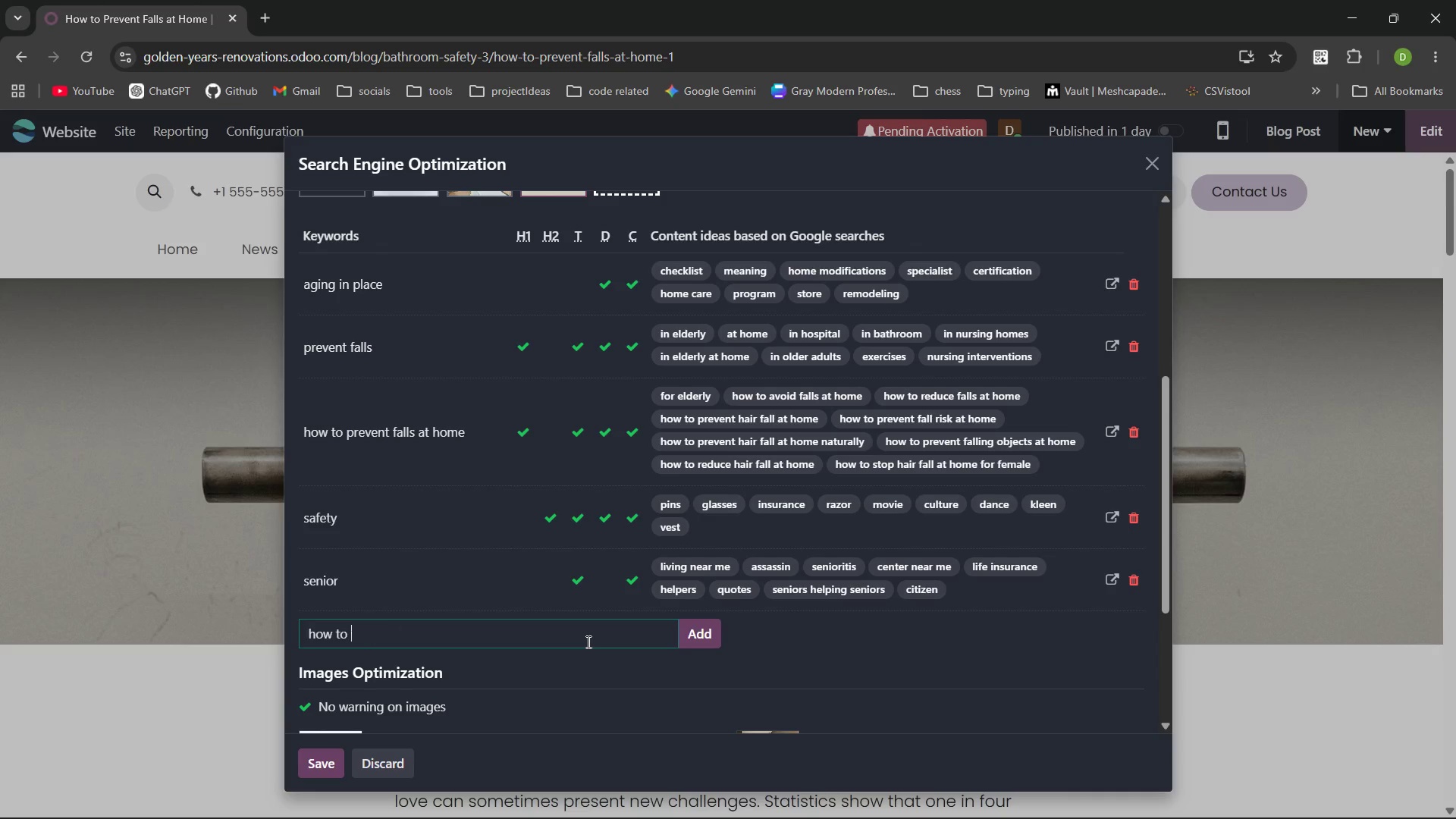 
key(Control+Backspace)
 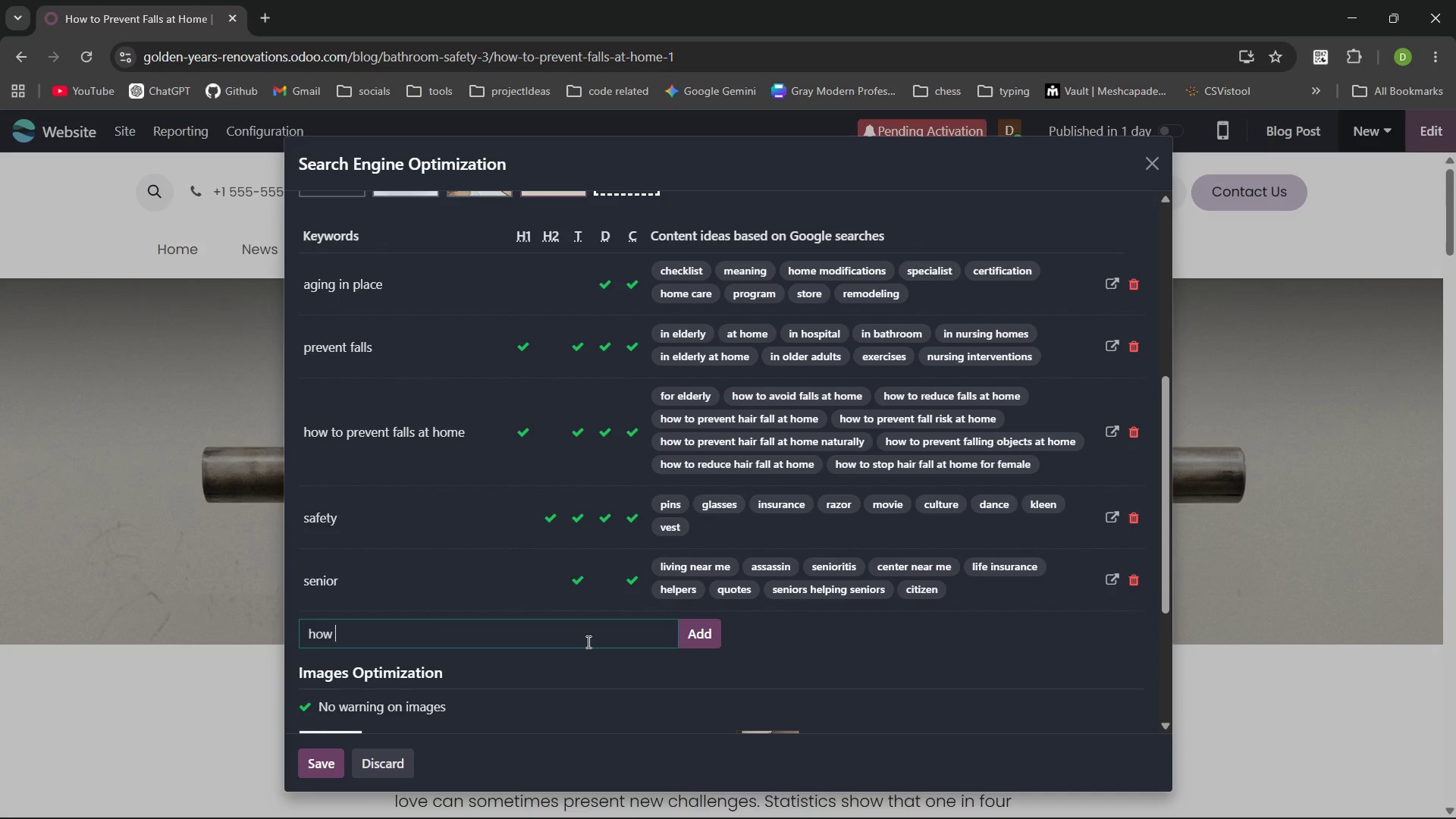 
key(Control+Backspace)
 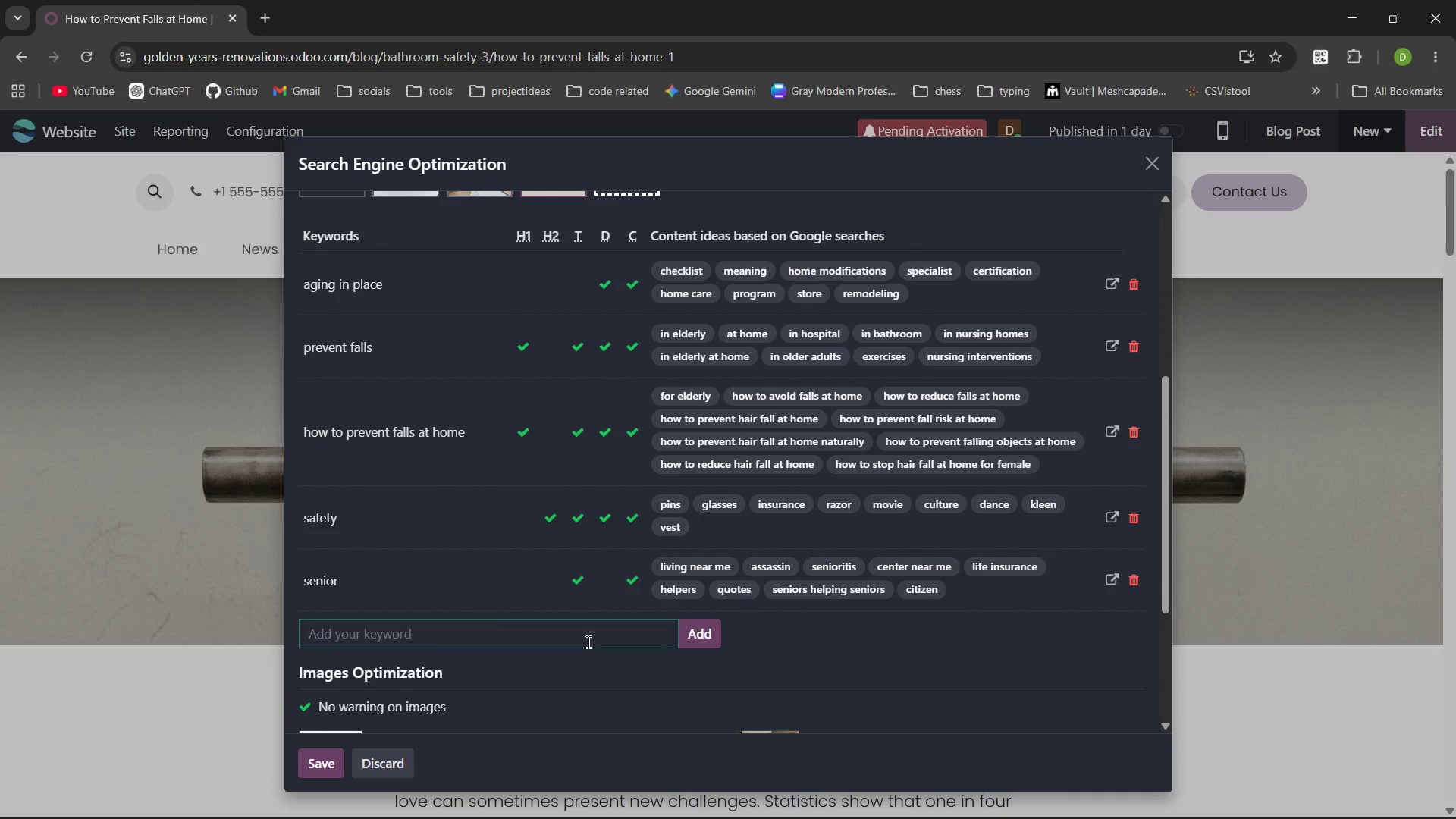 
key(Control+Backspace)
 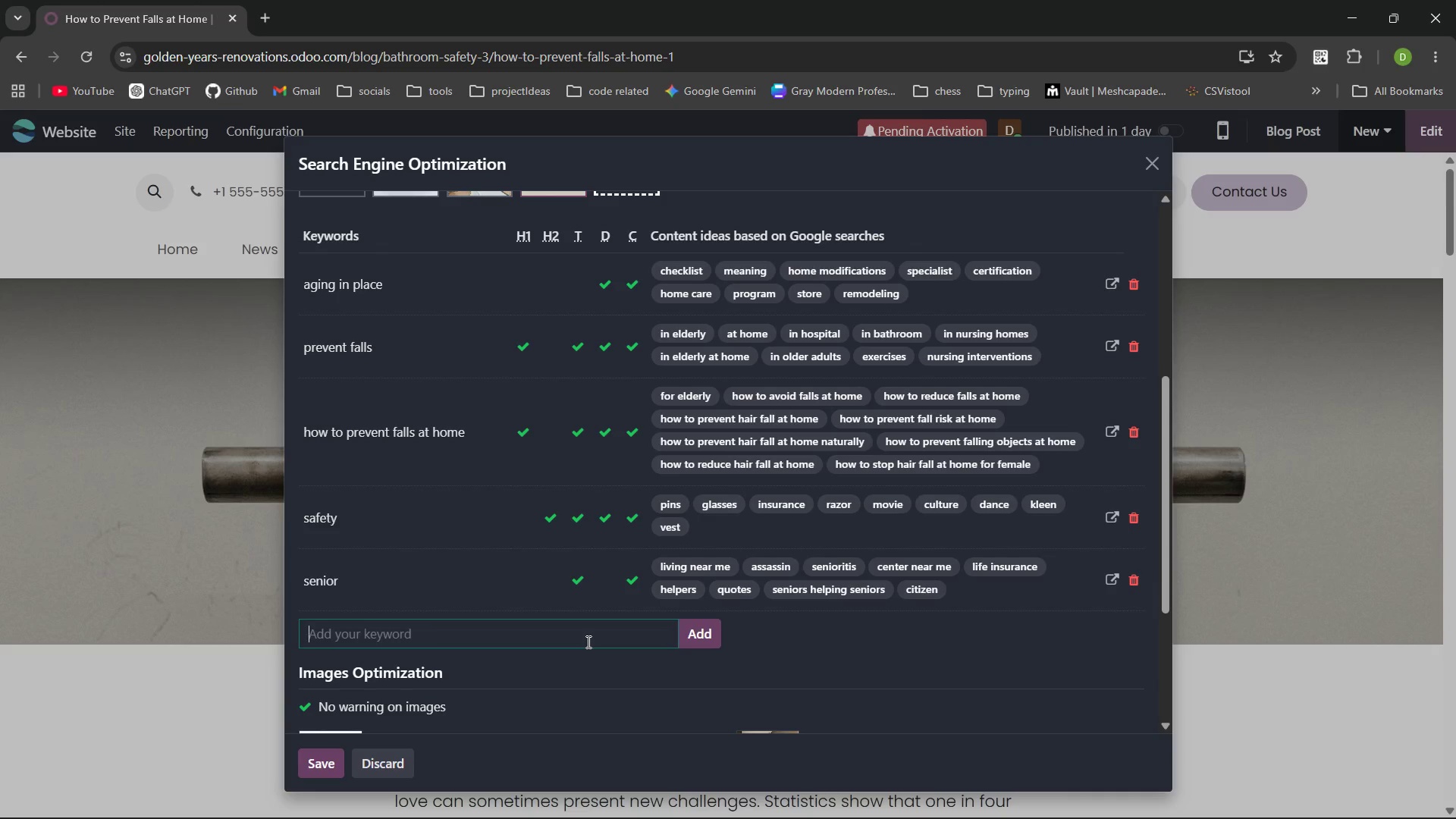 
type(senior home safety solutions)
 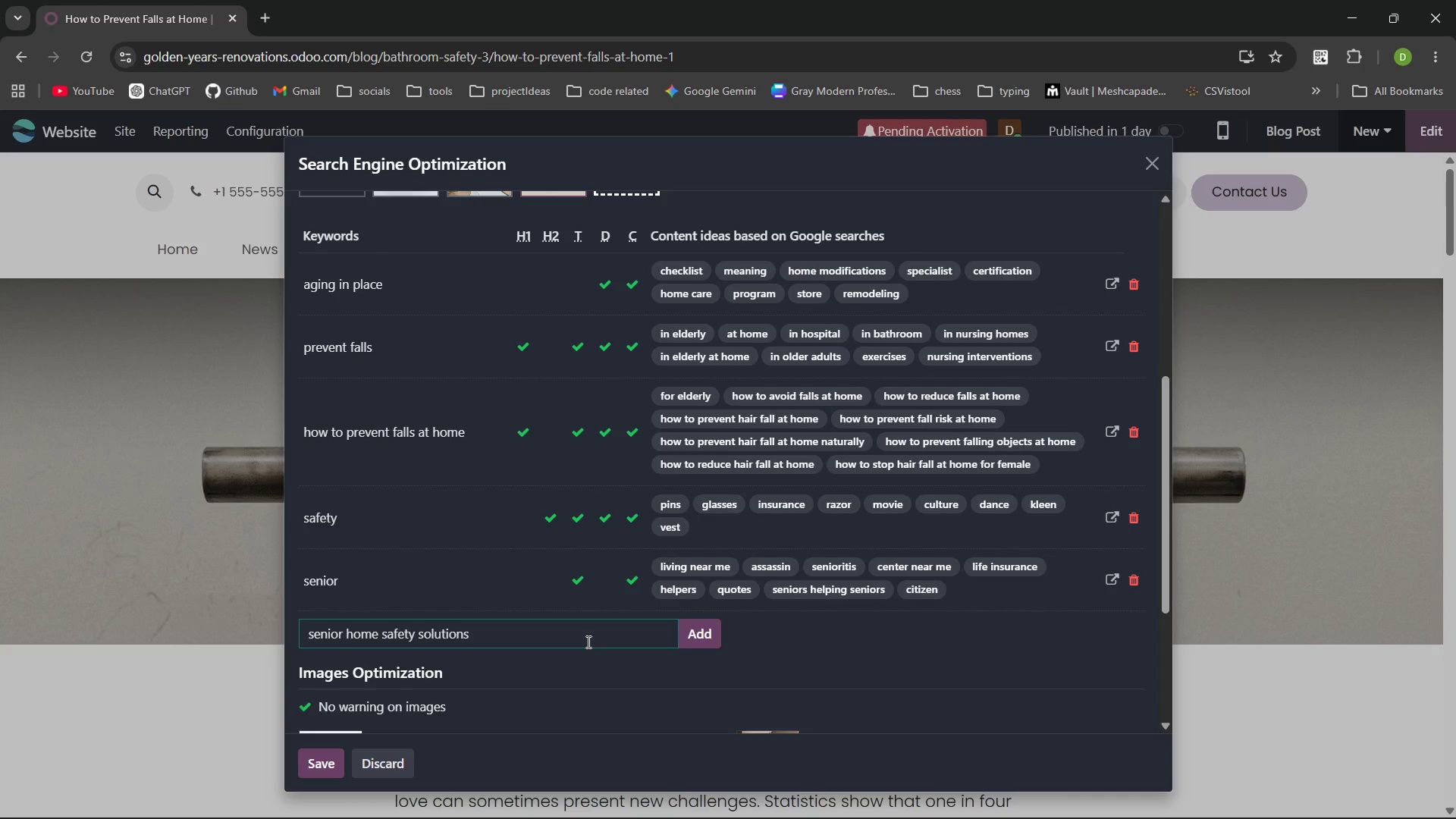 
key(Enter)
 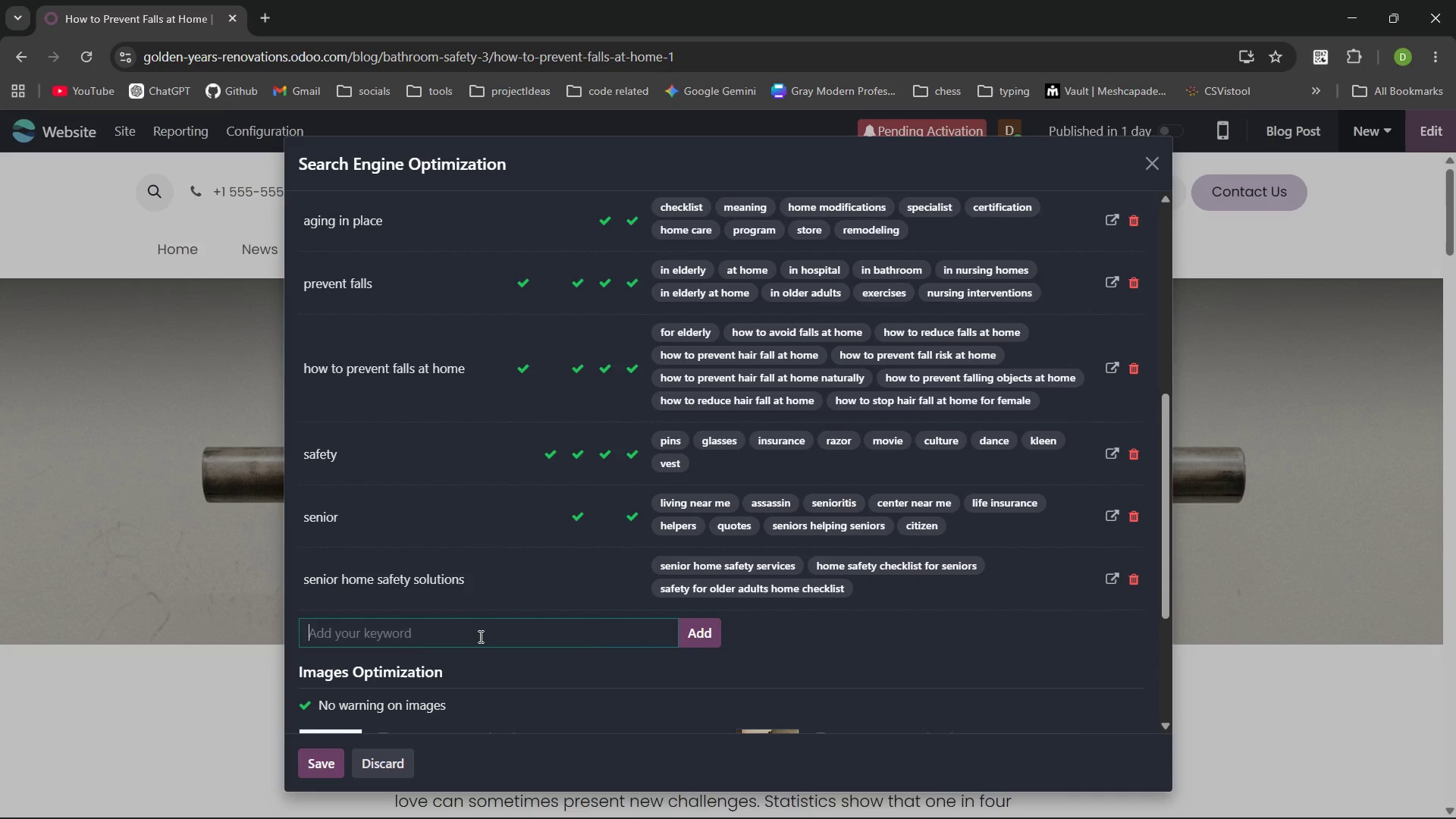 
wait(7.7)
 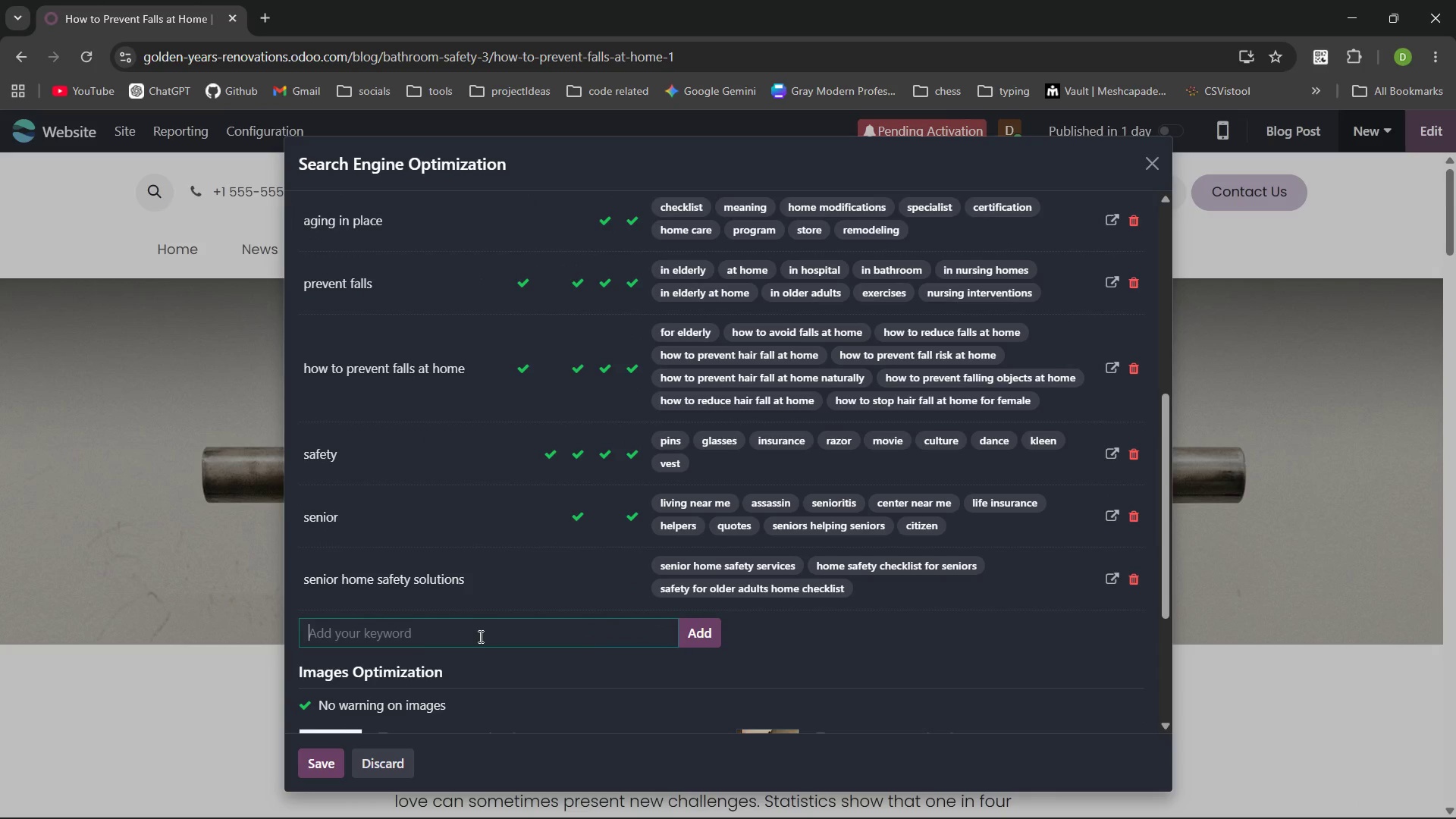 
type(hme safety audit checklist)
 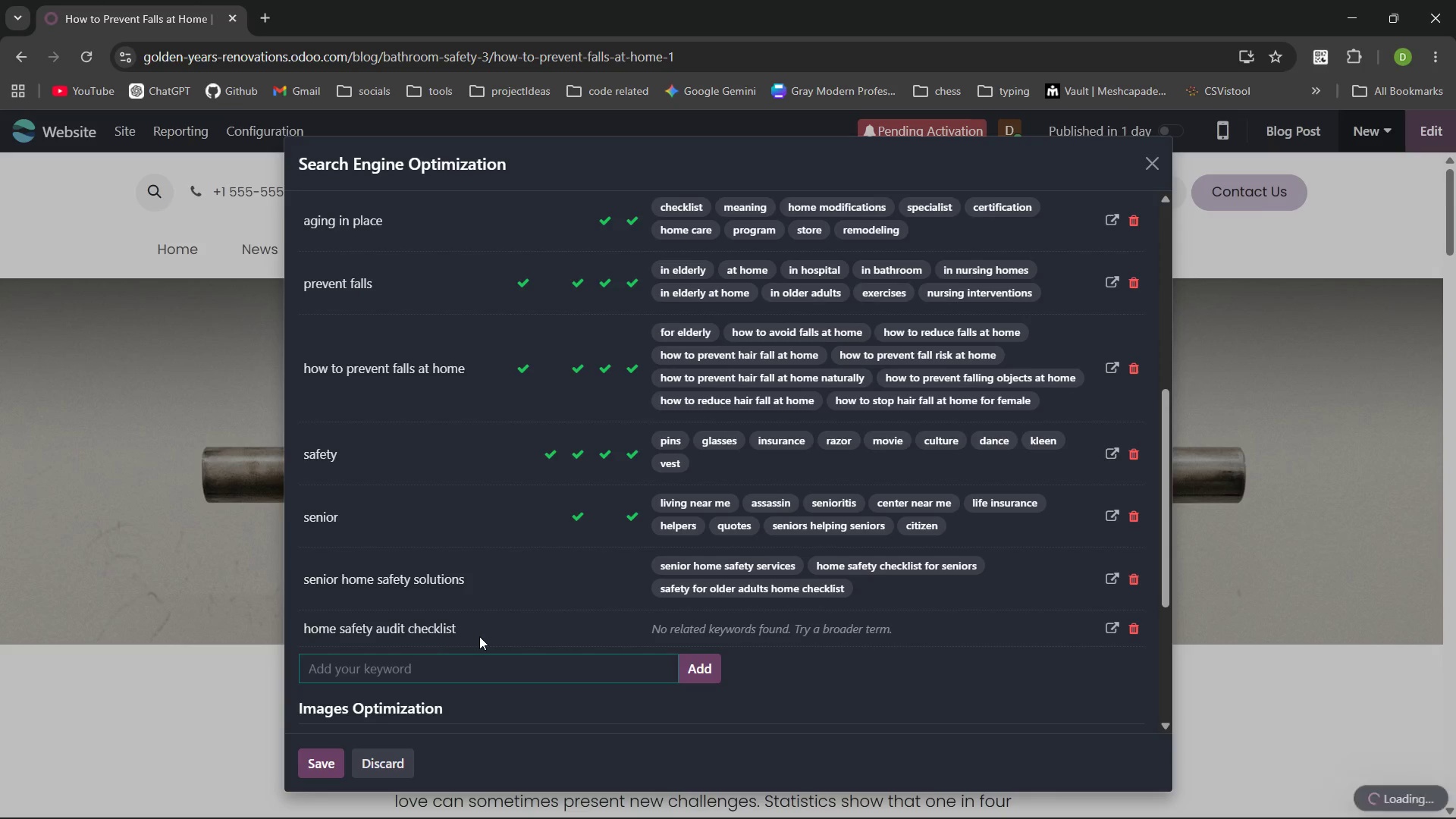 
key(Enter)
 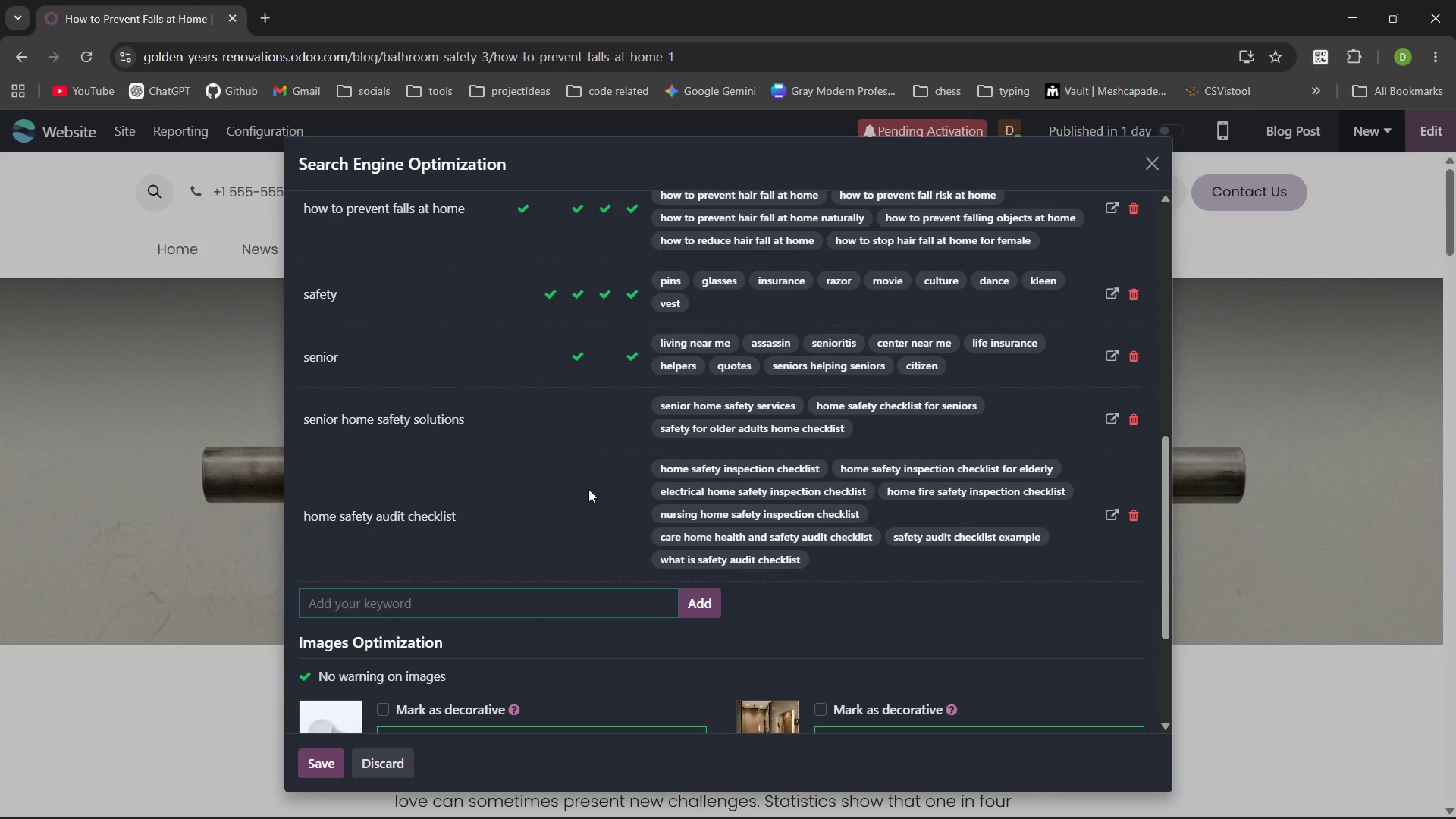 
wait(5.23)
 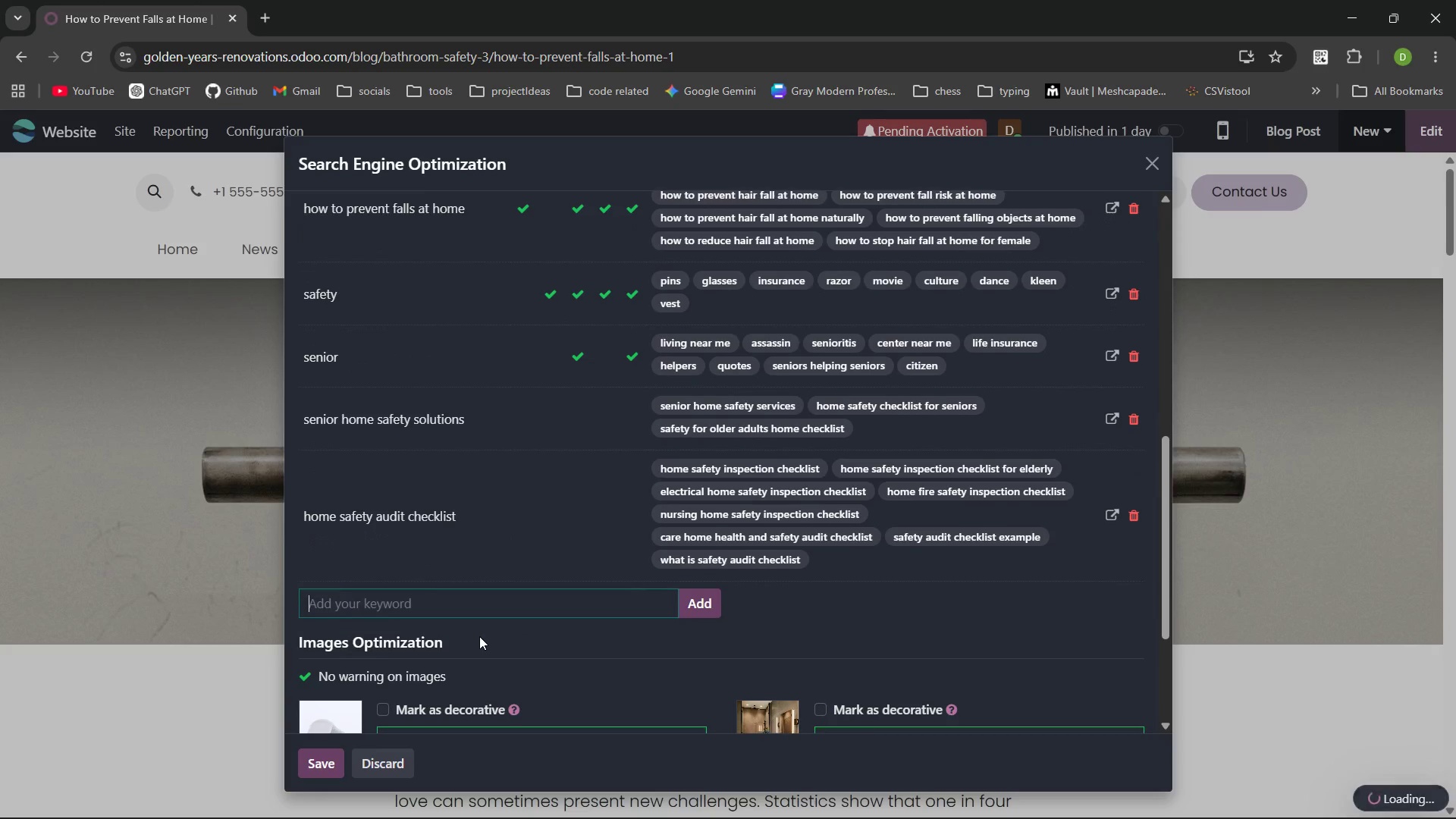 
left_click([336, 762])
 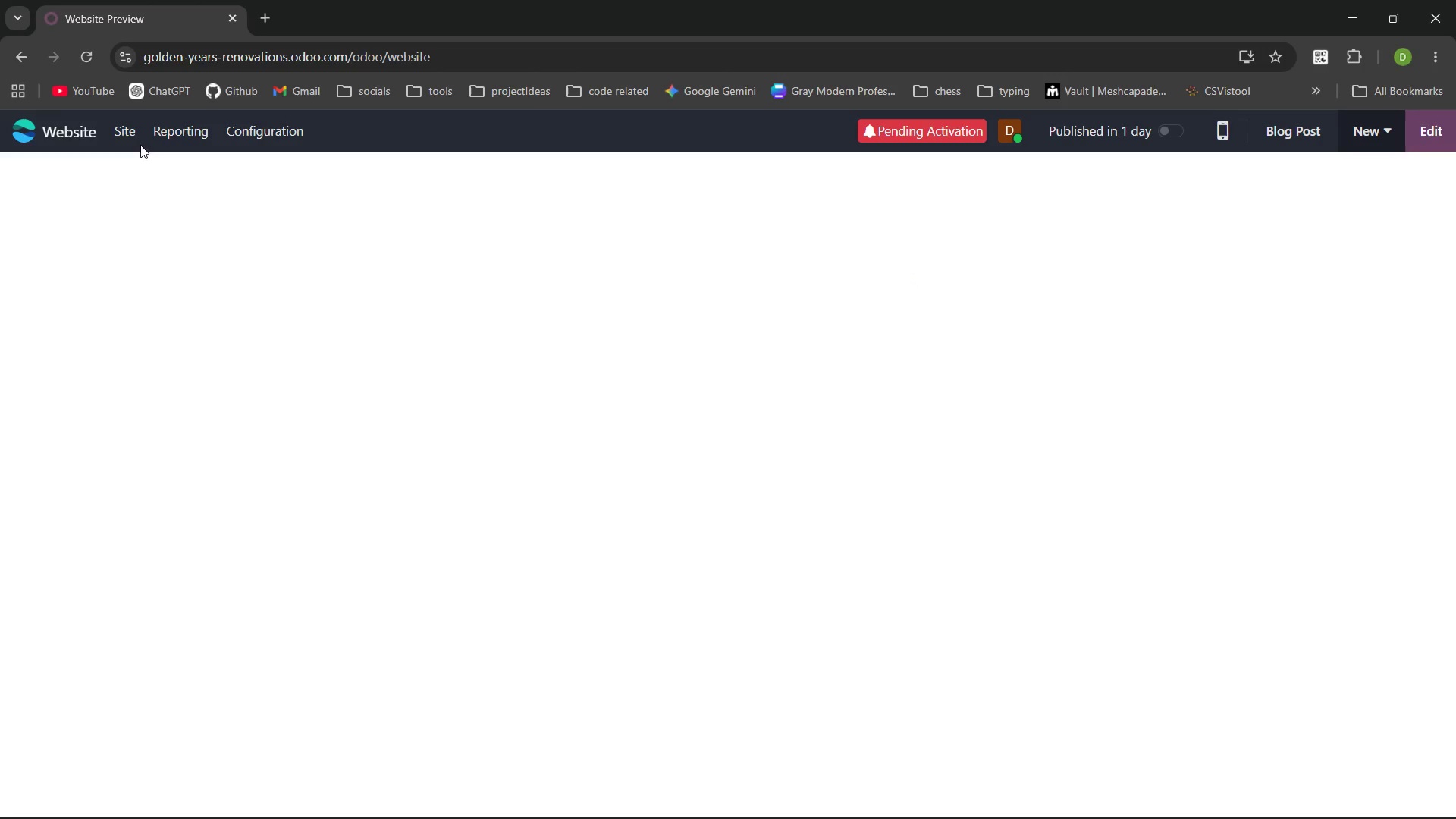 
left_click([127, 136])
 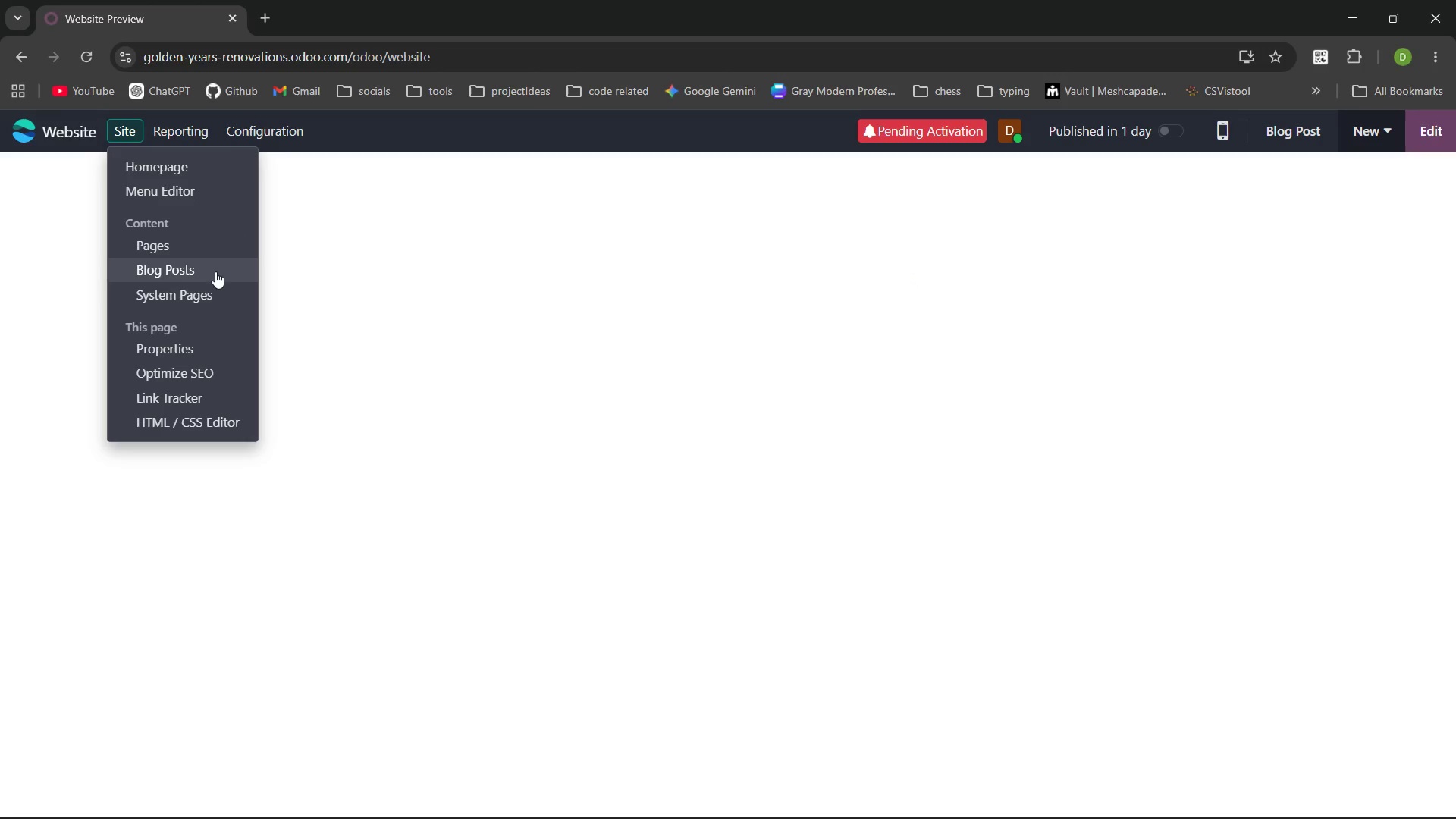 
left_click([211, 271])
 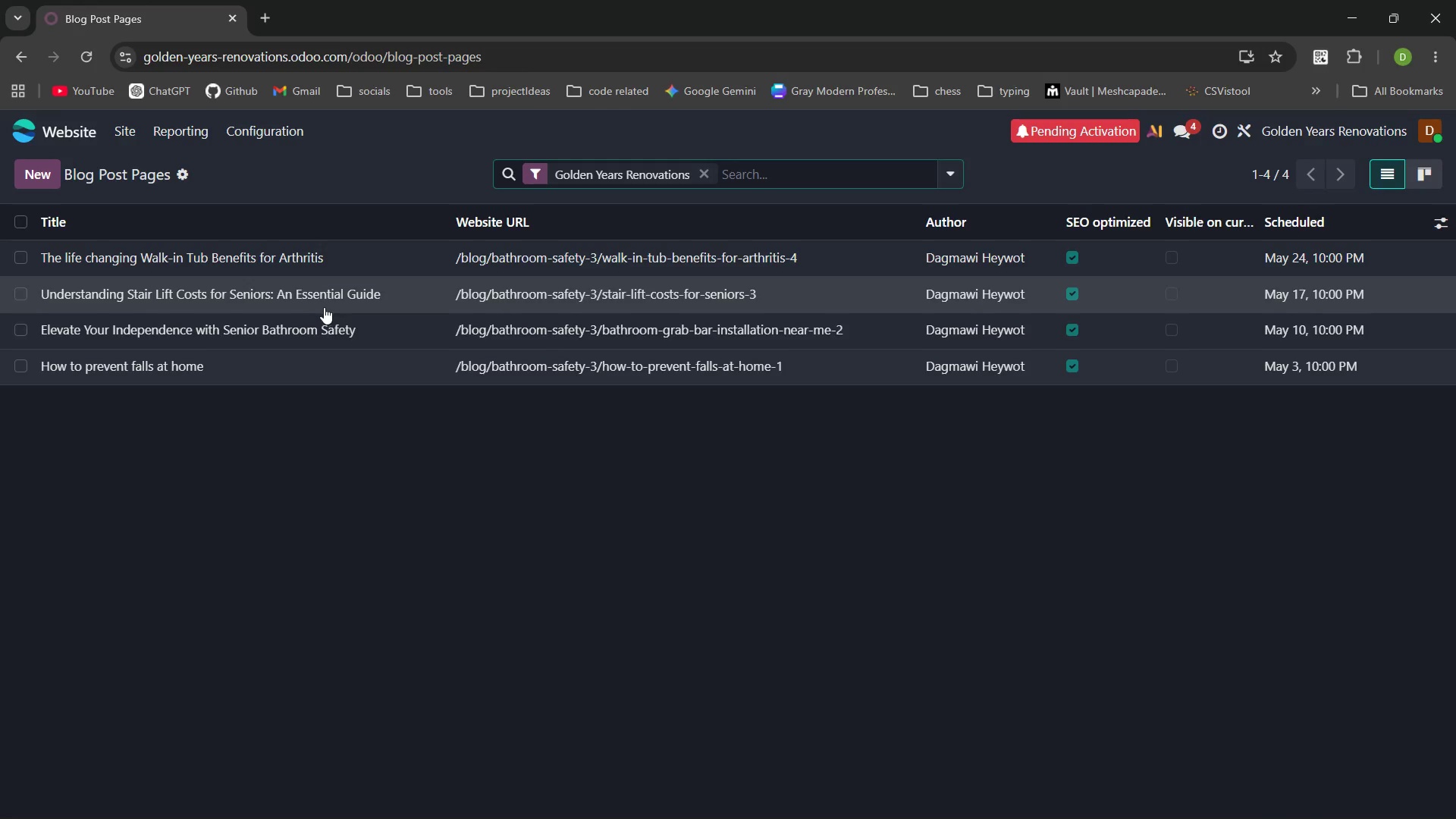 
left_click([303, 331])
 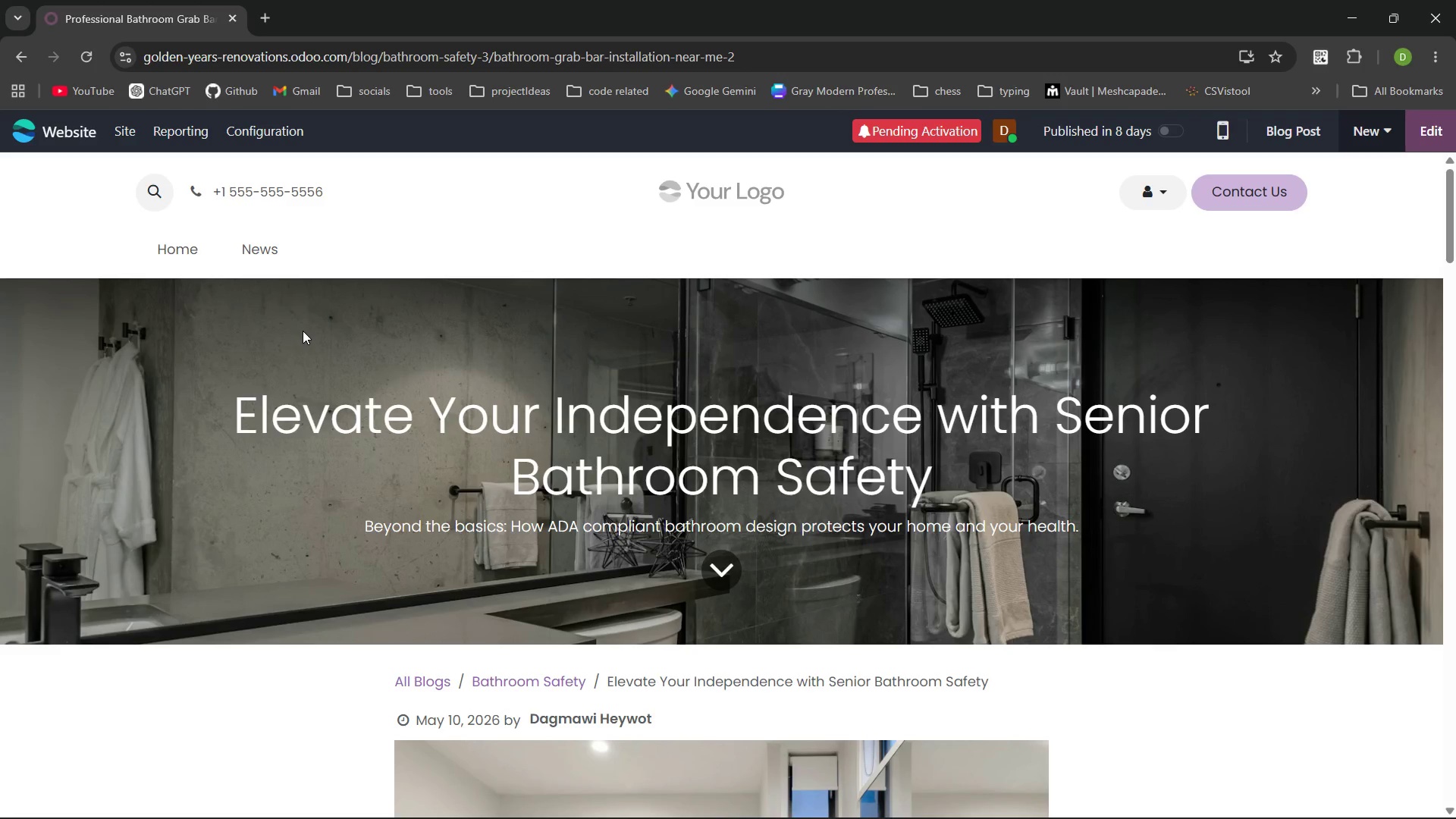 
wait(34.2)
 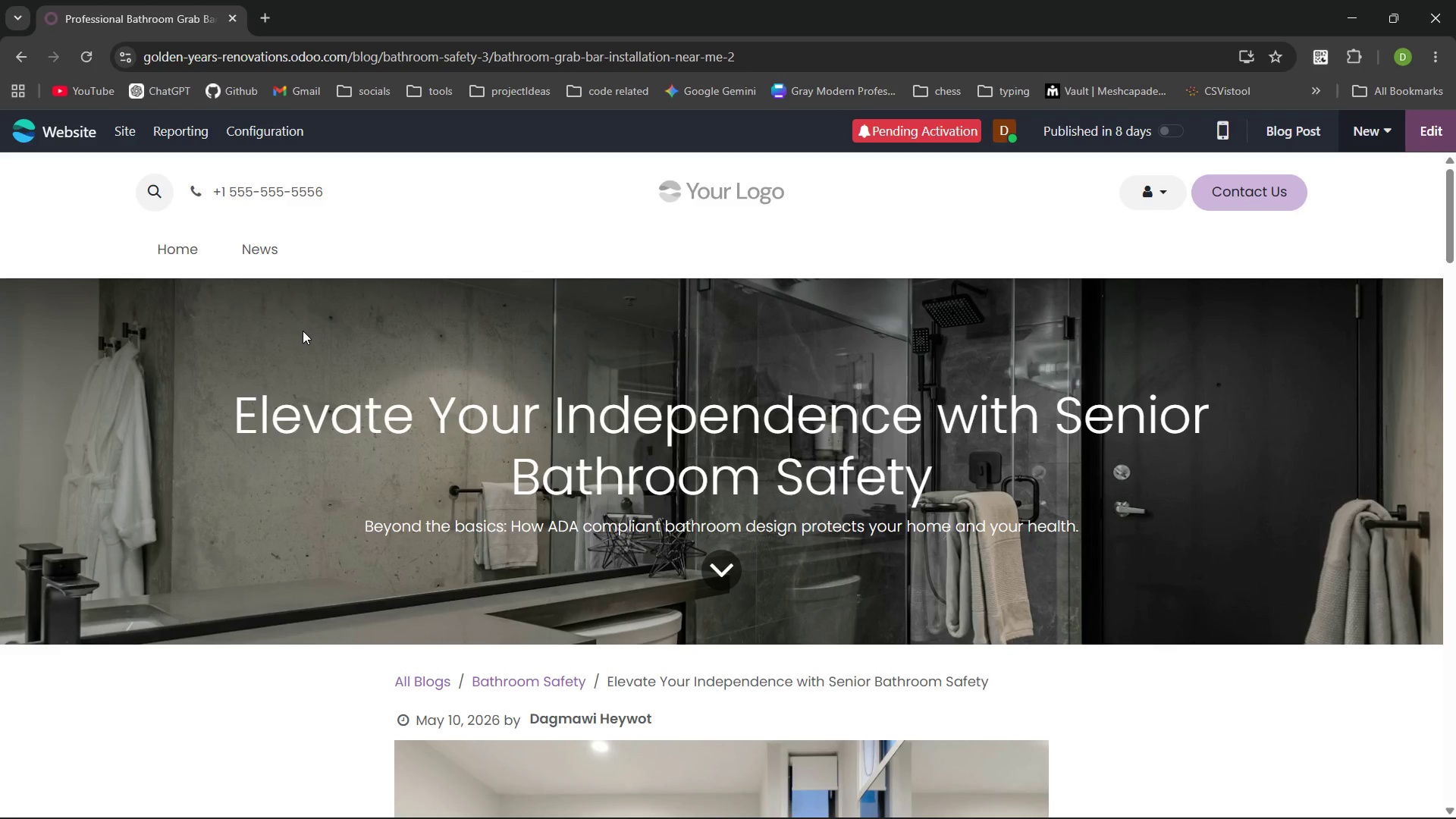 
left_click([128, 136])
 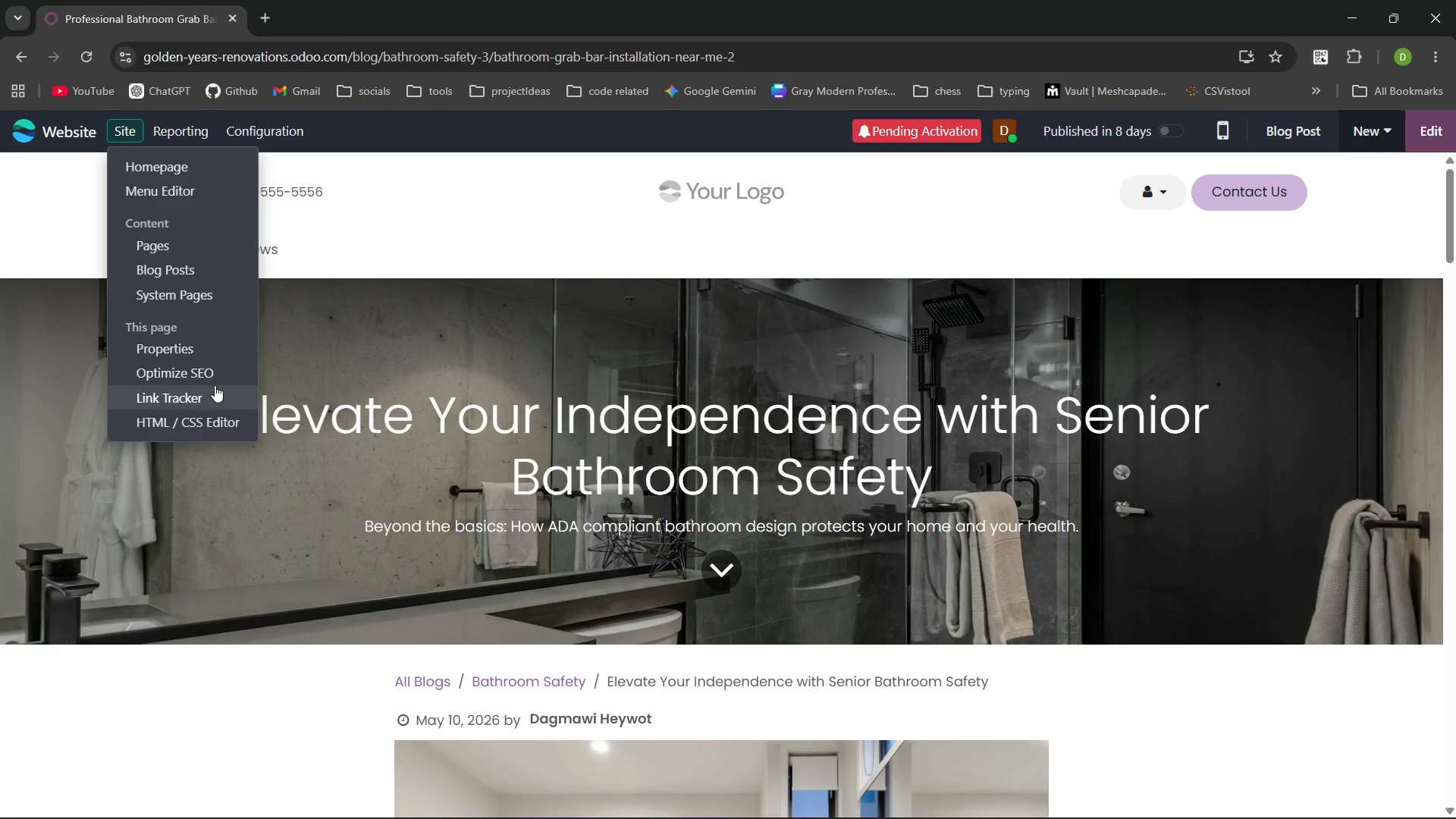 
left_click([211, 377])
 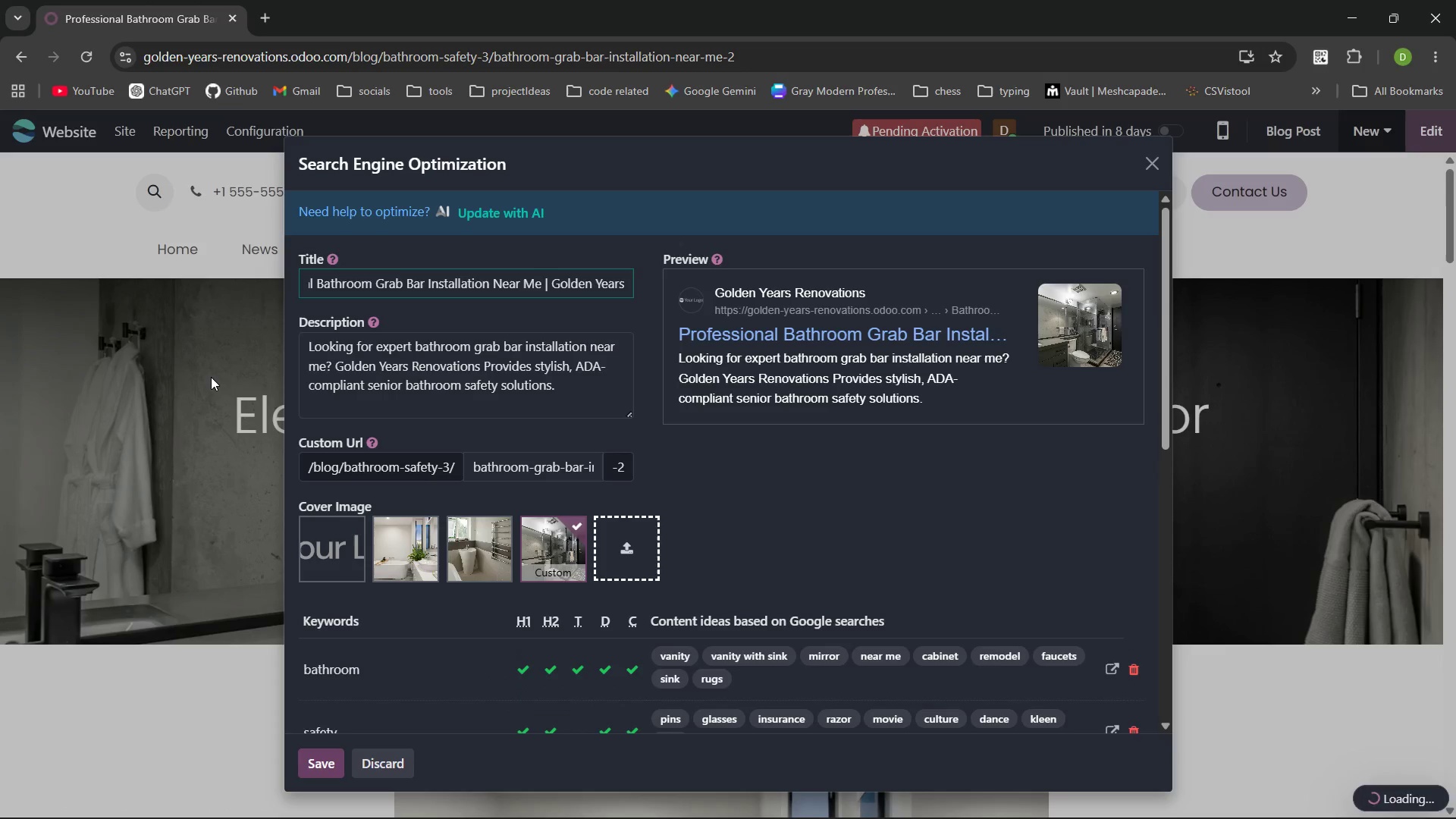 
mouse_move([557, 660])
 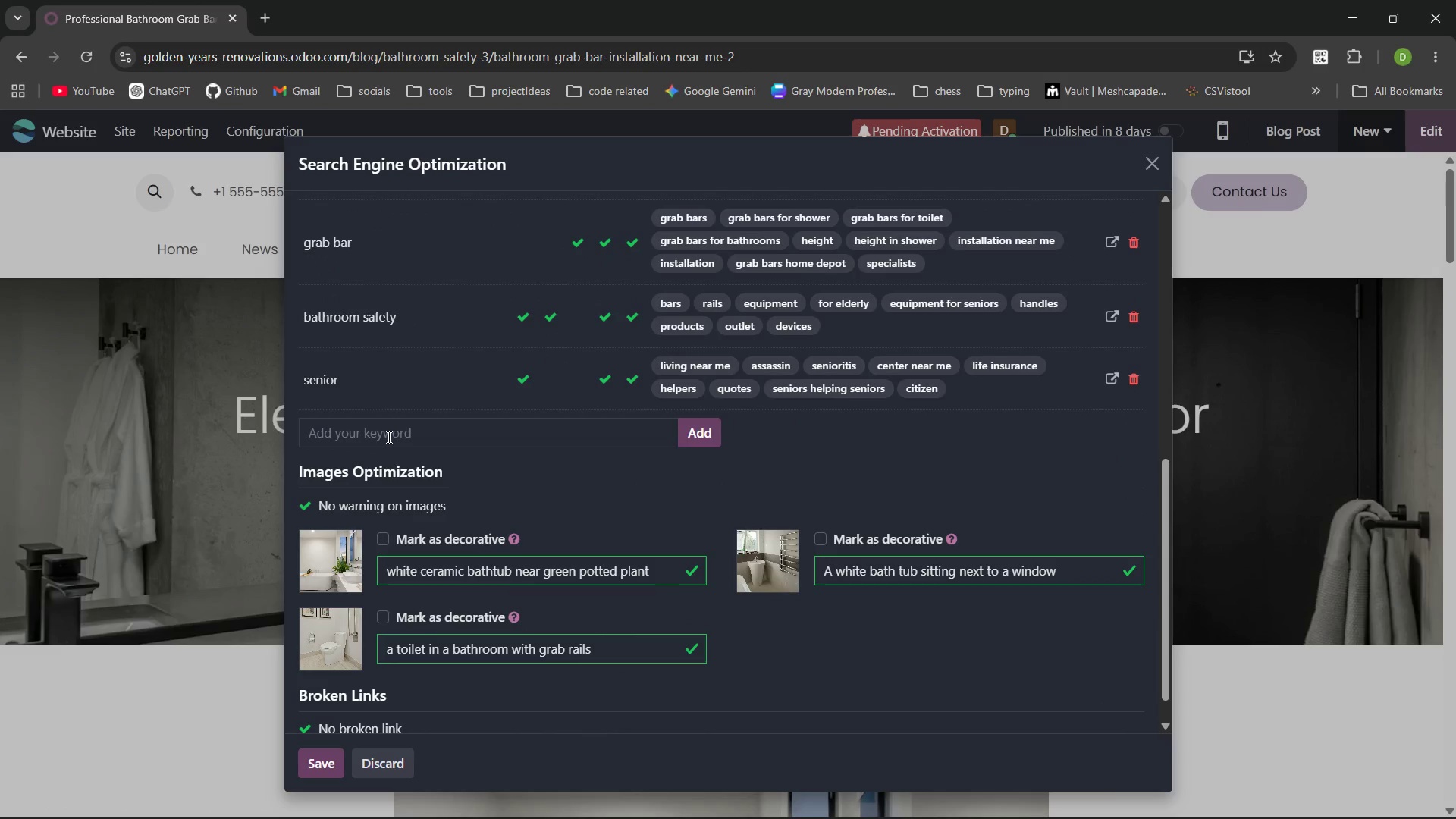 
left_click([388, 437])
 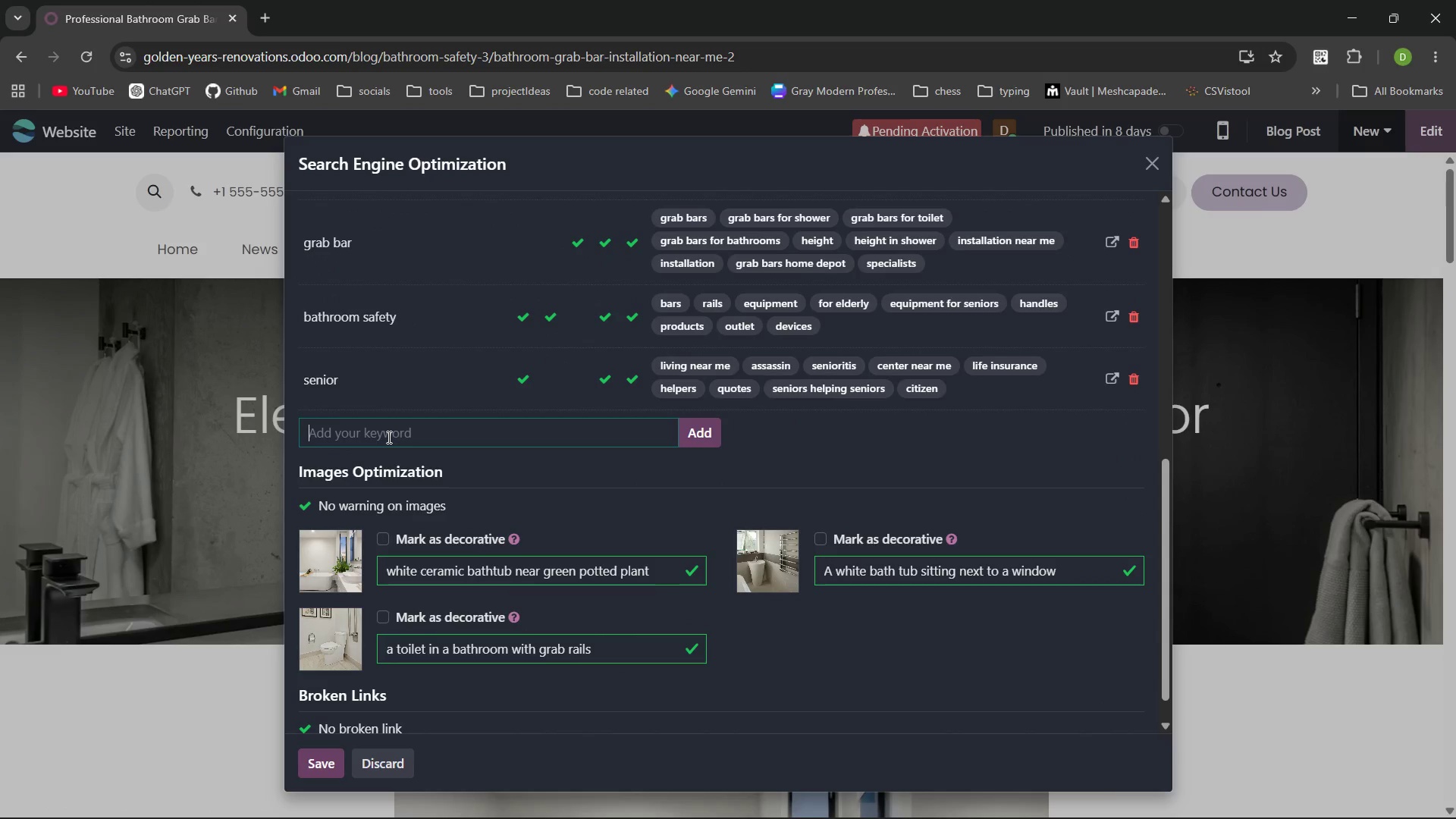 
type(bo)
key(Backspace)
type(athroom grab bar installation[PlayPause] near me)
 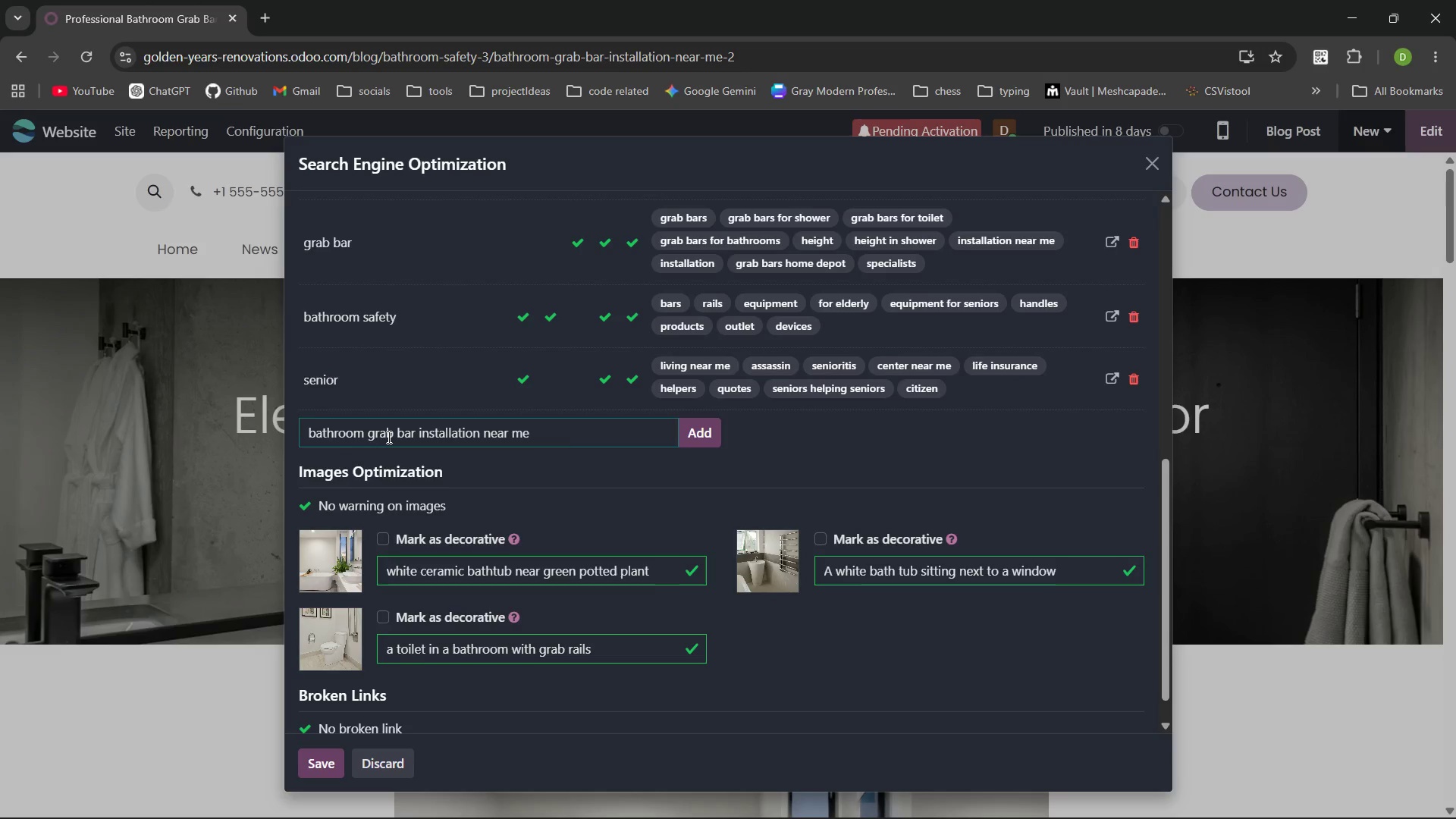 
key(Enter)
 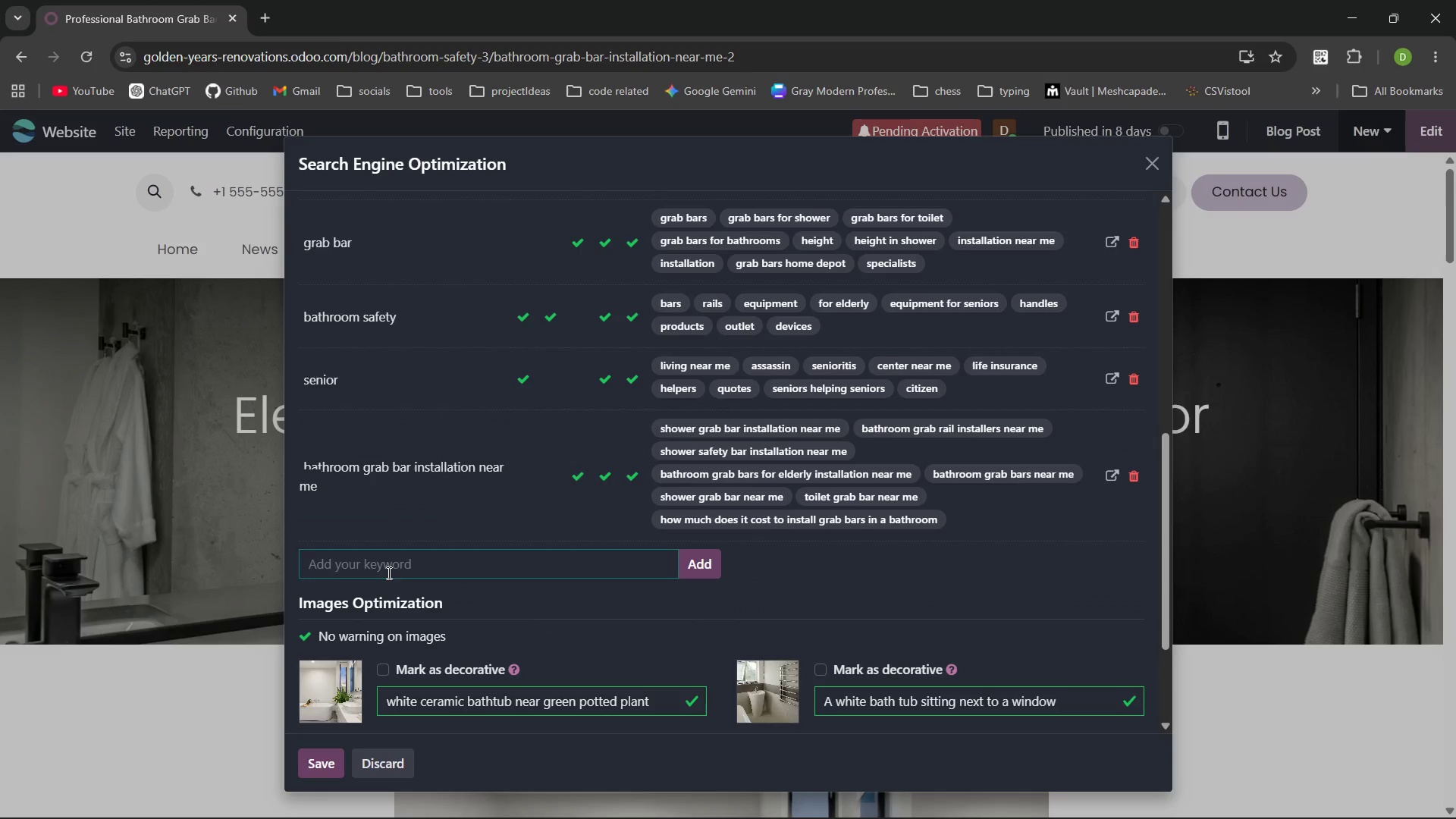 
left_click([380, 577])
 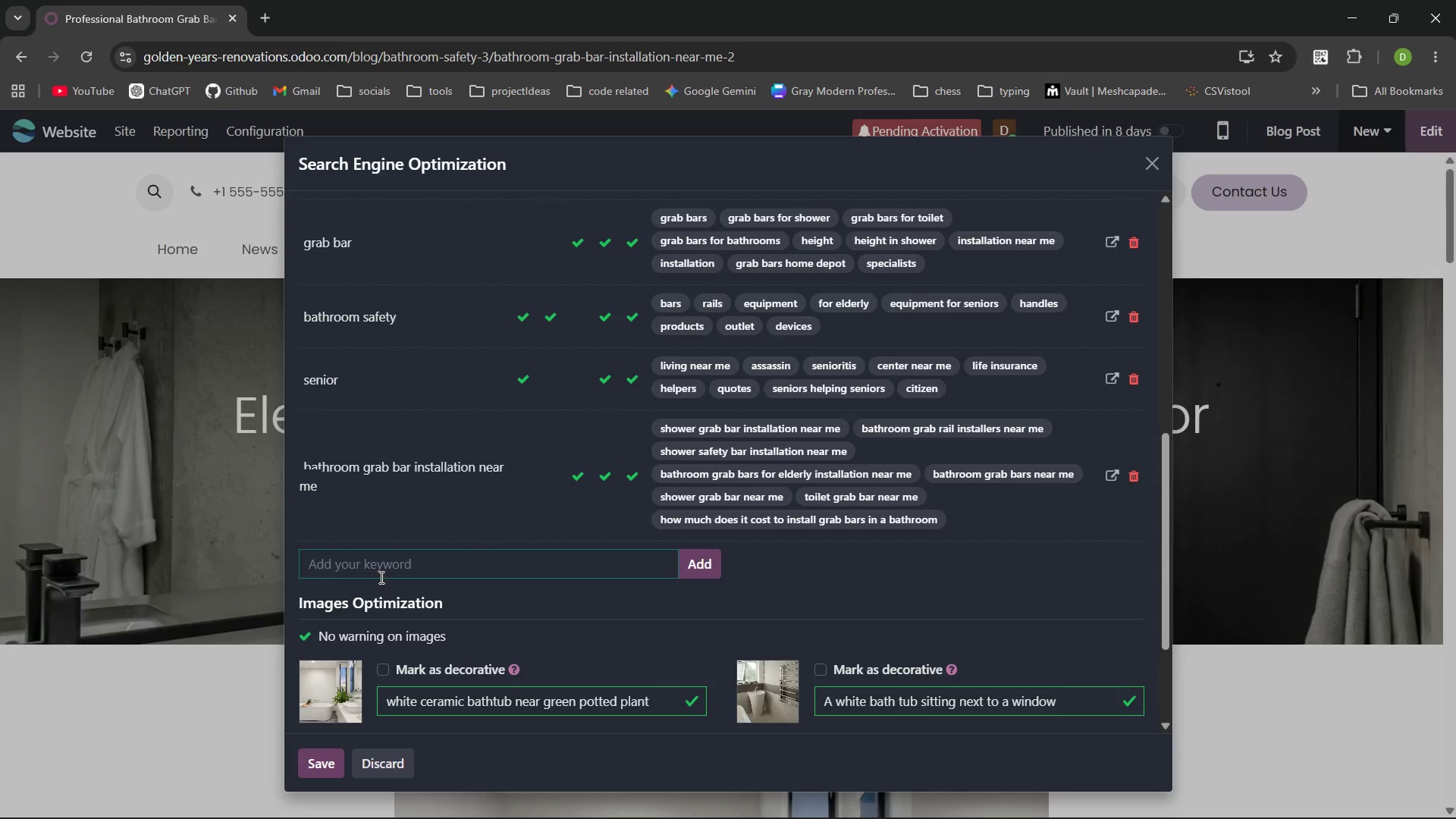 
type(handicap accessible bathrom)
key(Backspace)
type(om remodel)
 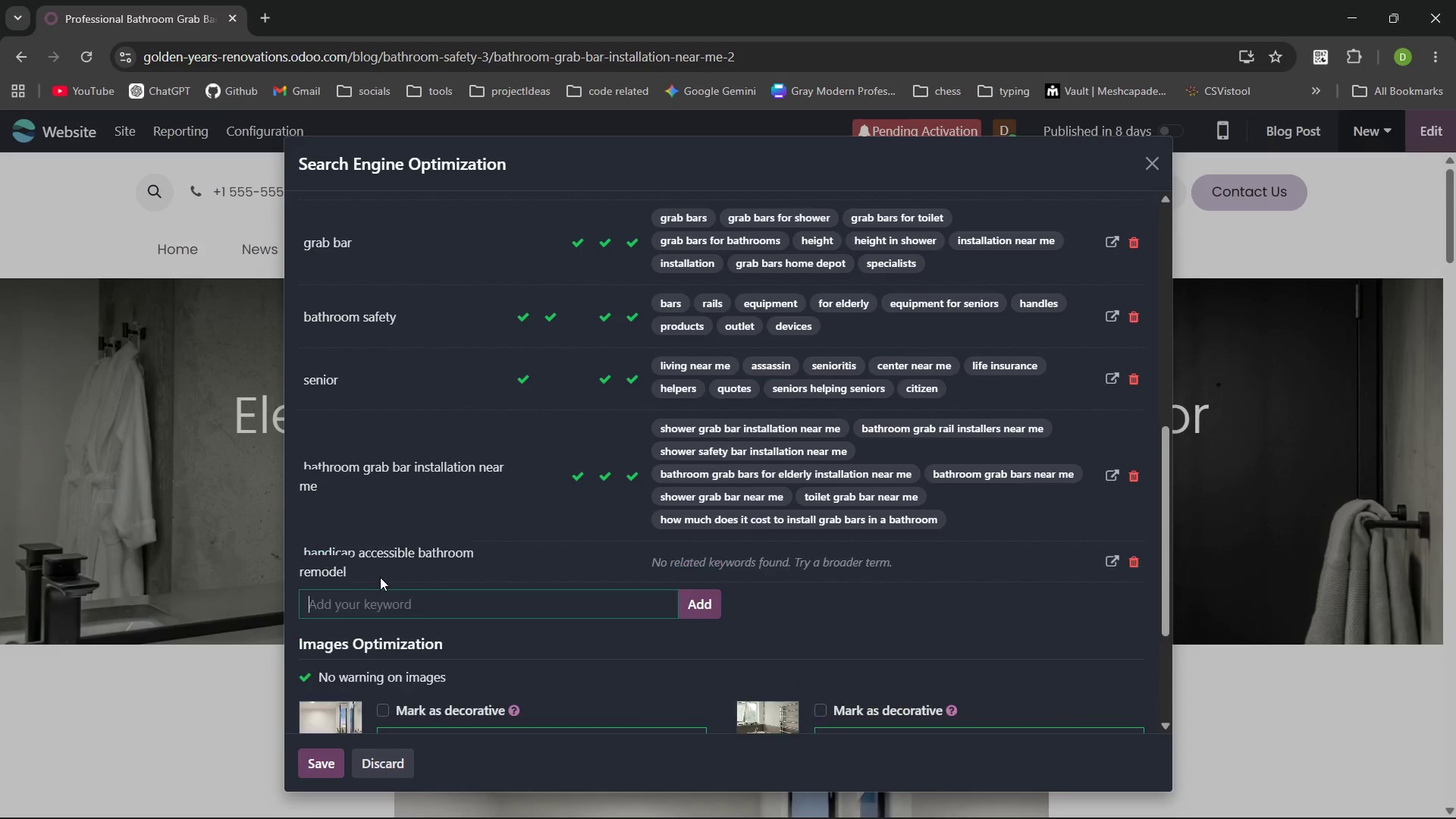 
key(Enter)
 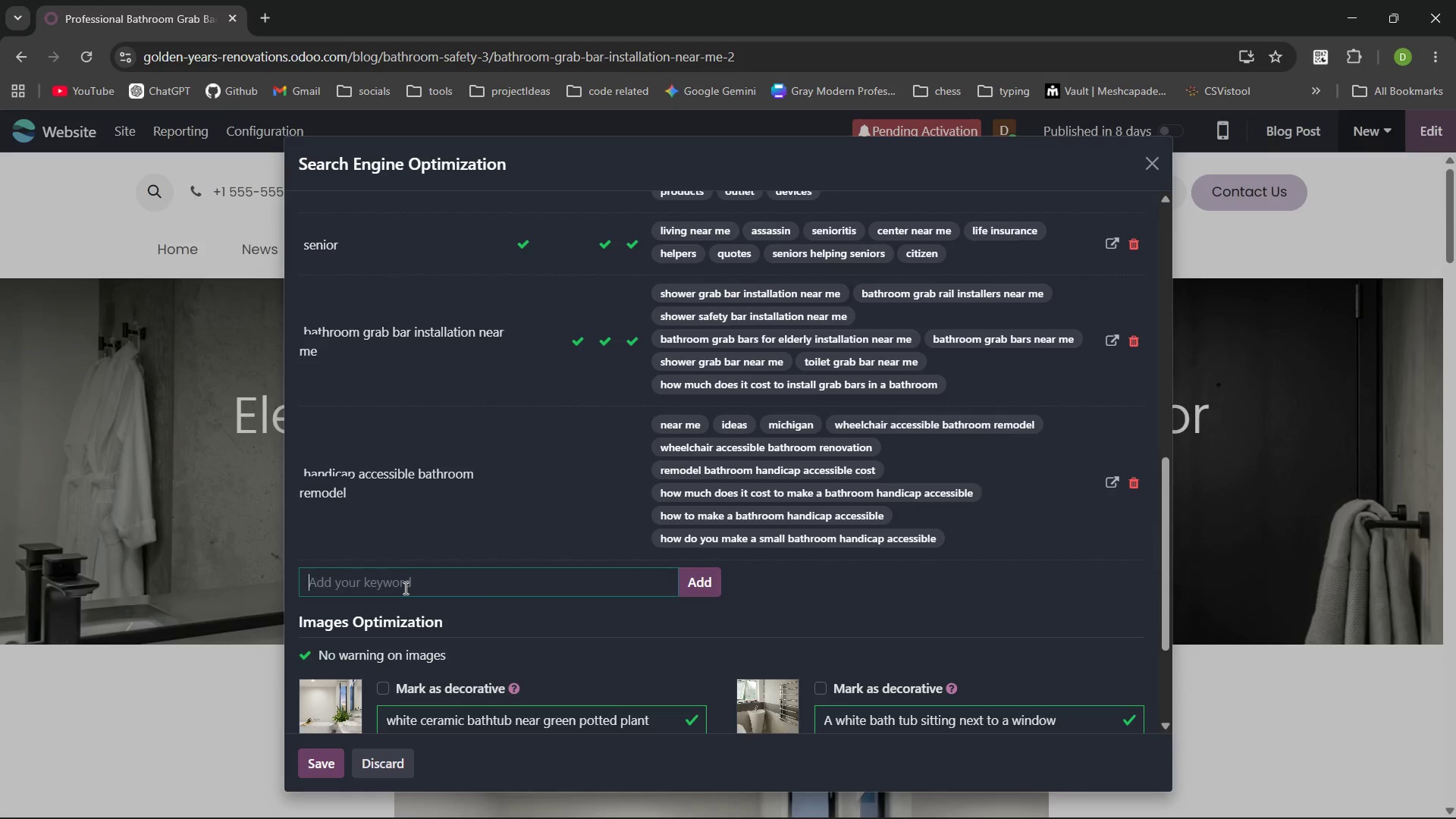 
type(ada compliant)
 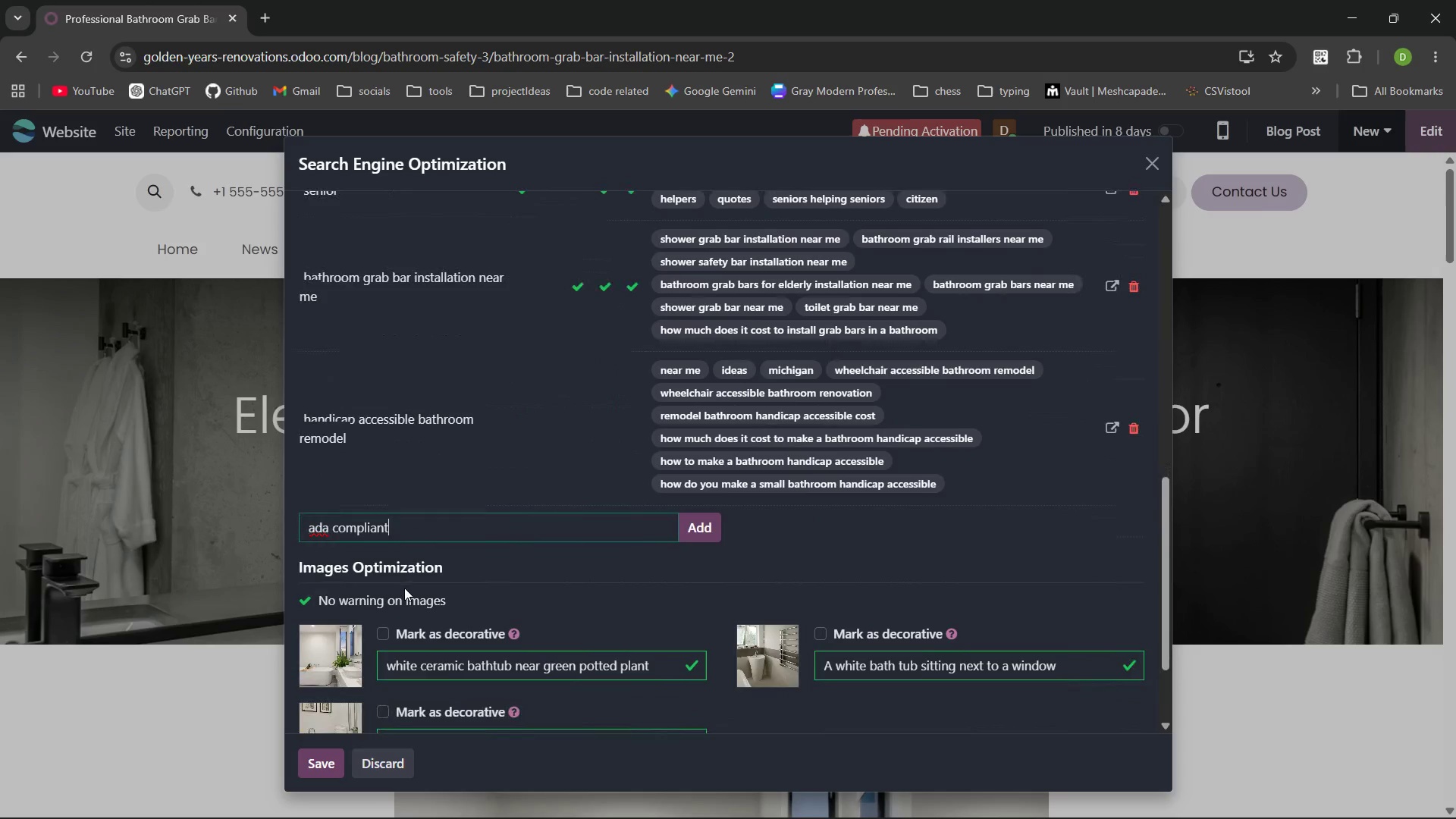 
type(bathroom design)
 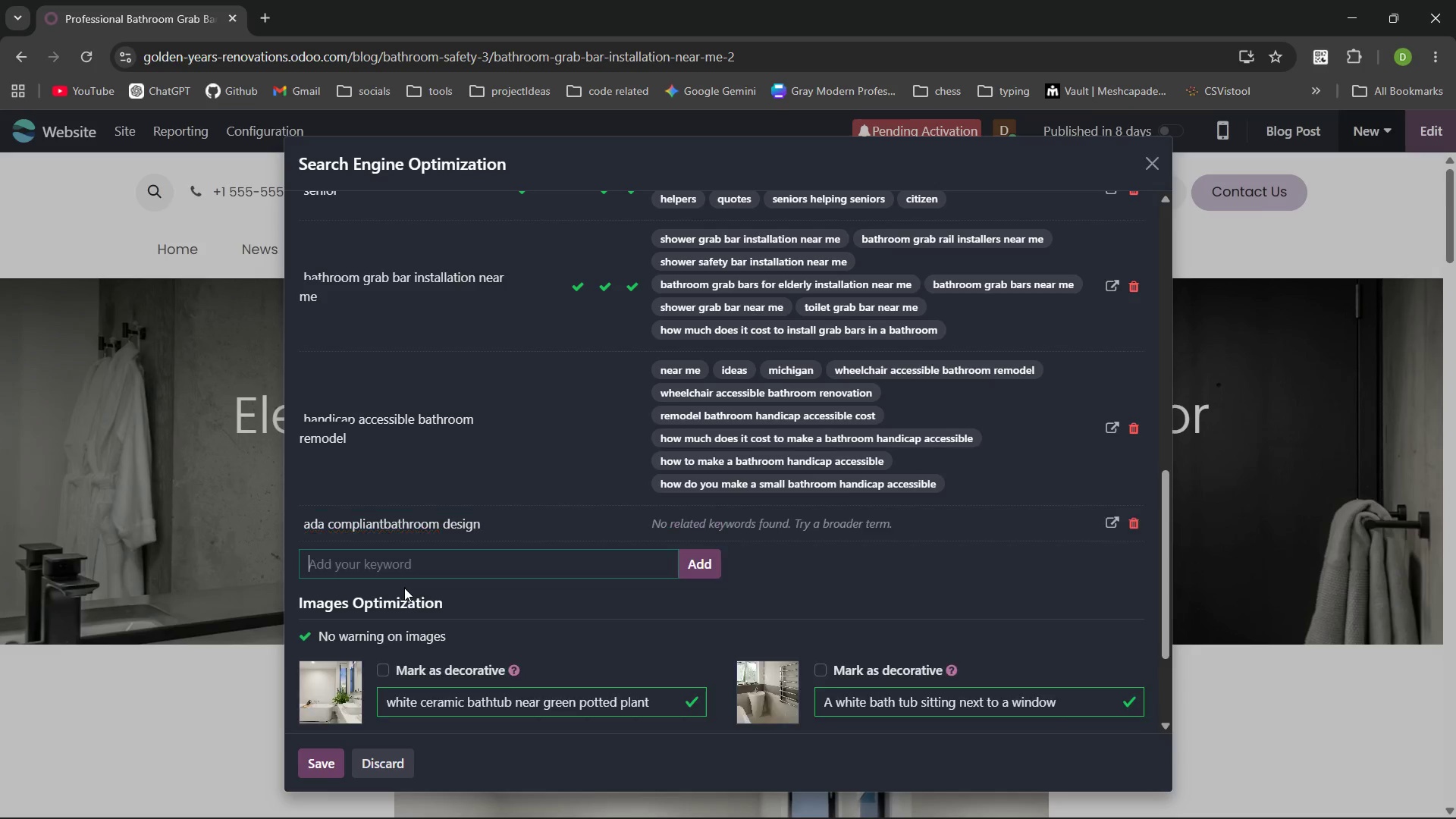 
key(Enter)
 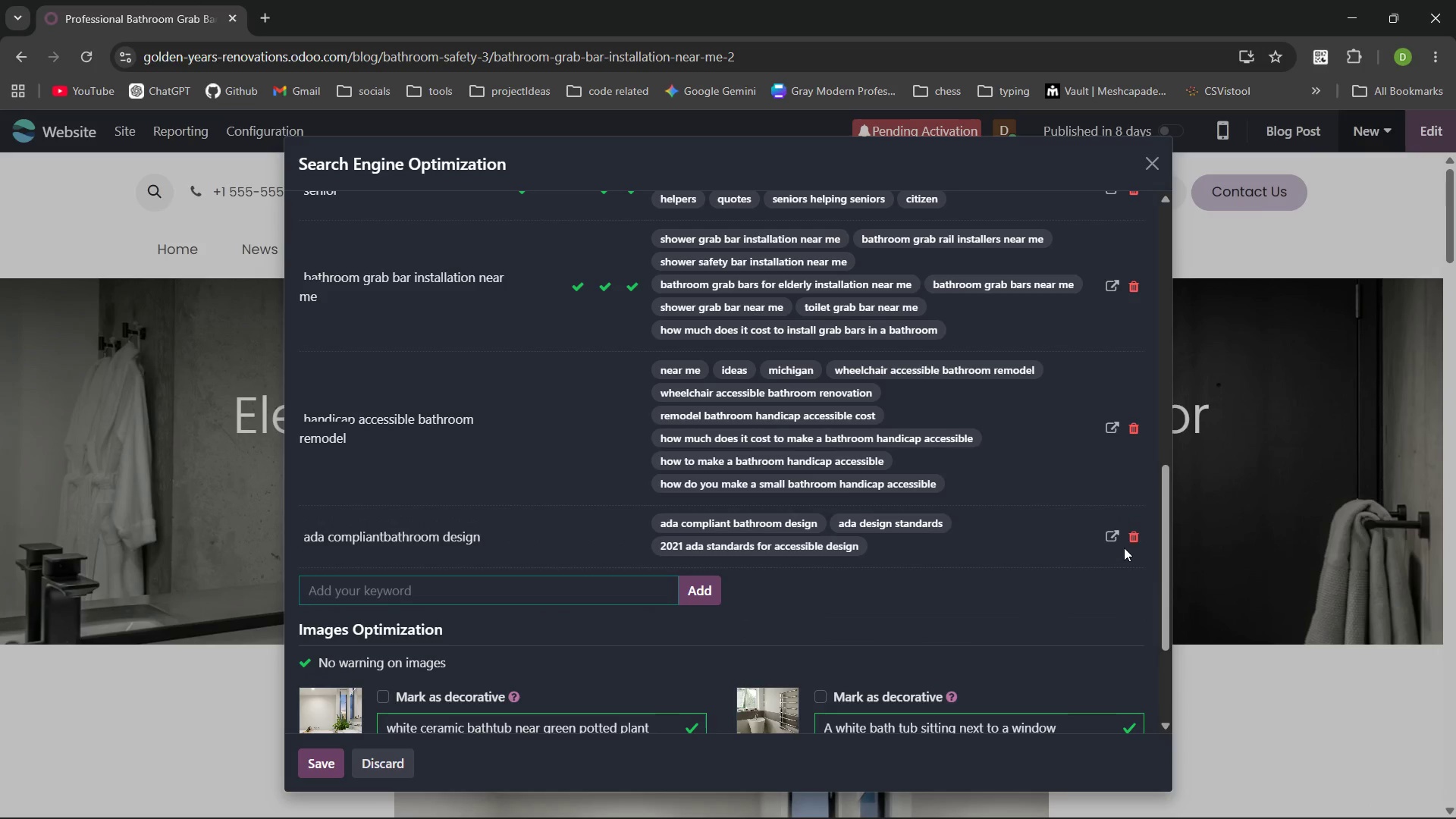 
left_click([1131, 532])
 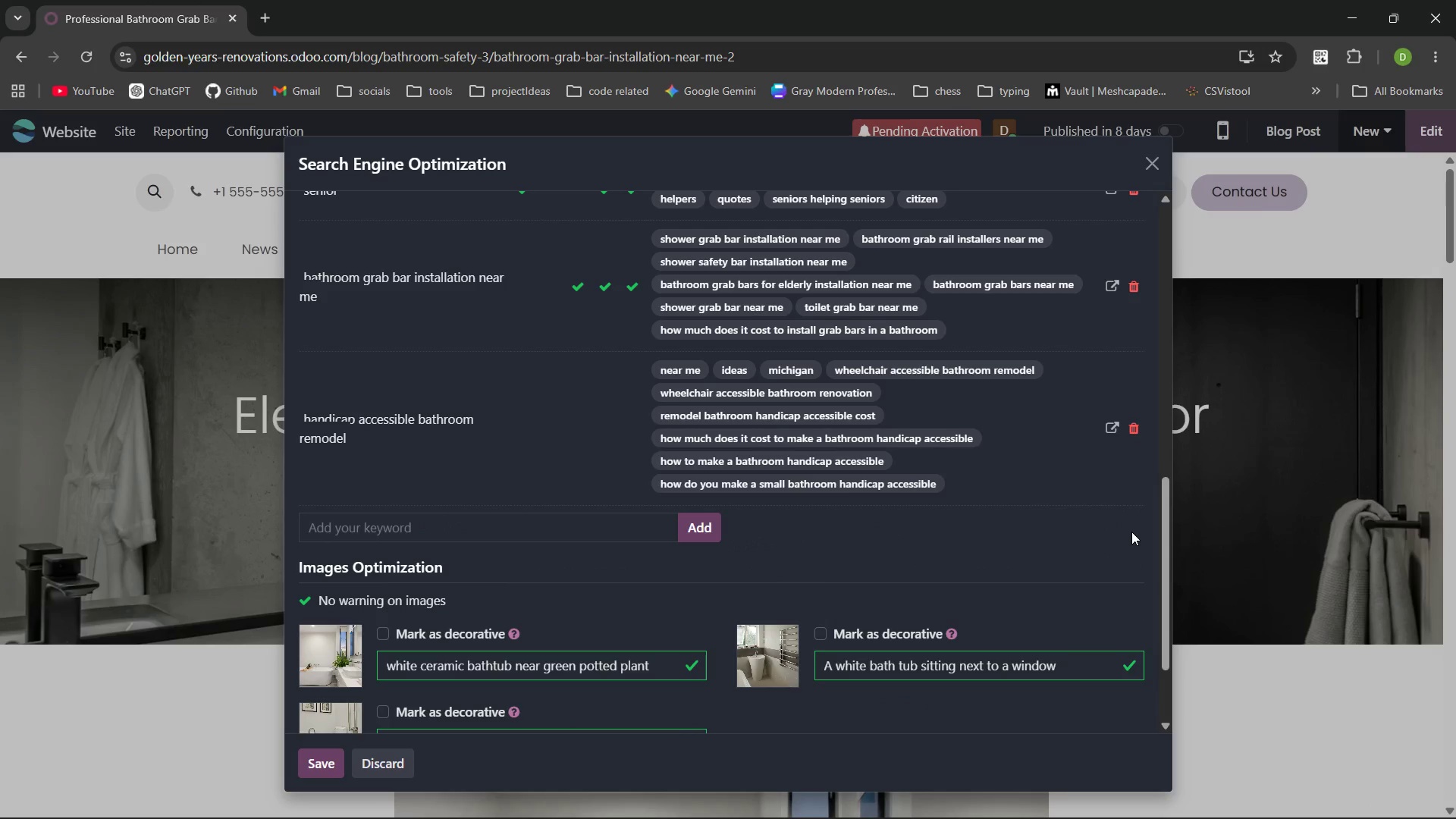 
type(ada)
 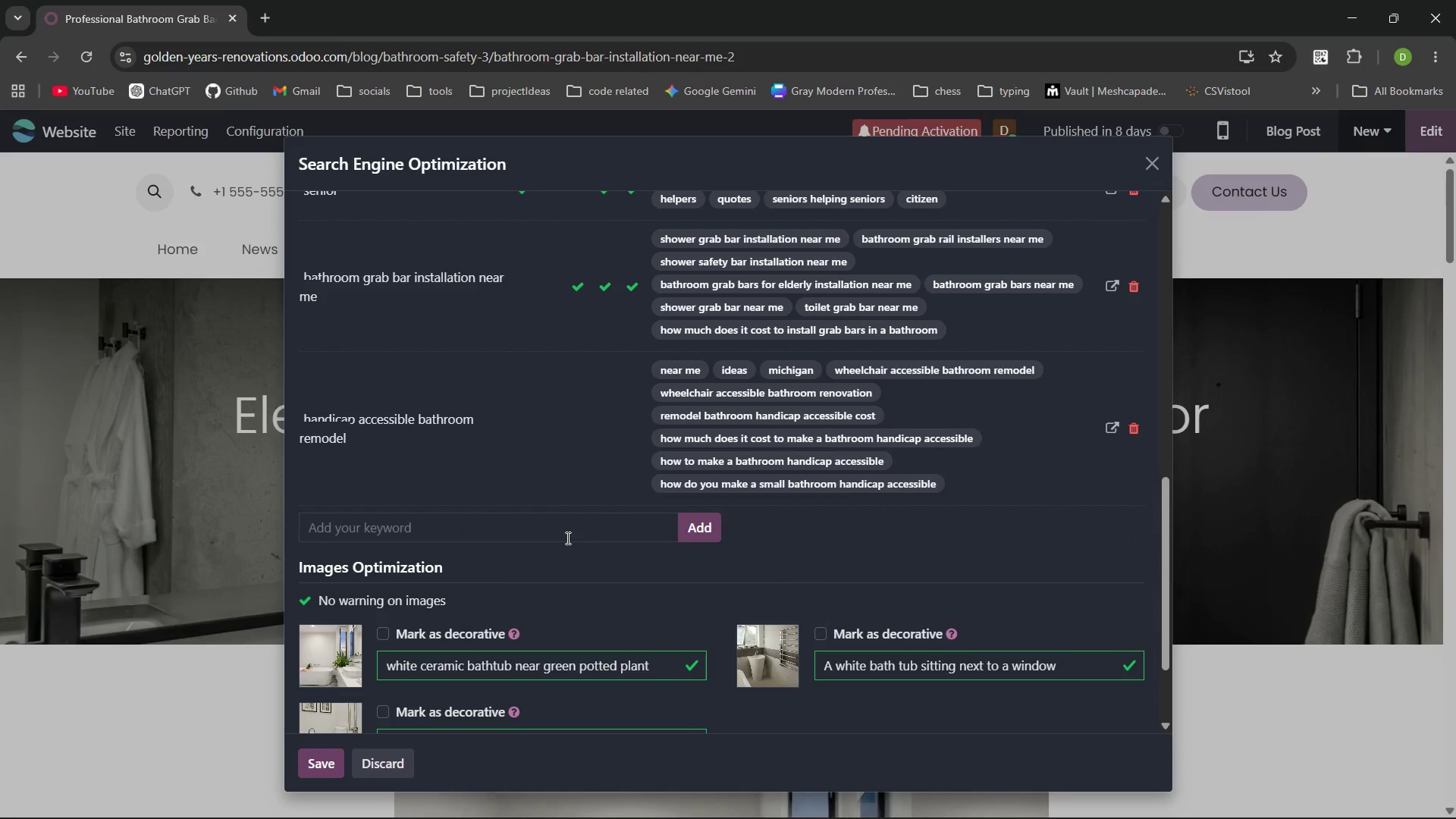 
left_click([566, 531])
 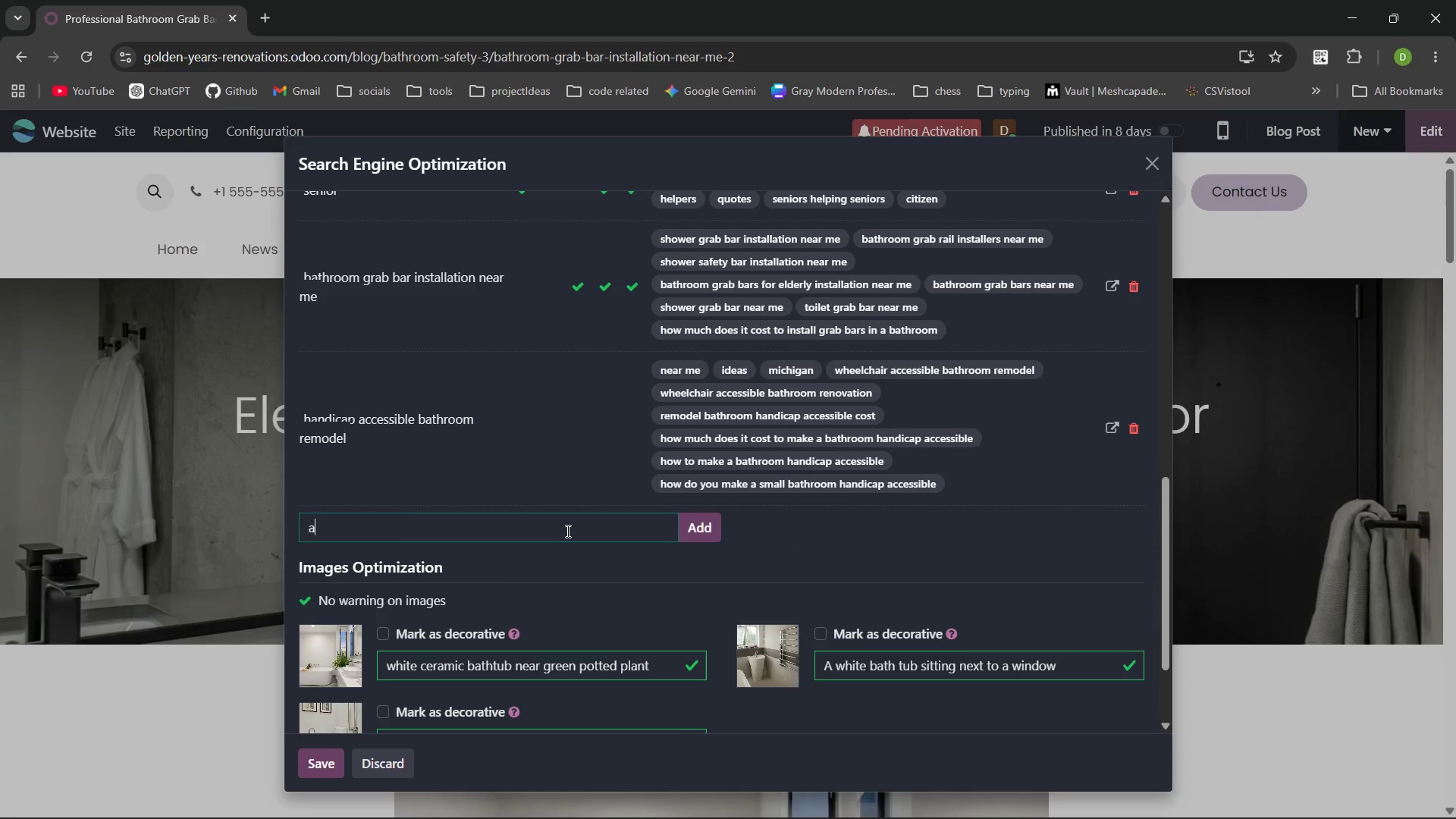 
type(ada ci)
key(Backspace)
type(ompliant bathroom design)
 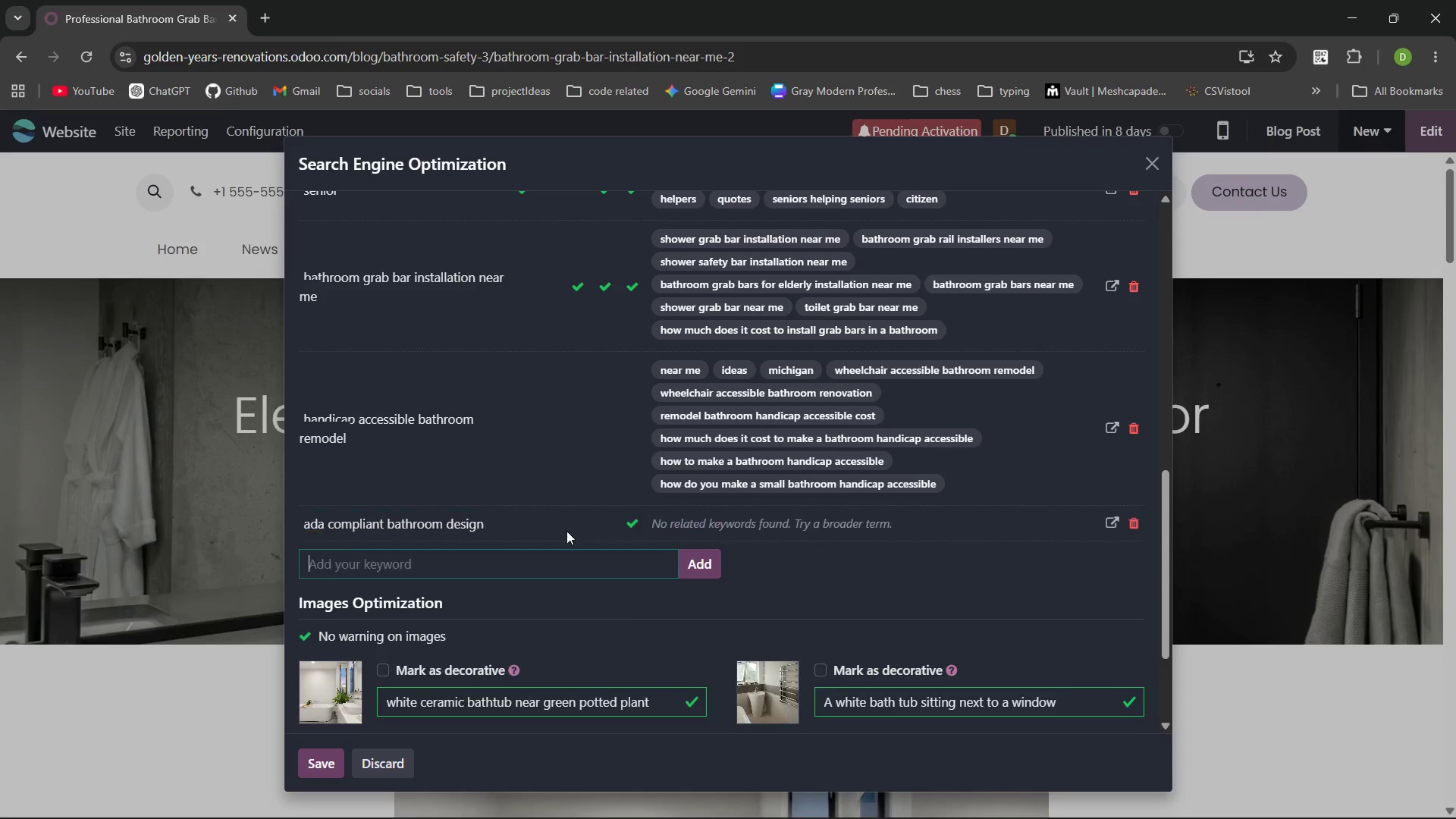 
key(Enter)
 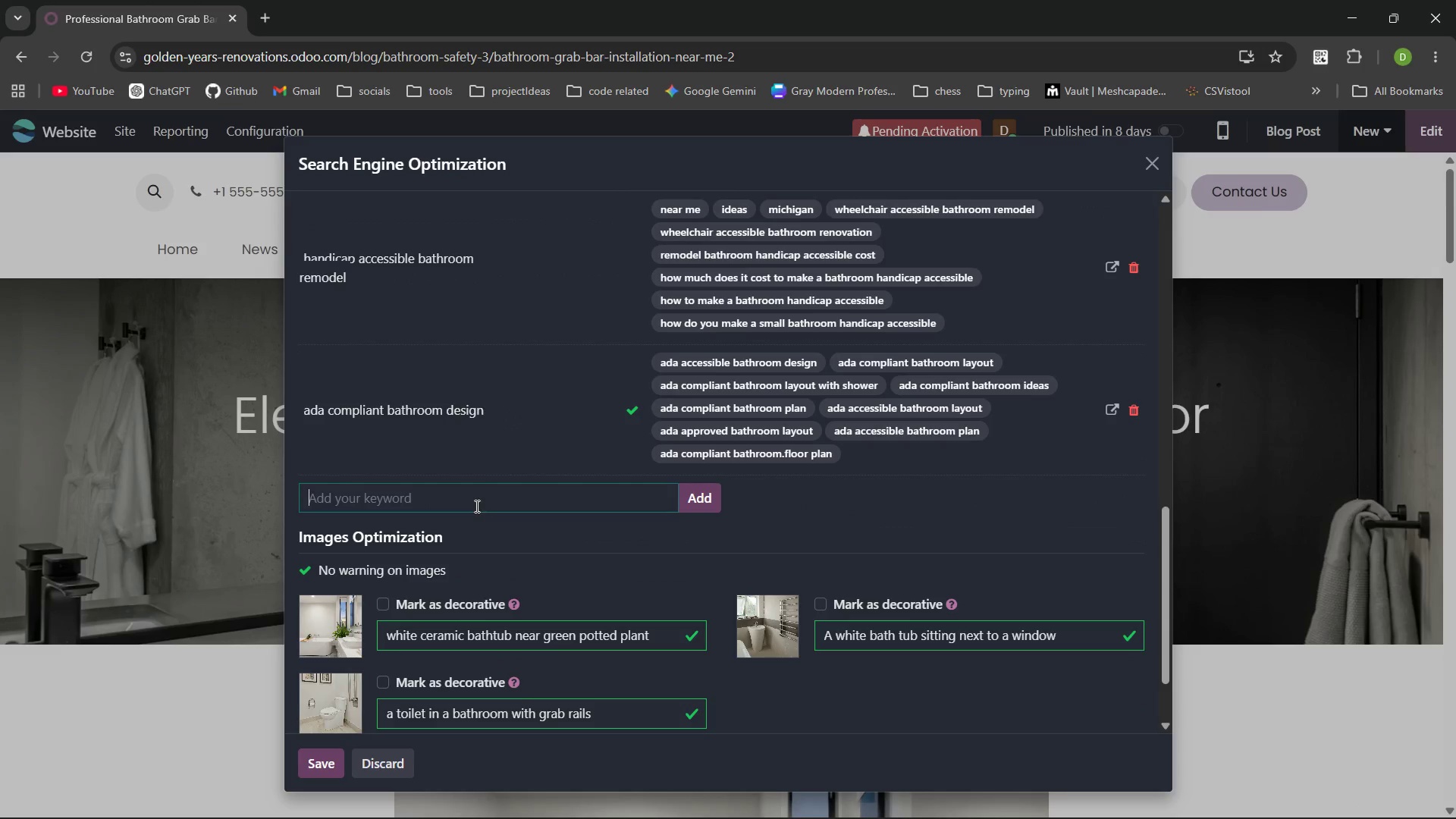 
type(mobilitya)
key(Backspace)
type( aid installation services)
 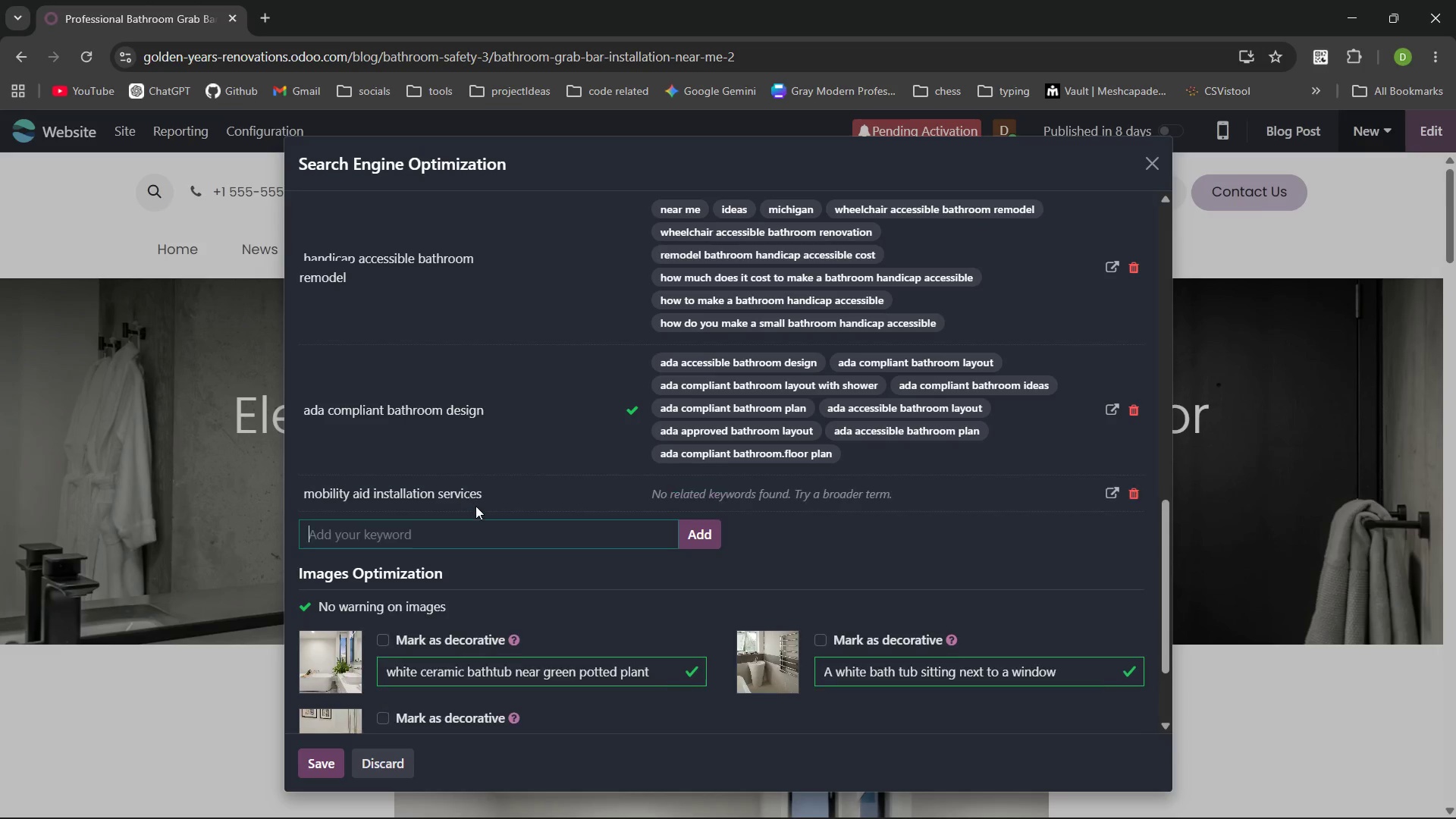 
key(Enter)
 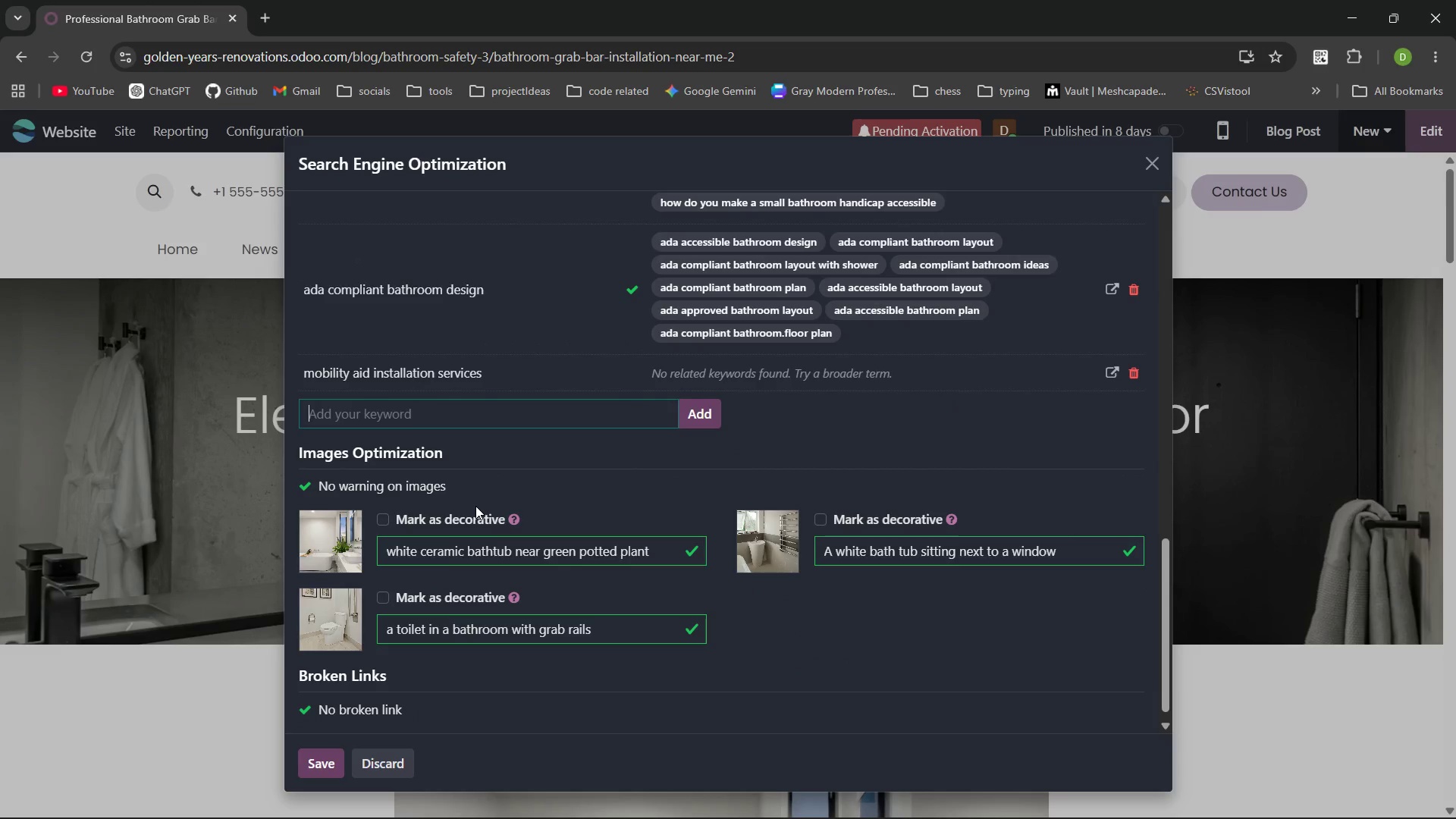 
left_click([322, 765])
 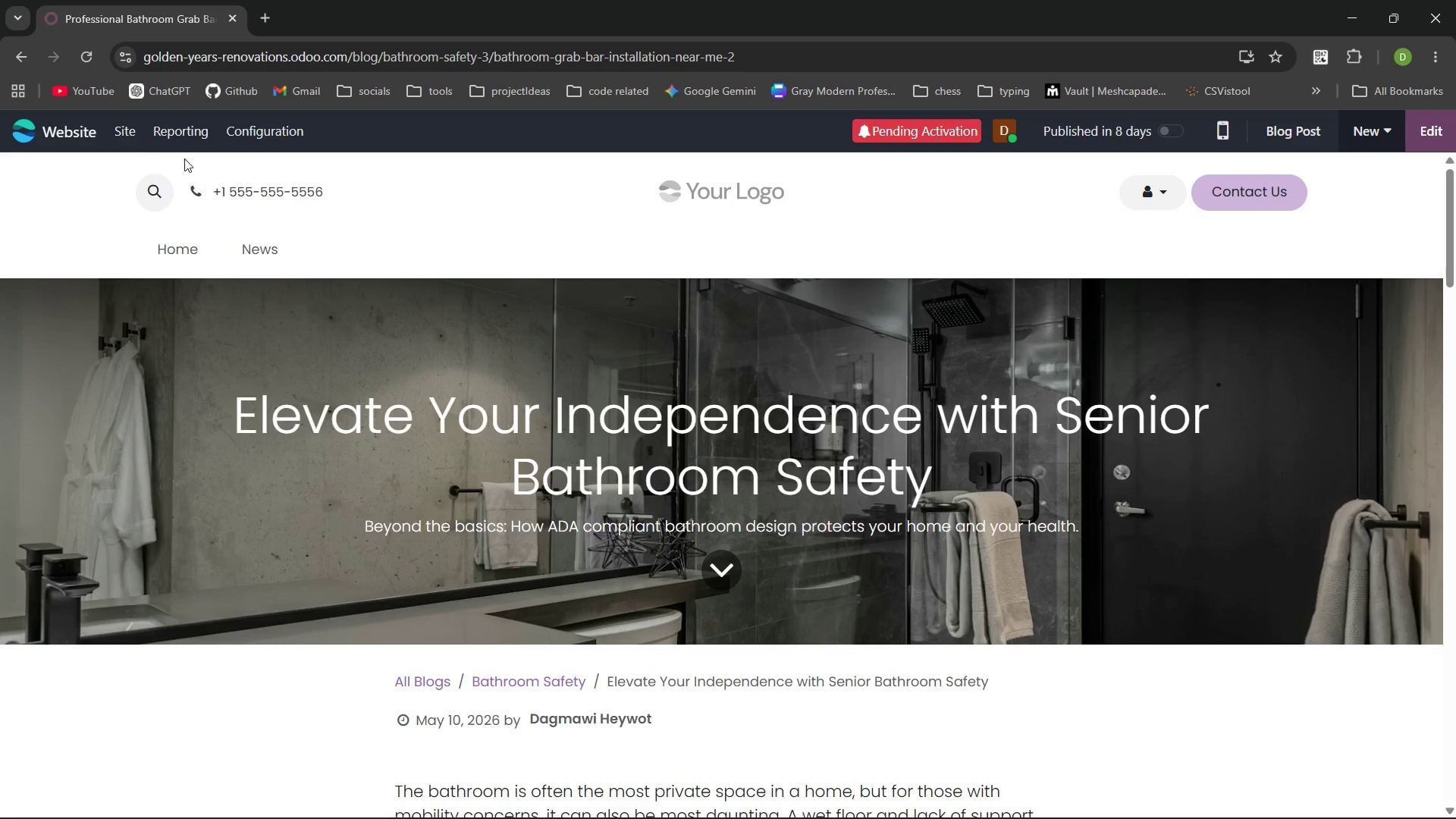 
left_click([133, 127])
 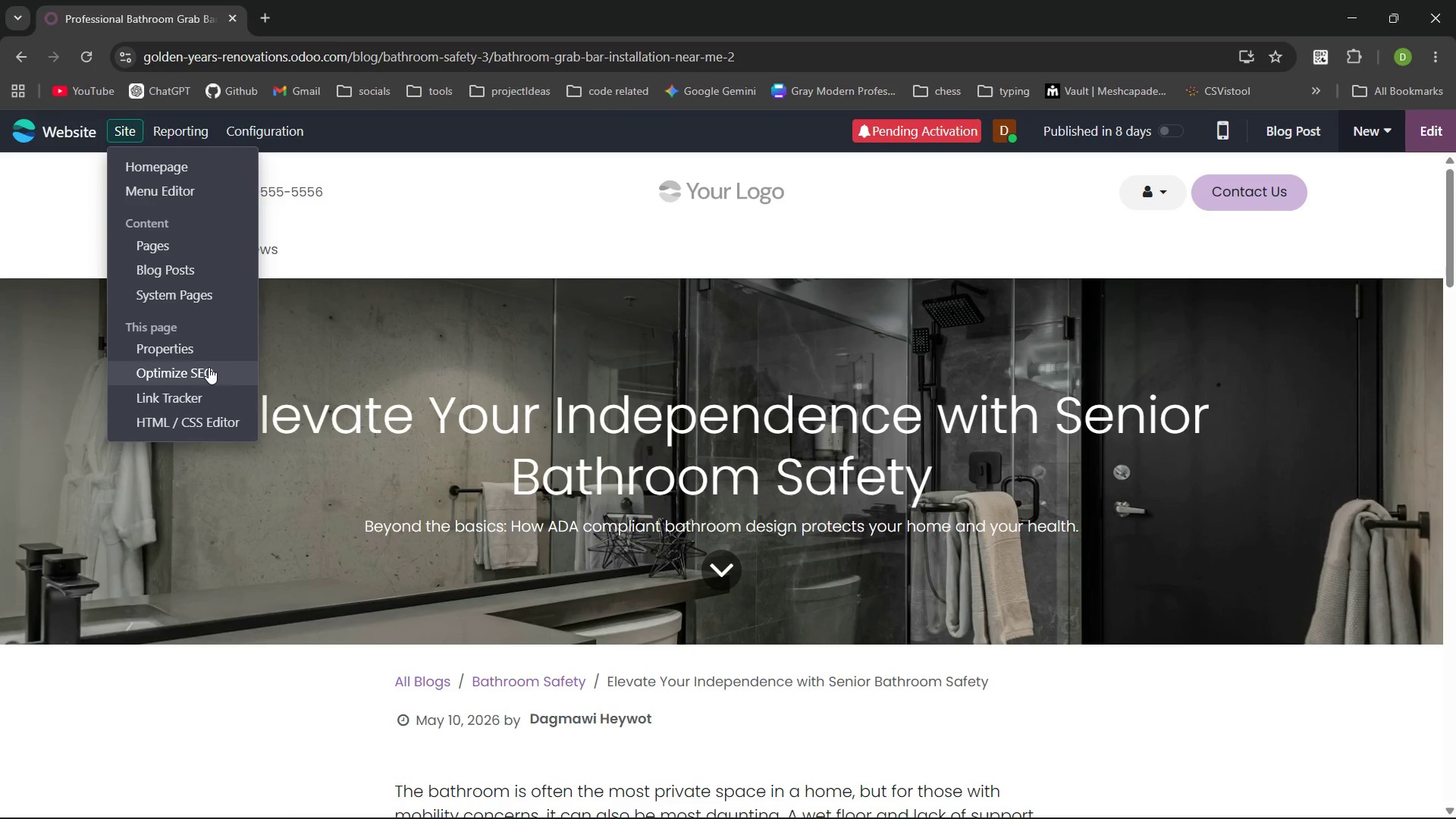 
left_click([206, 372])
 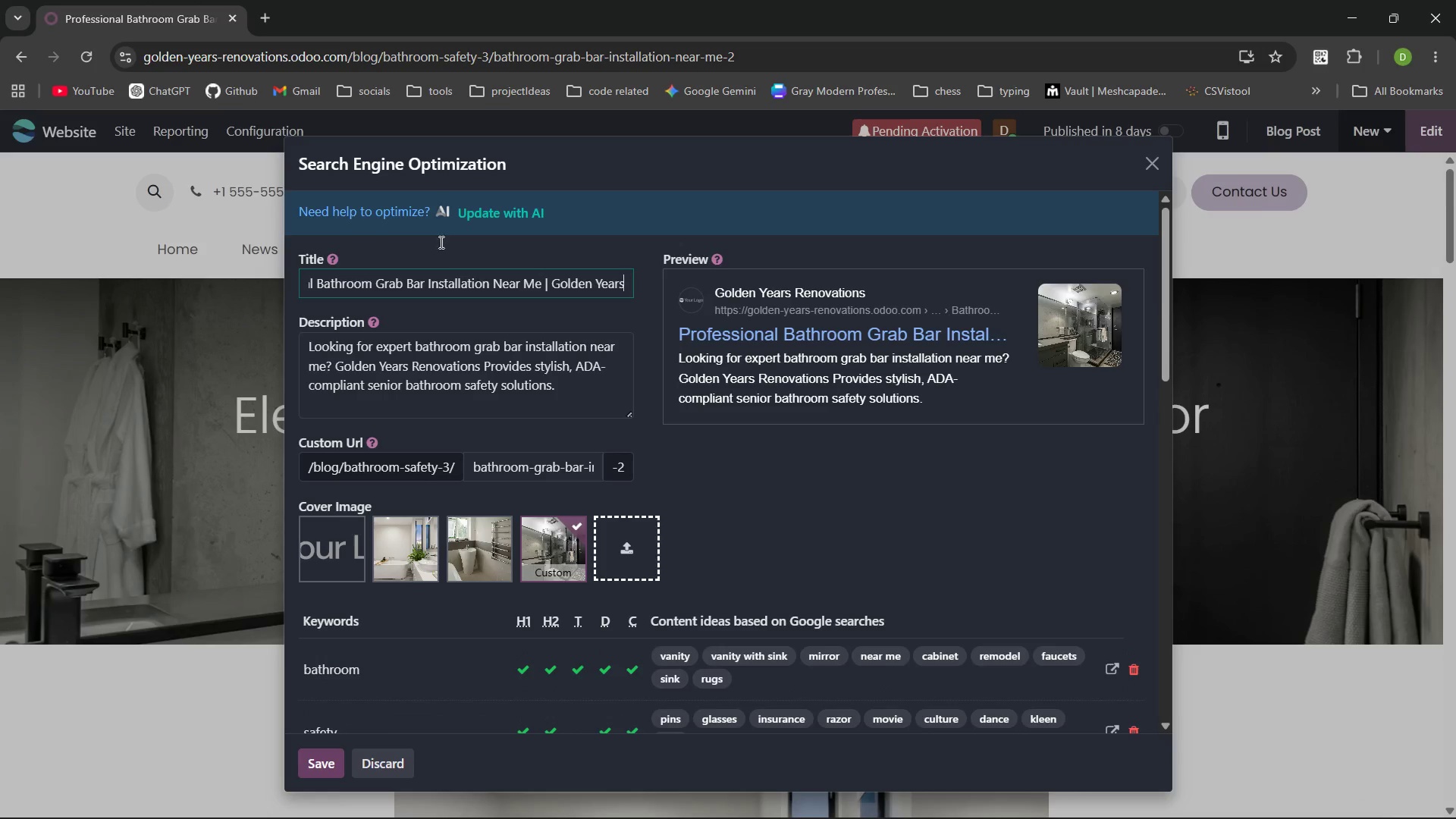 
left_click([1157, 161])
 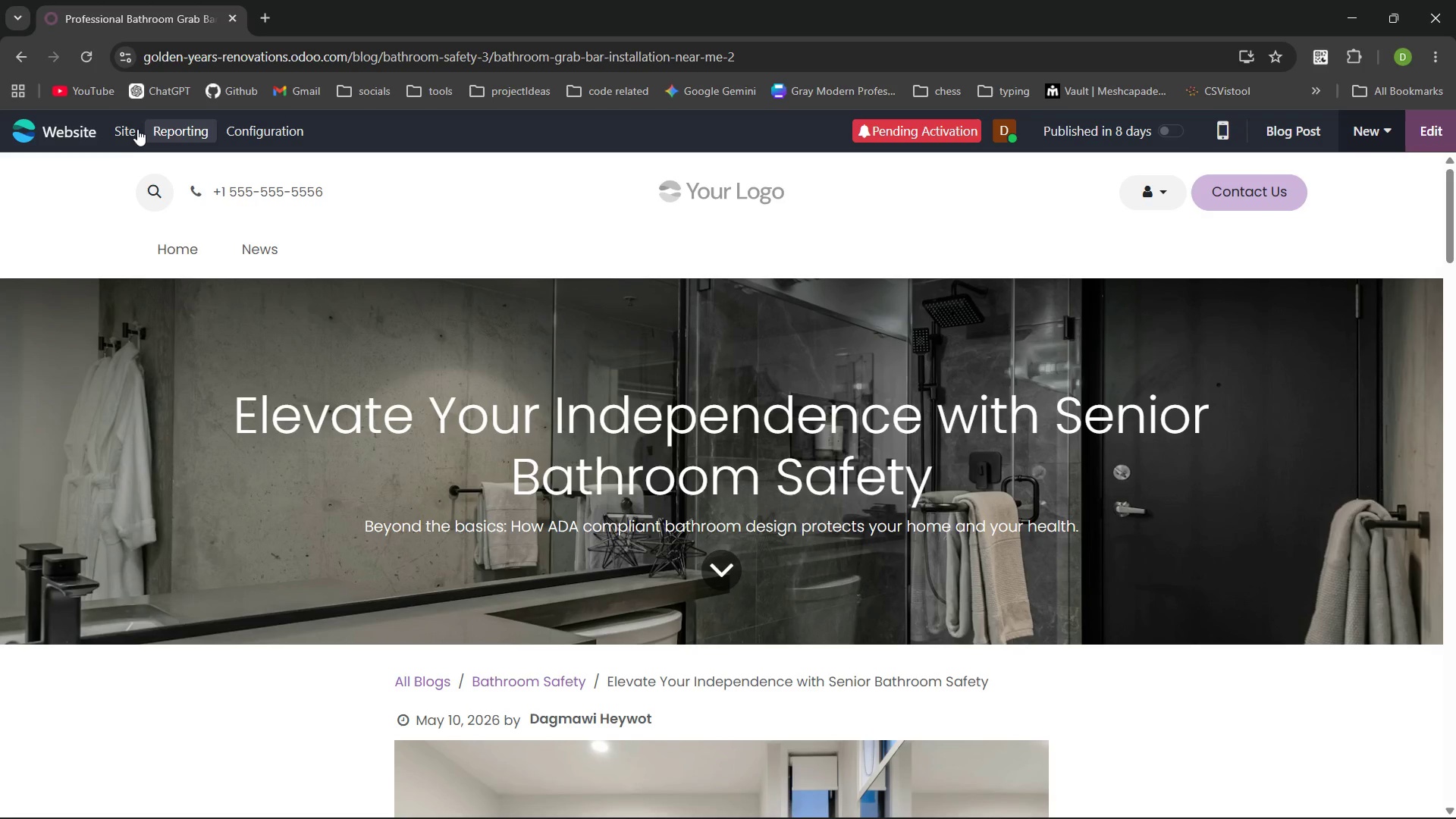 
left_click([130, 127])
 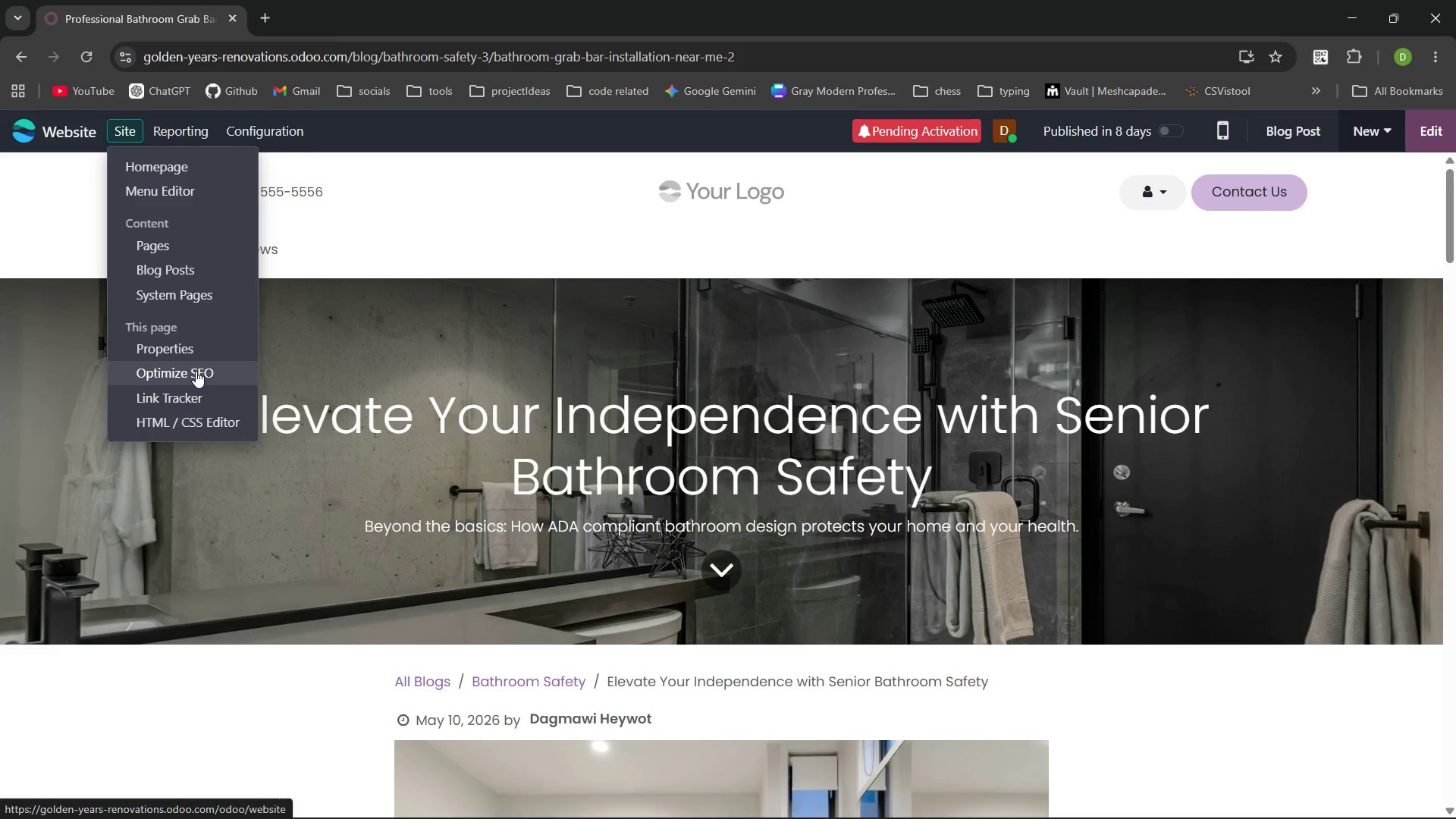 
left_click([190, 270])
 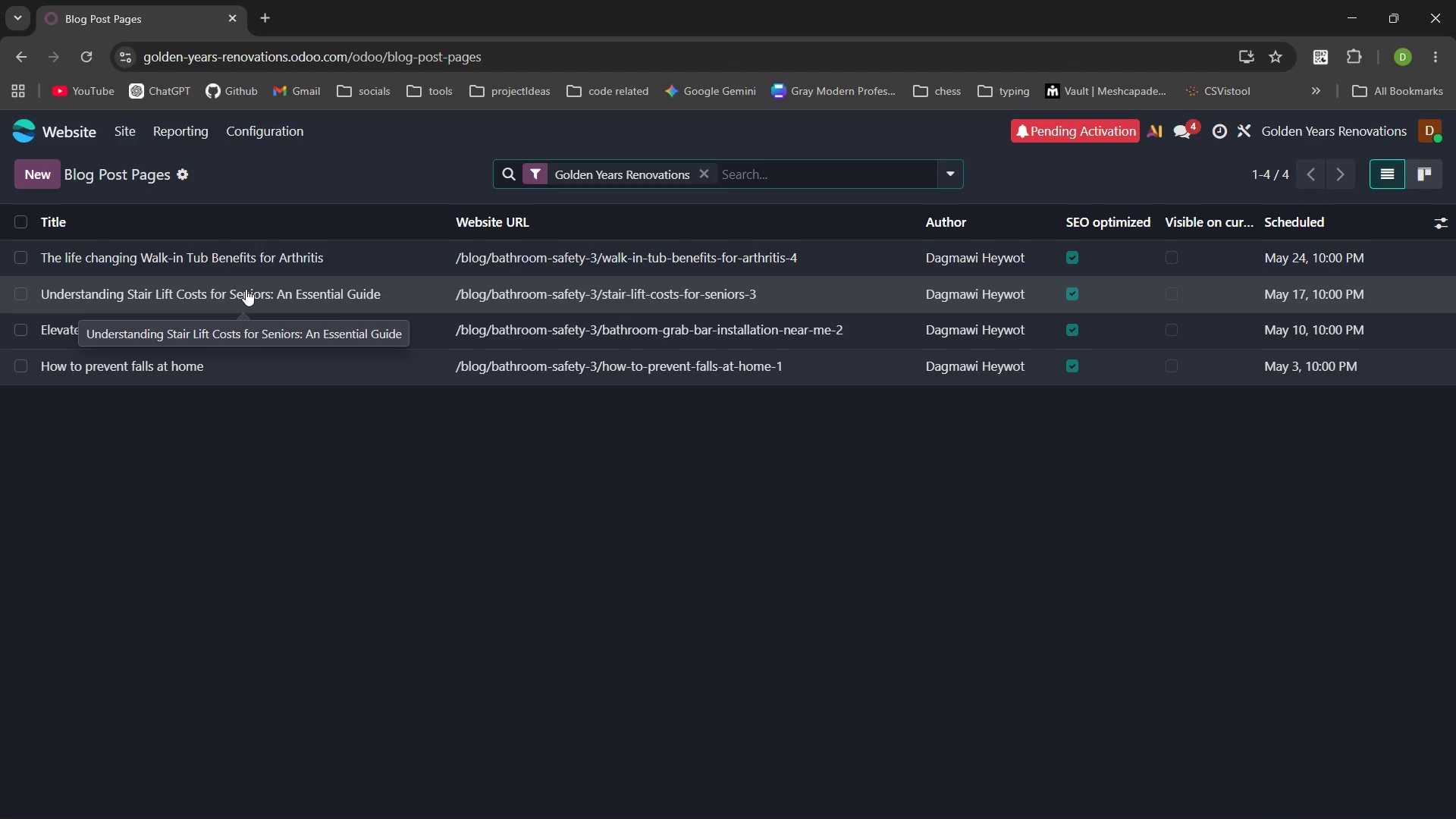 
wait(6.77)
 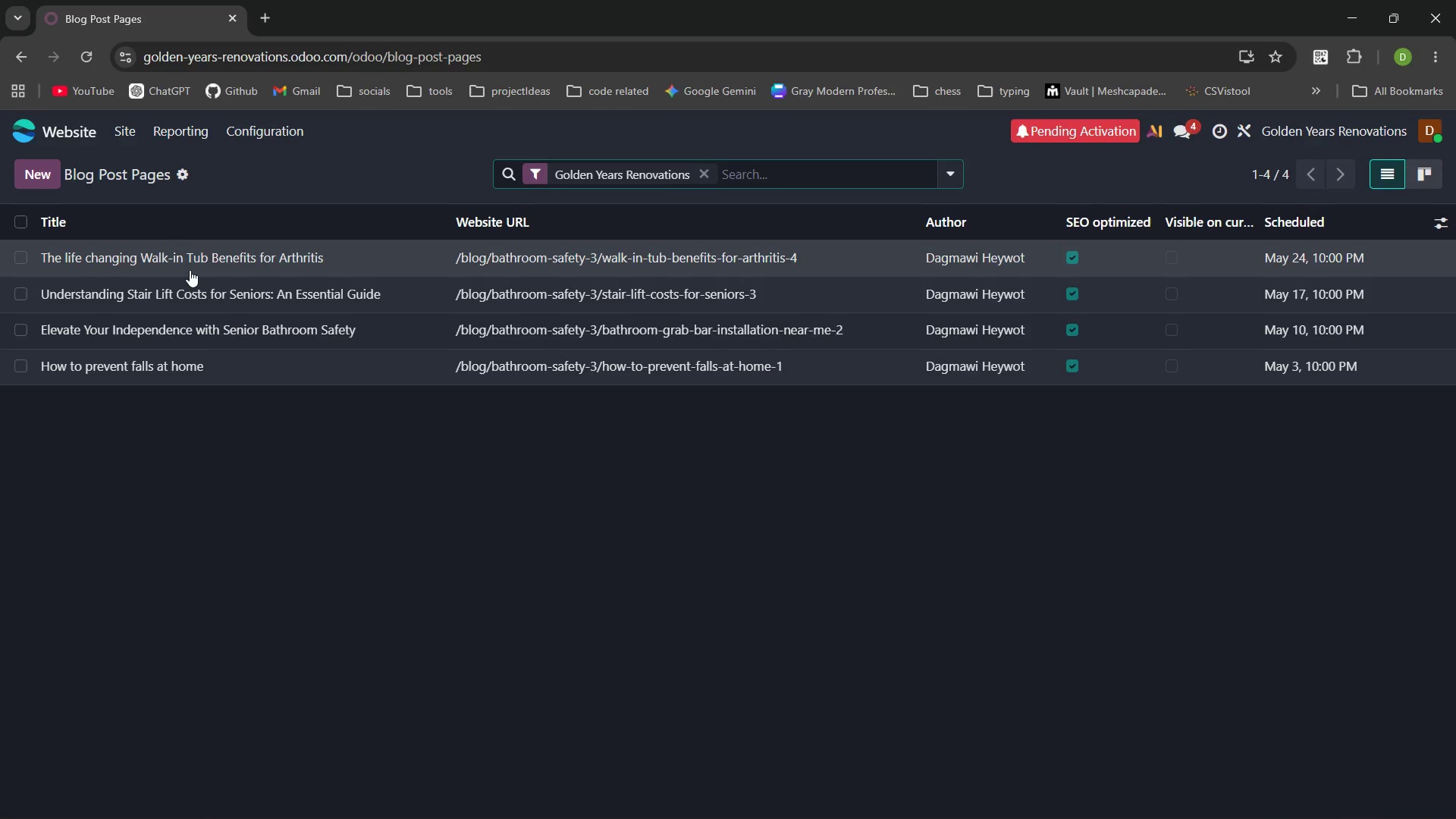 
left_click([246, 289])
 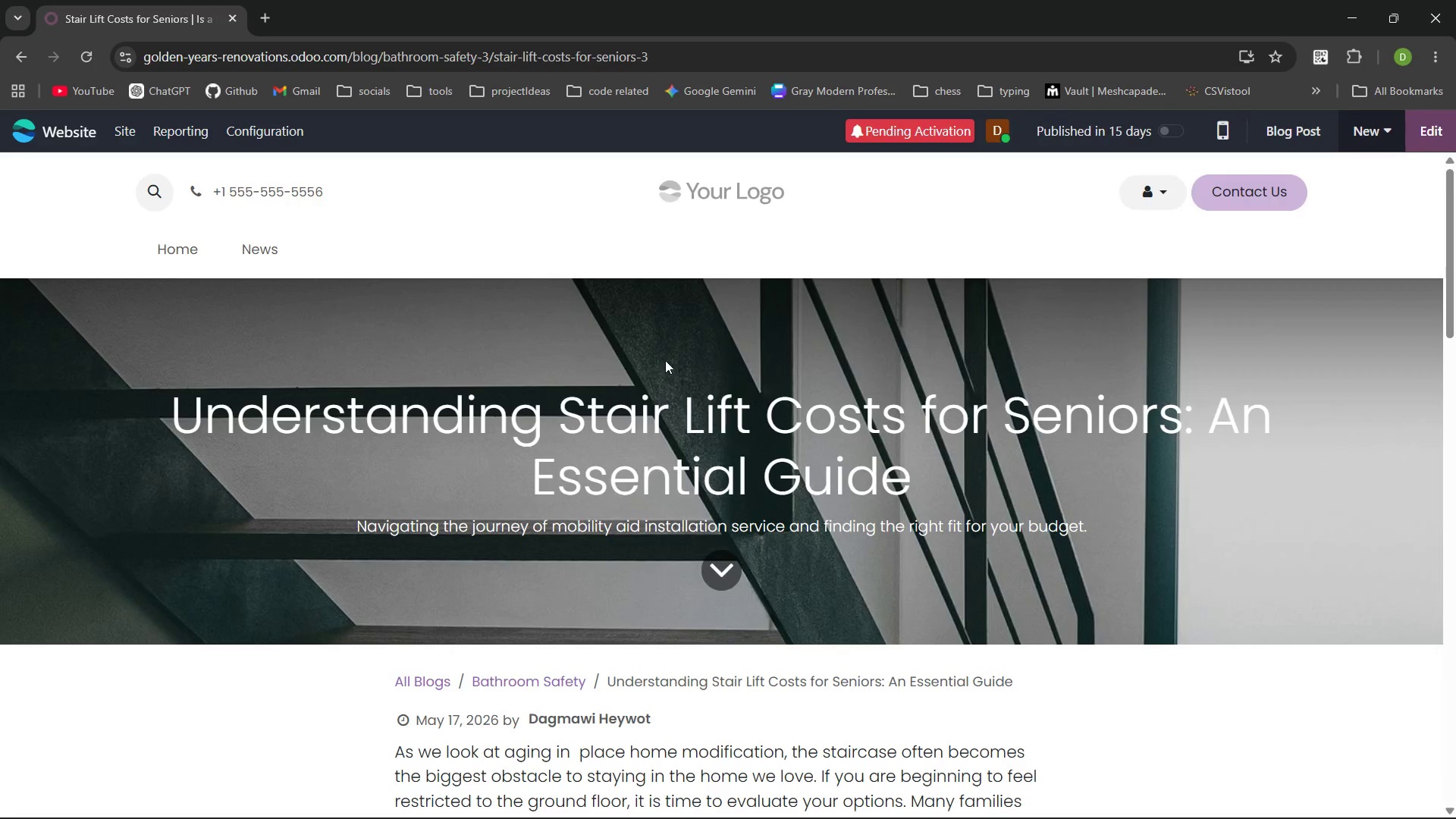 
wait(5.48)
 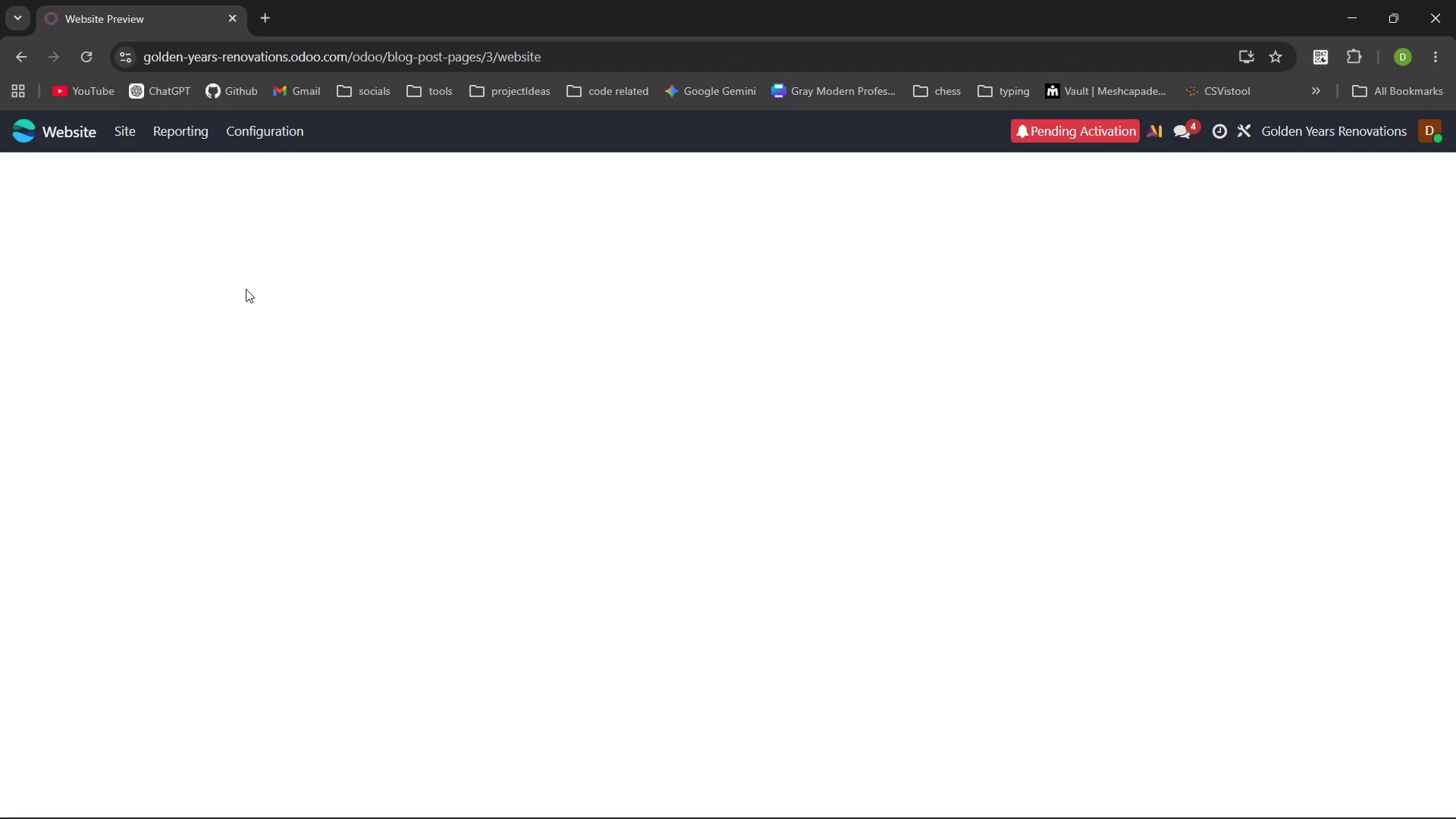 
left_click([130, 129])
 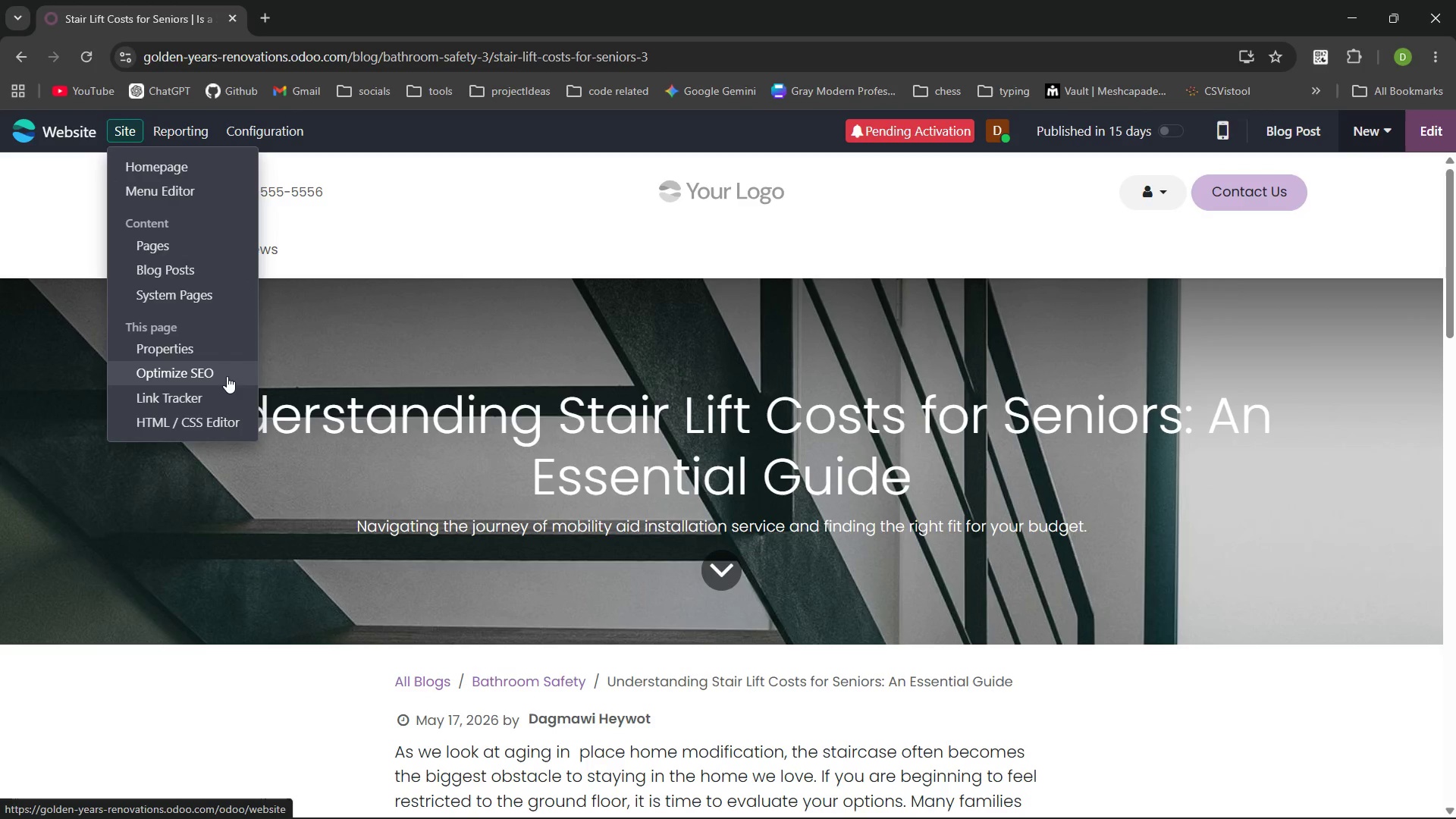 
left_click([227, 376])
 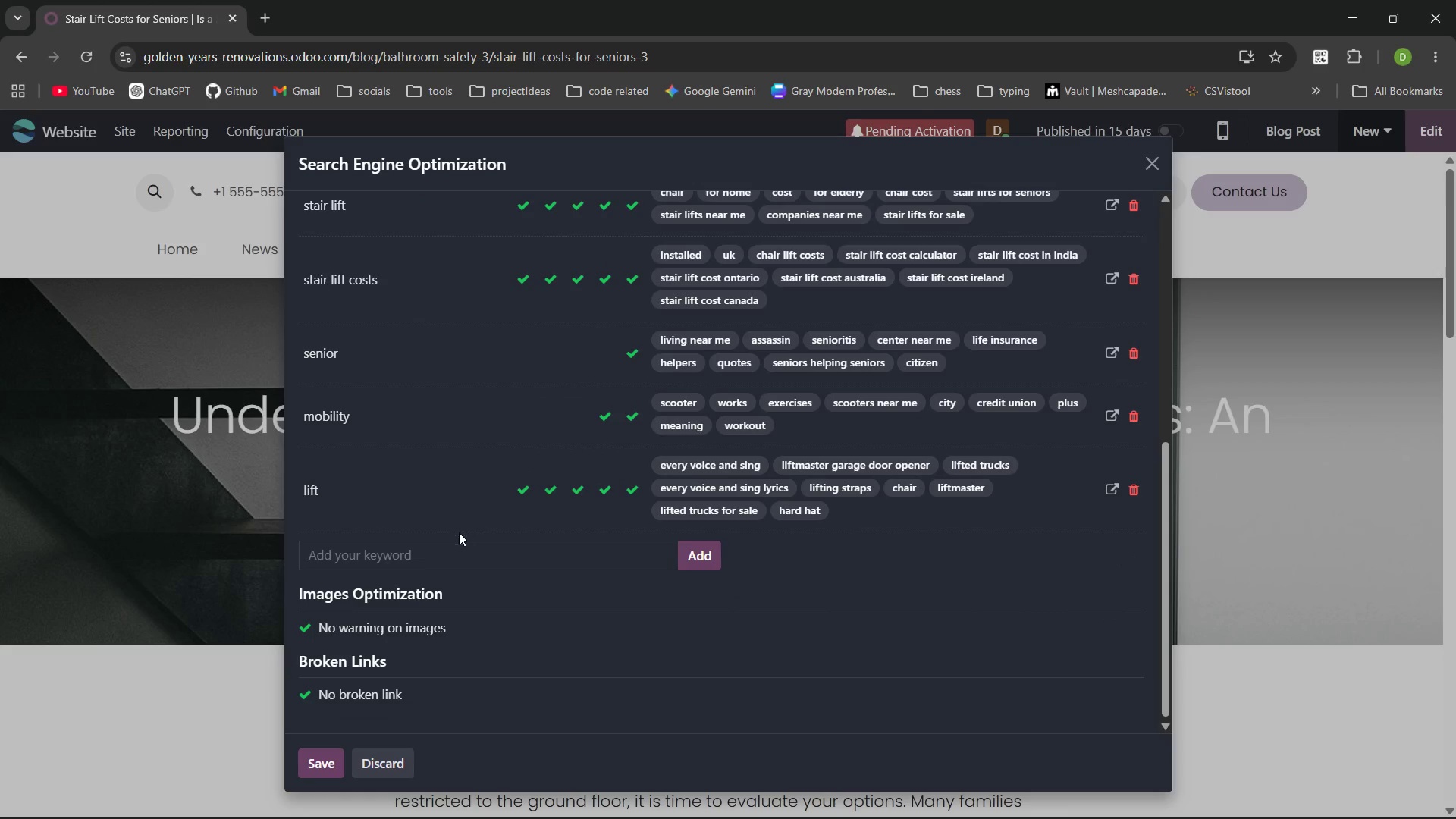 
left_click([413, 562])
 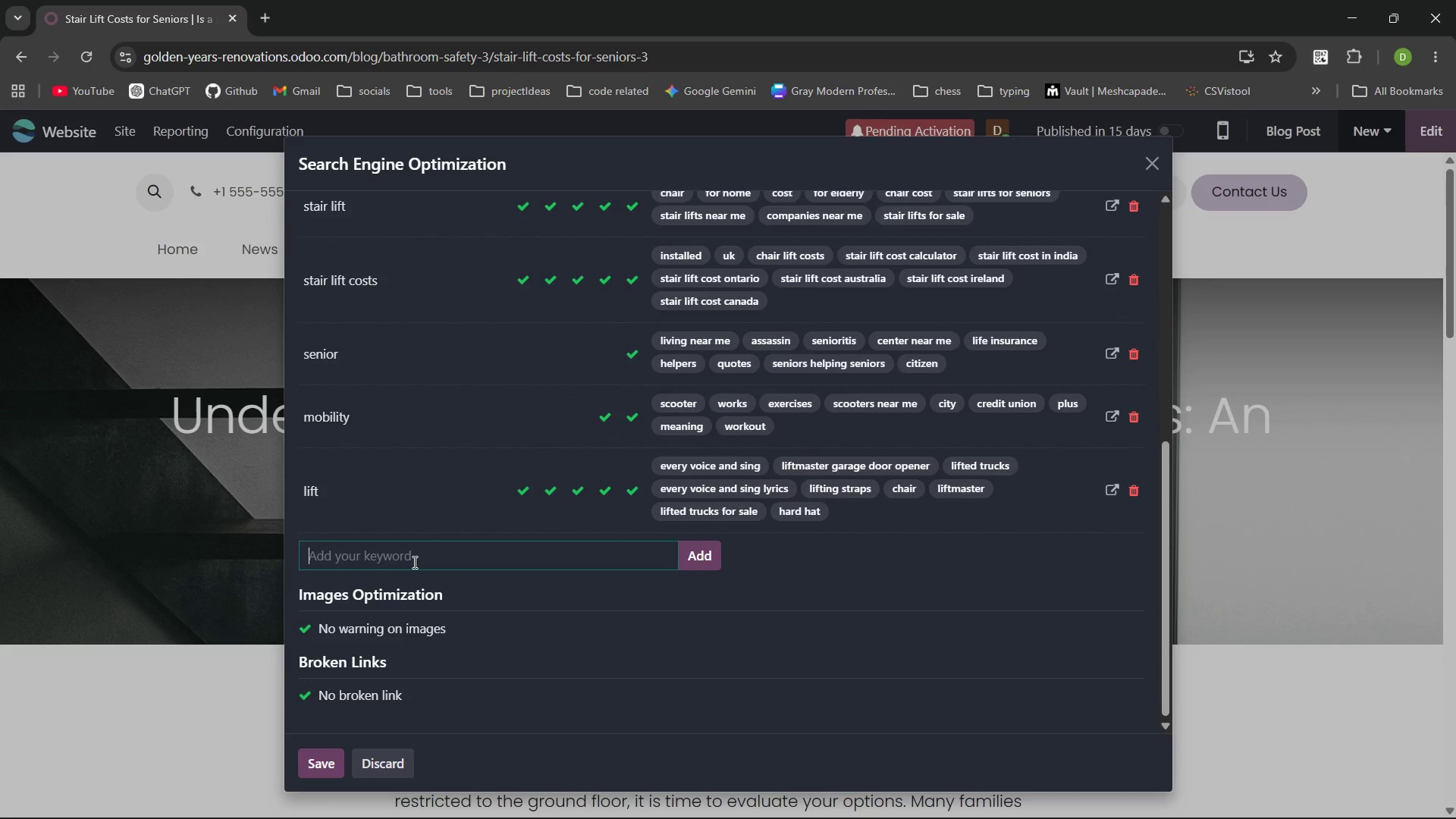 
type(stair lisft cos)
 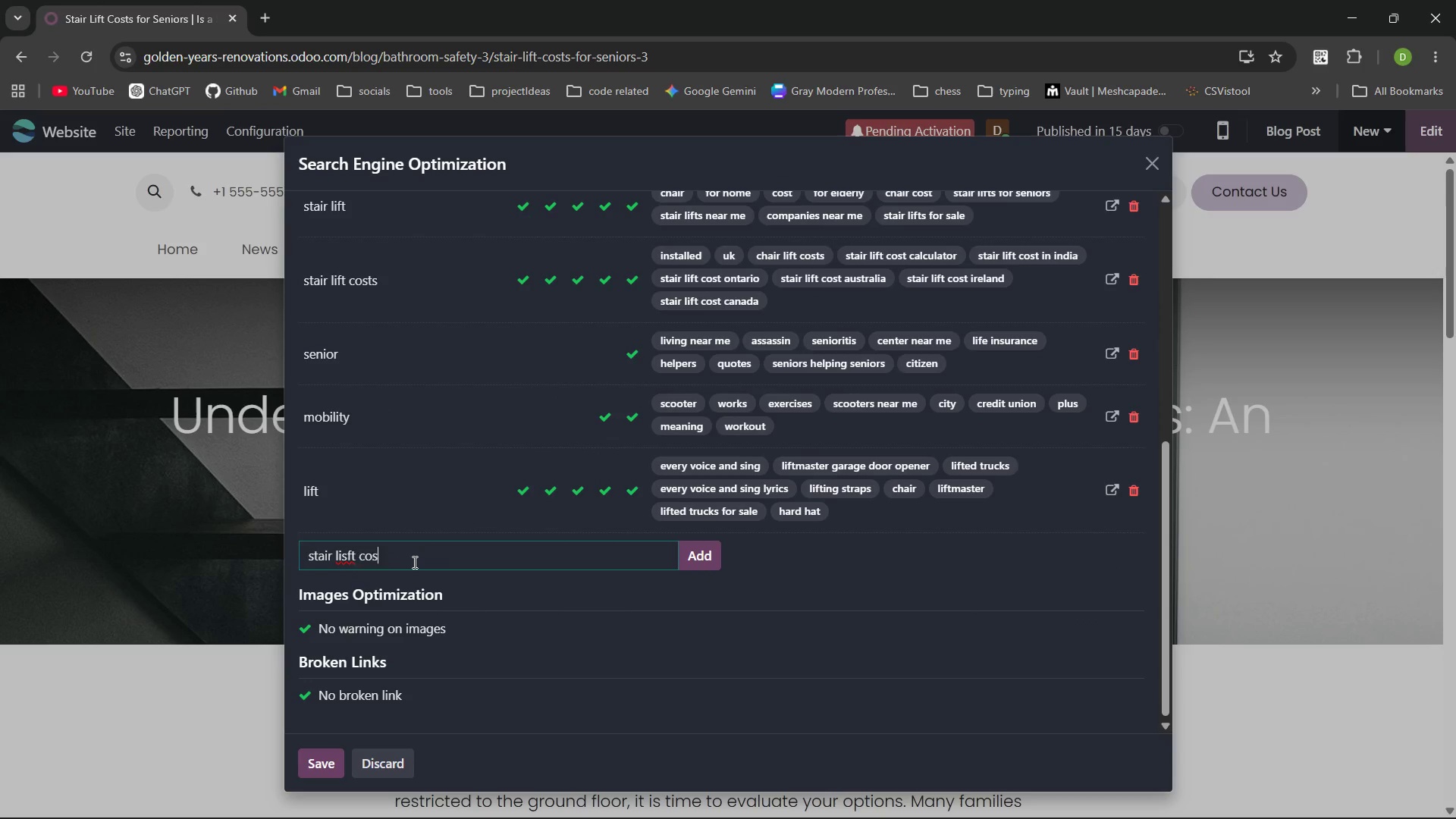 
key(Control+Backspace)
 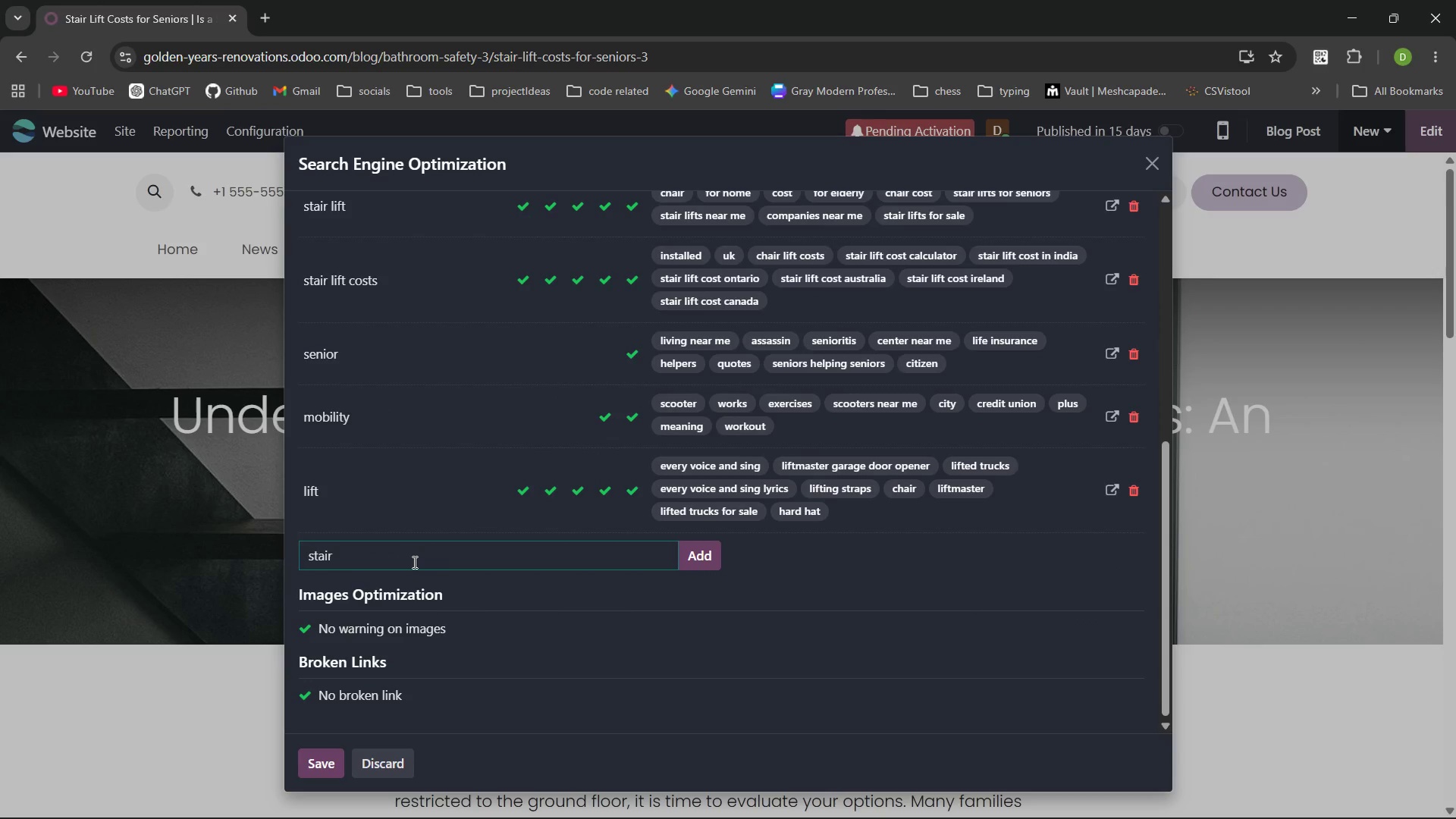 
key(Control+Backspace)
 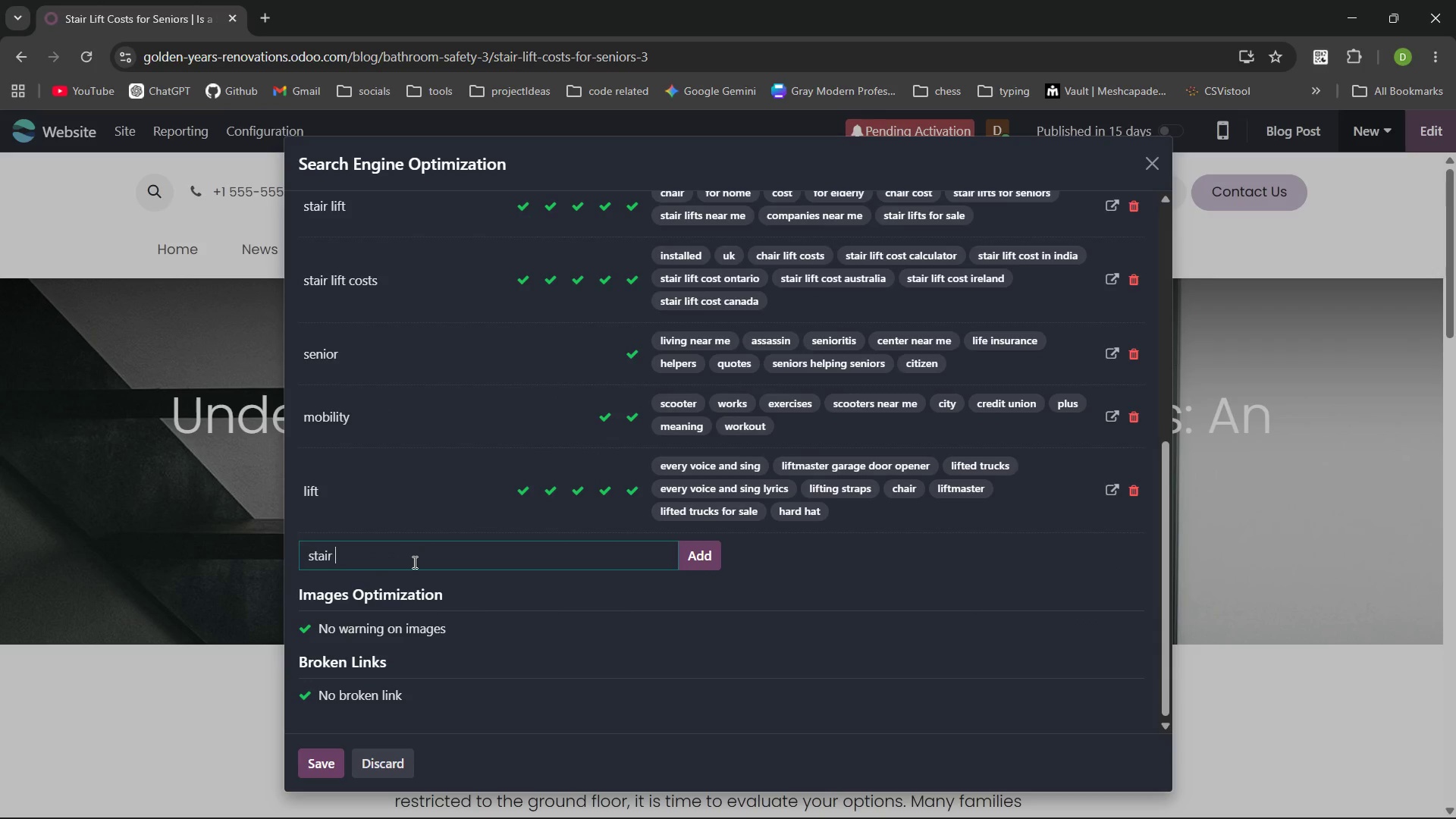 
type(lift costs for seniors)
 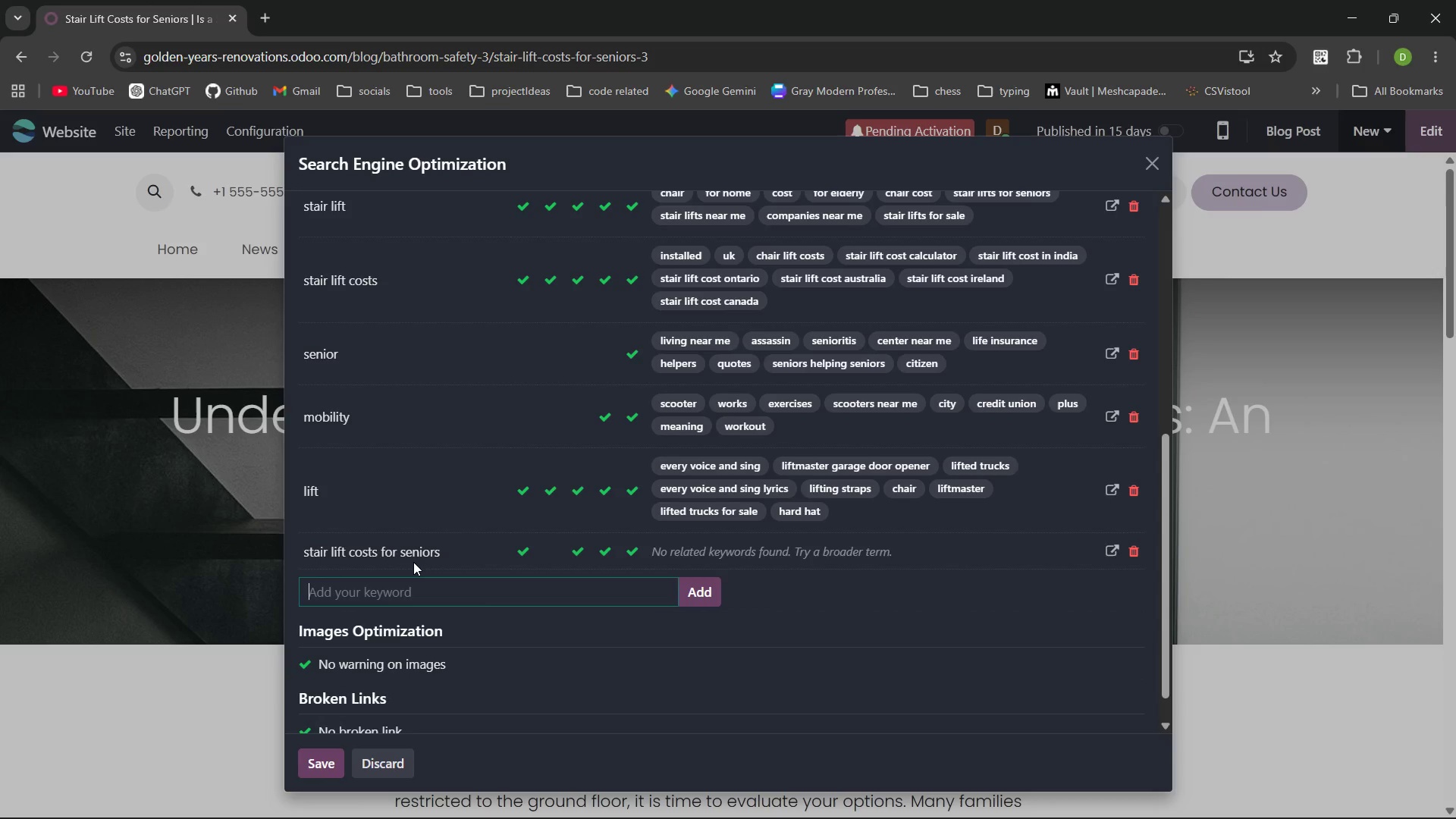 
key(Enter)
 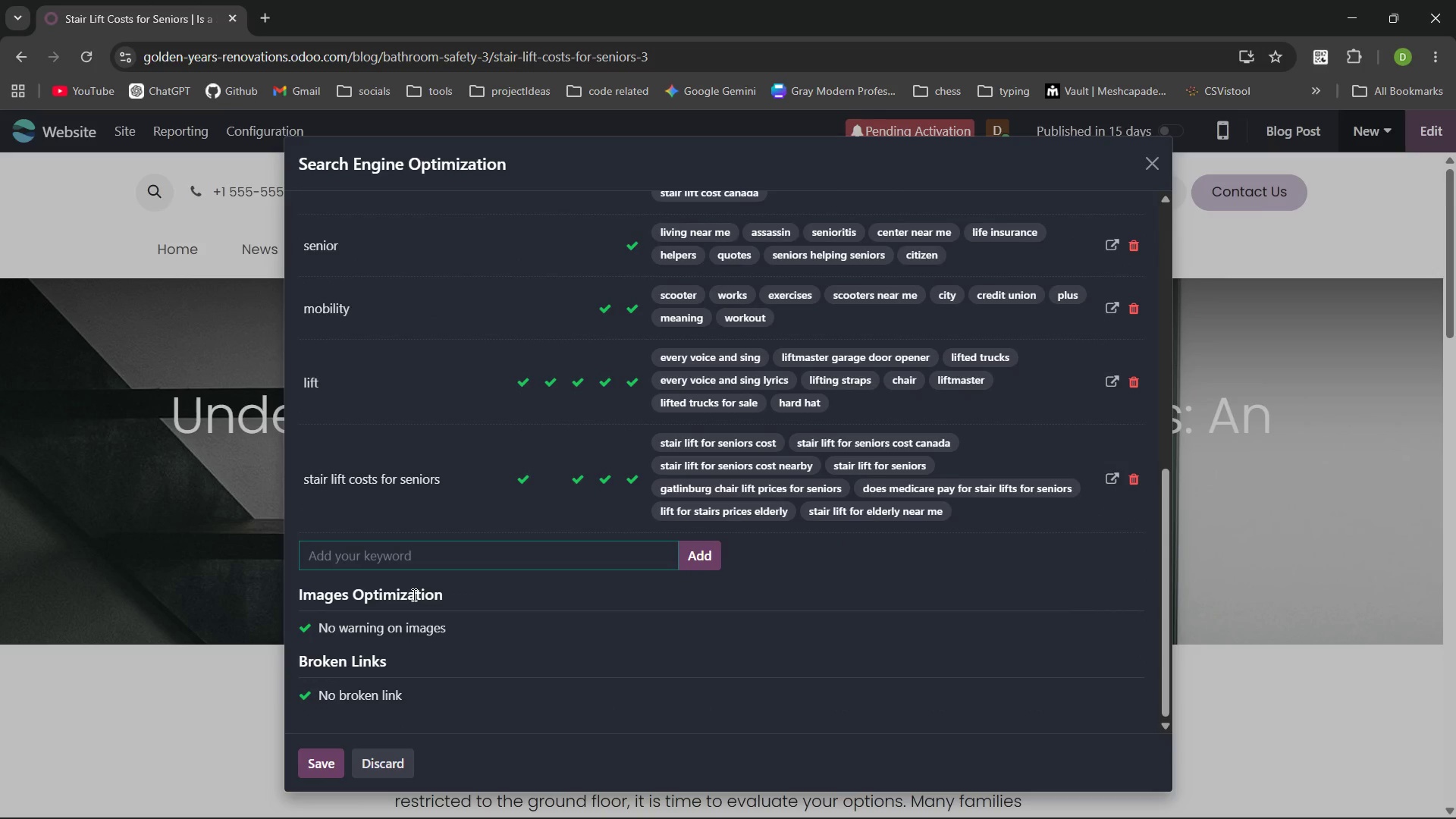 
type(meidcare )
 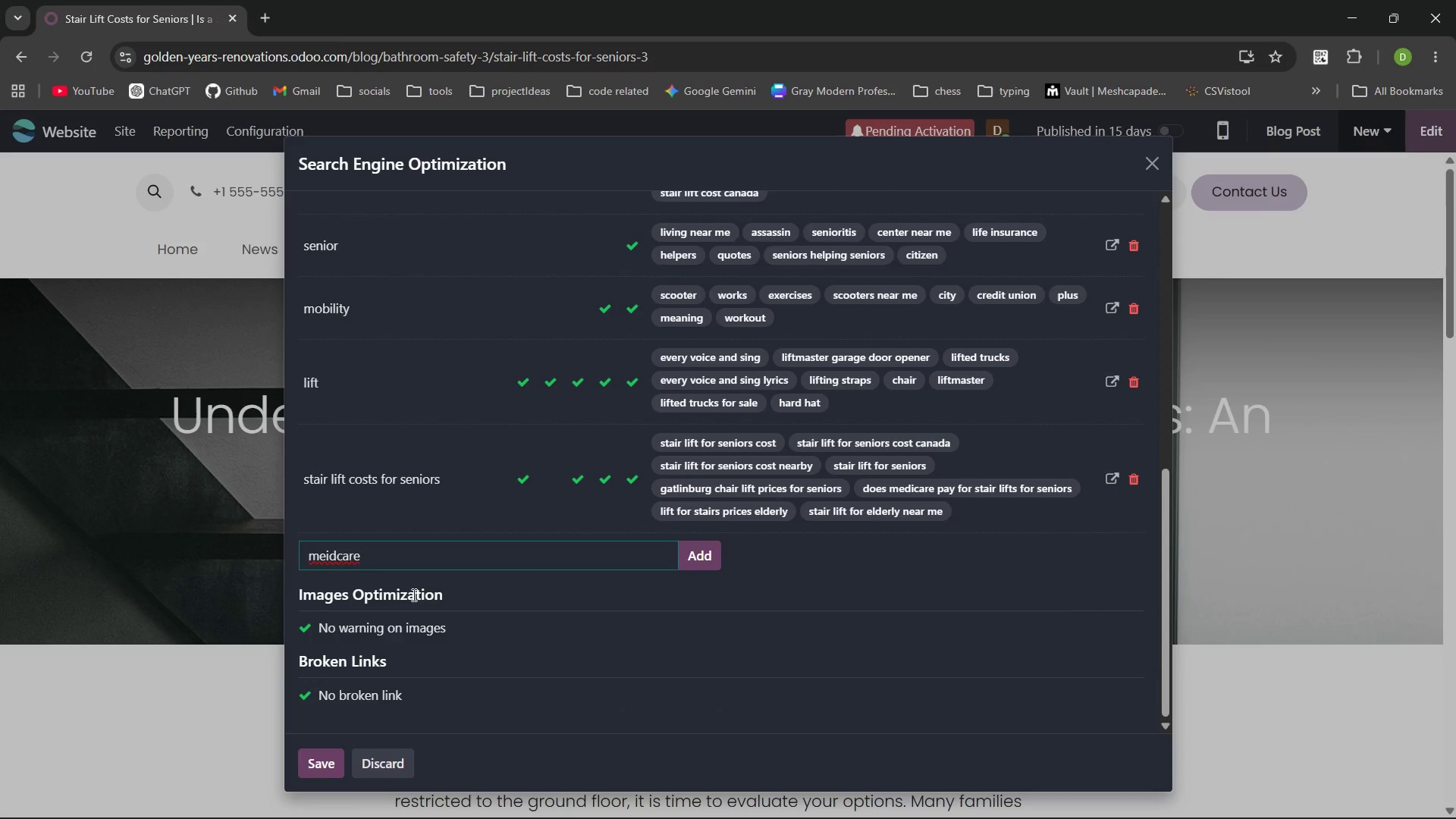 
key(Control+Backspace)
 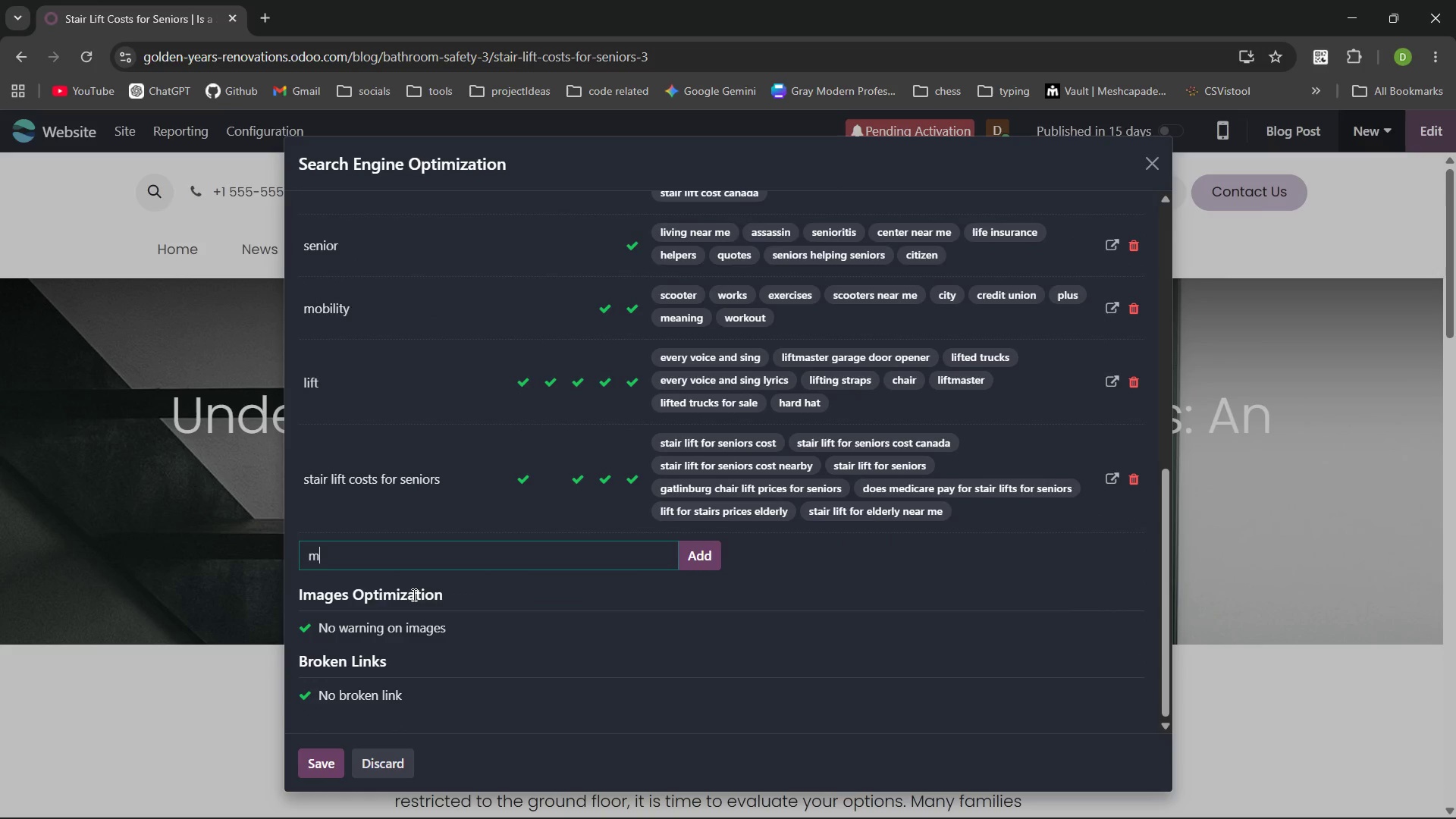 
type(medicare coverage for starit )
 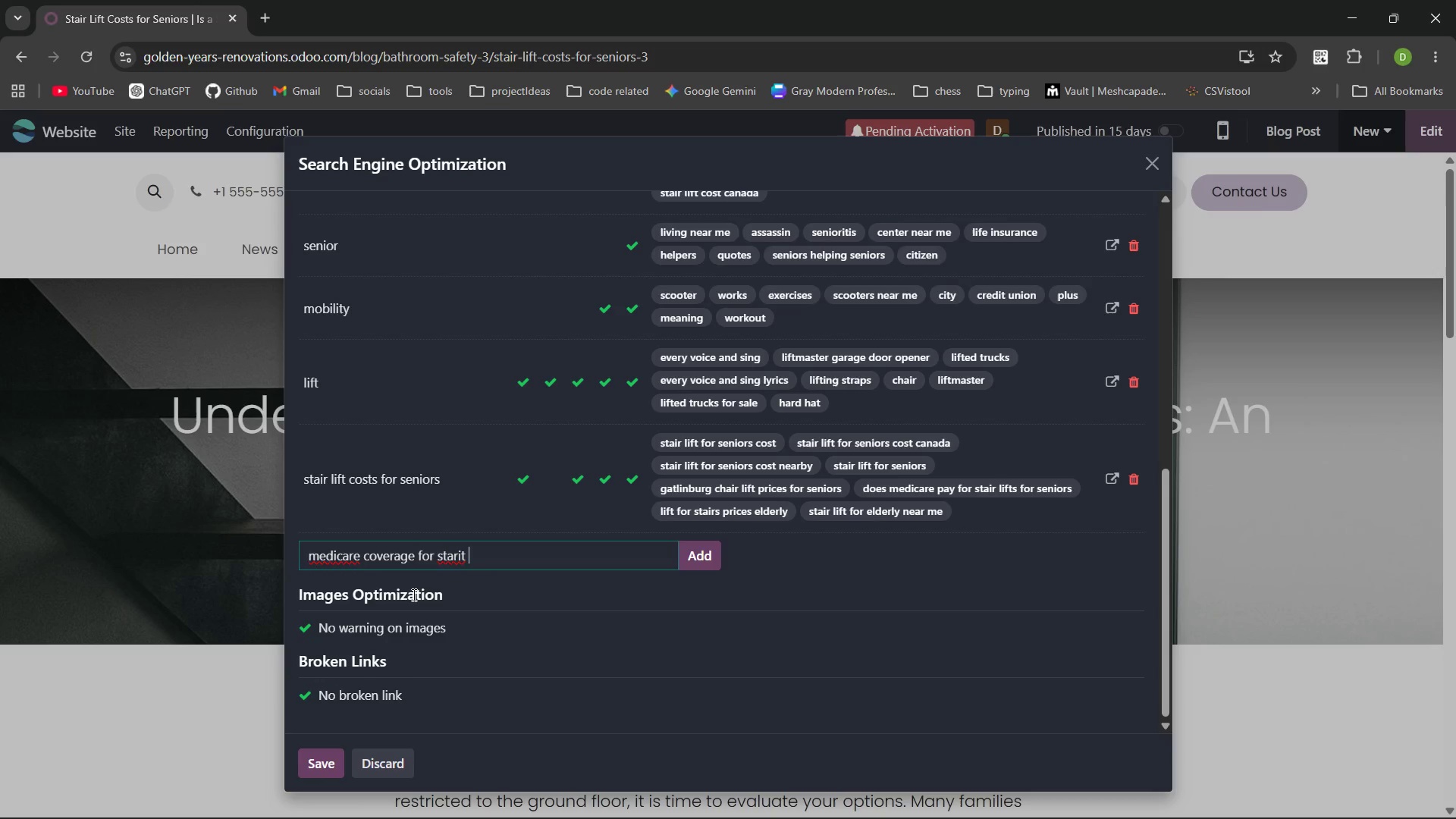 
key(Control+ControlLeft)
 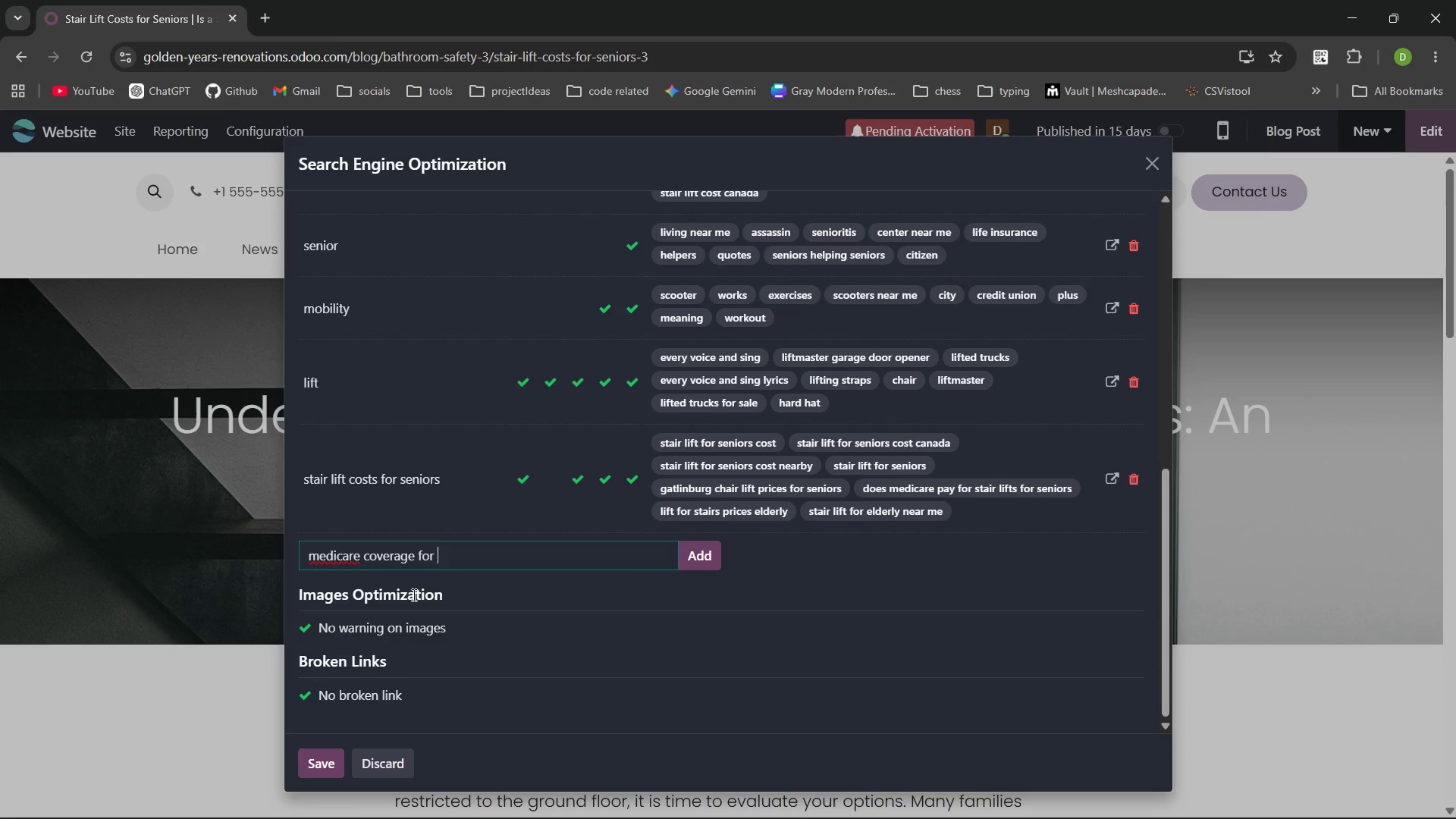 
key(Control+Backspace)
 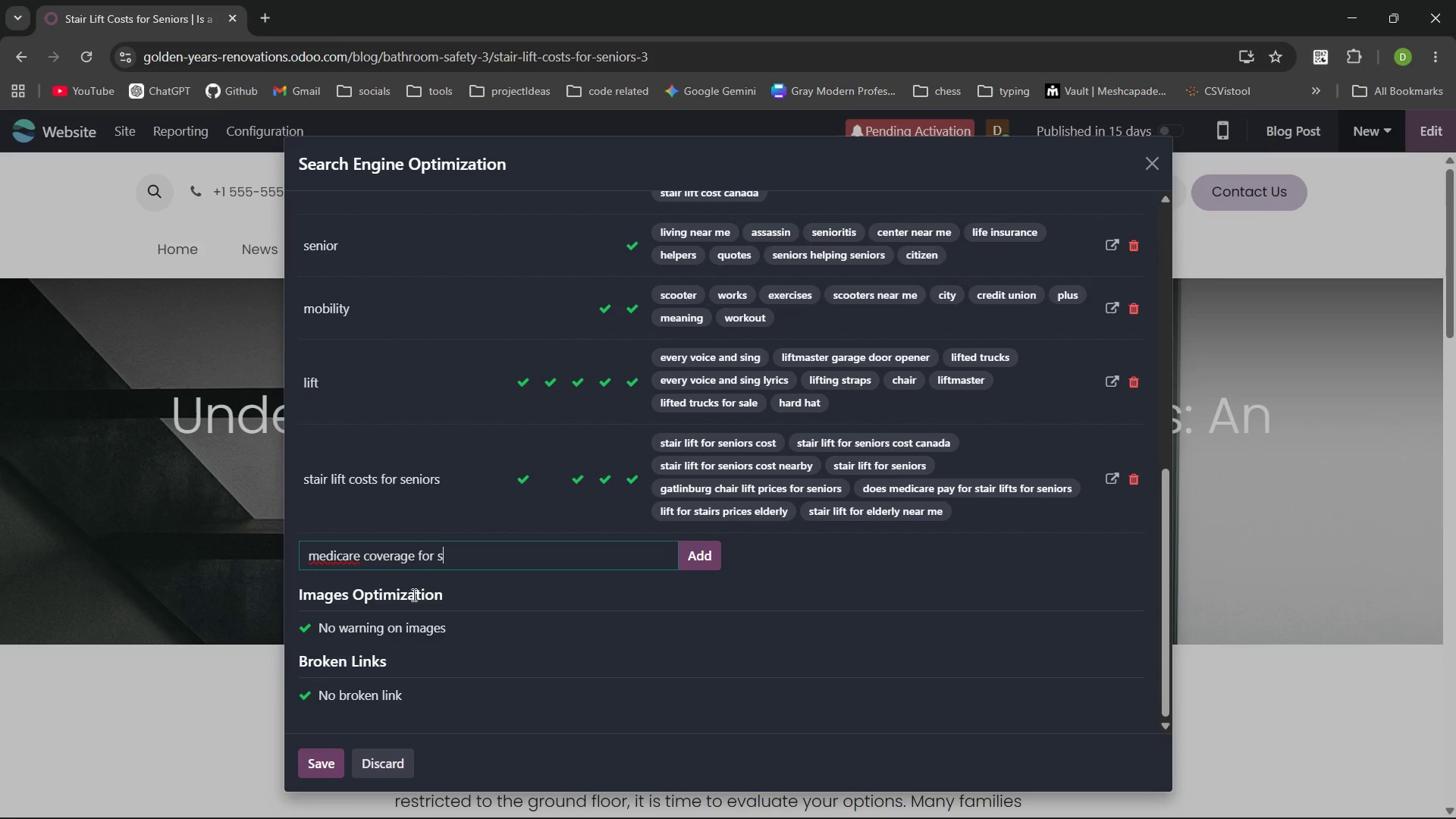 
type(stair lifts)
 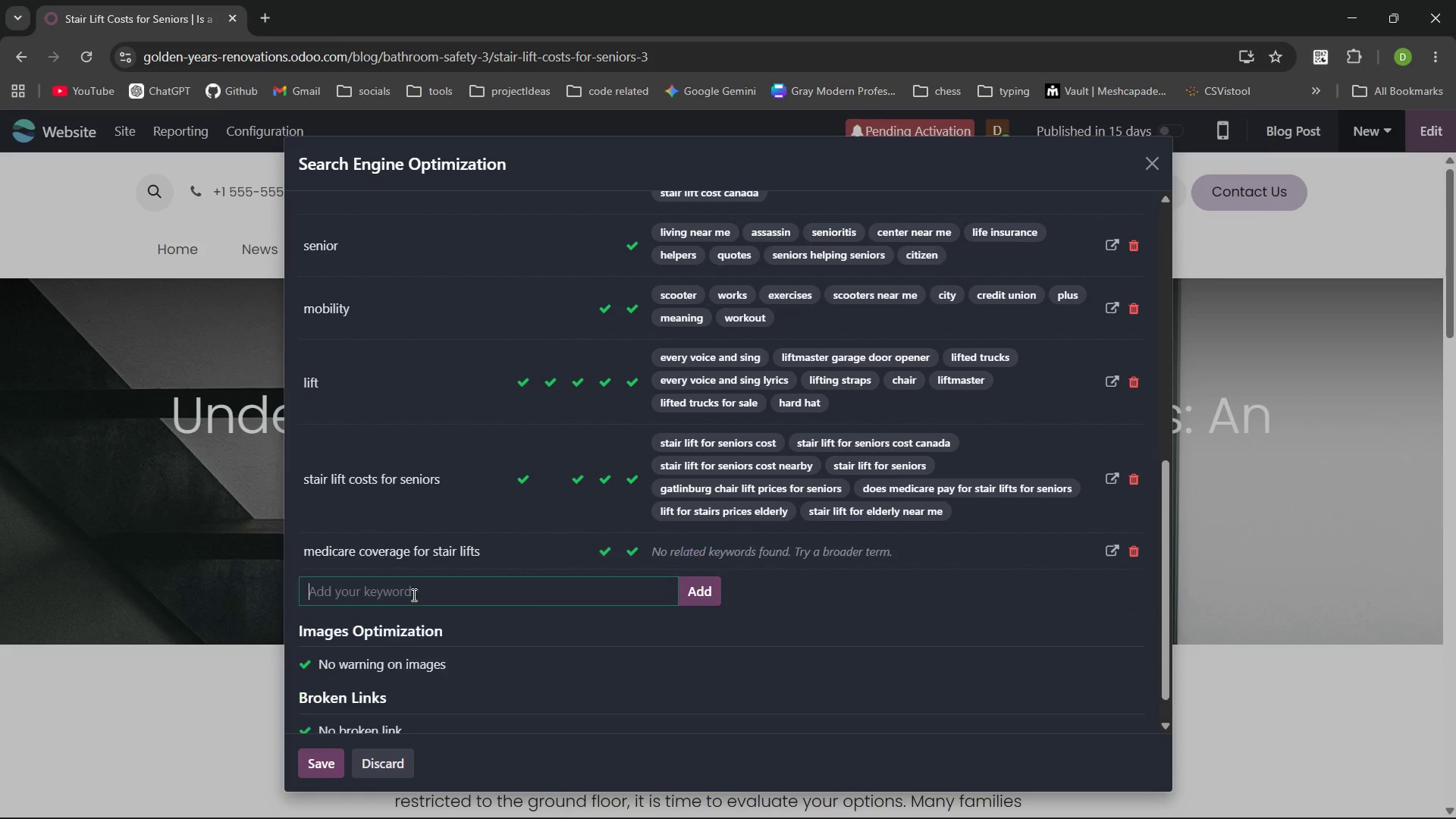 
key(Enter)
 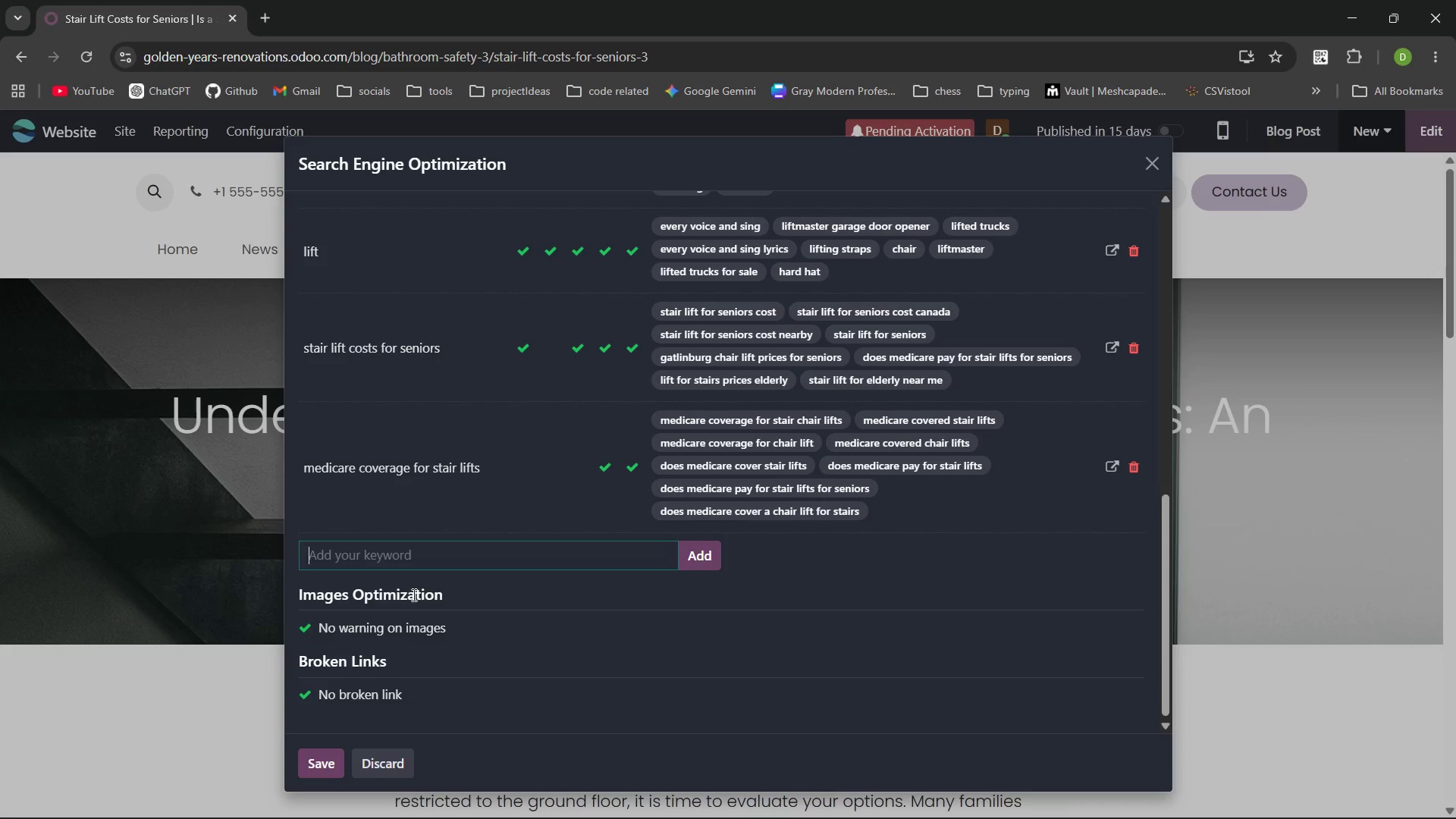 
type(residential elevao)
key(Backspace)
type(tor vs starir)
key(Backspace)
key(Backspace)
key(Backspace)
key(Backspace)
type(air lifts )
key(Backspace)
key(Backspace)
 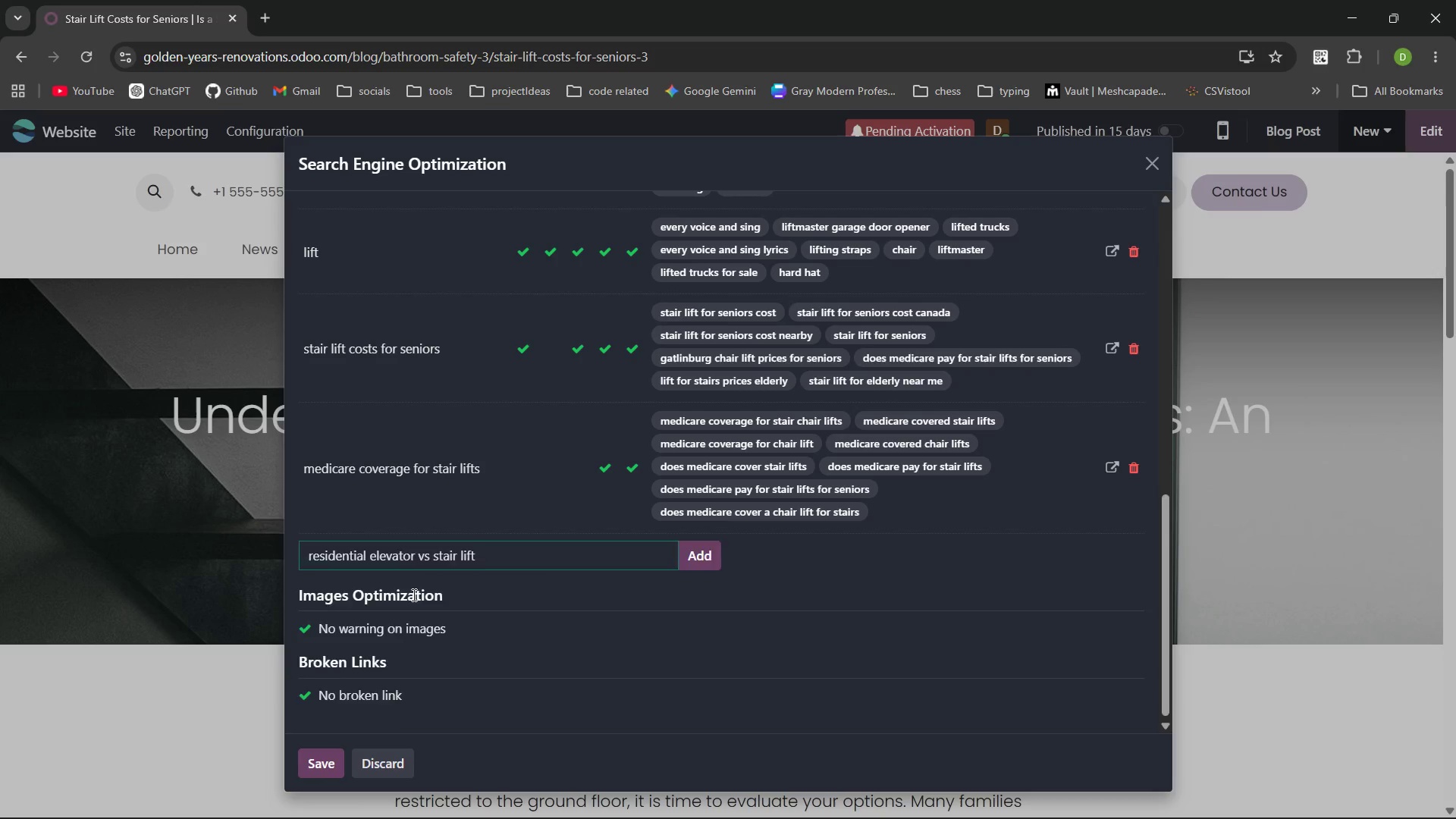 
key(Enter)
 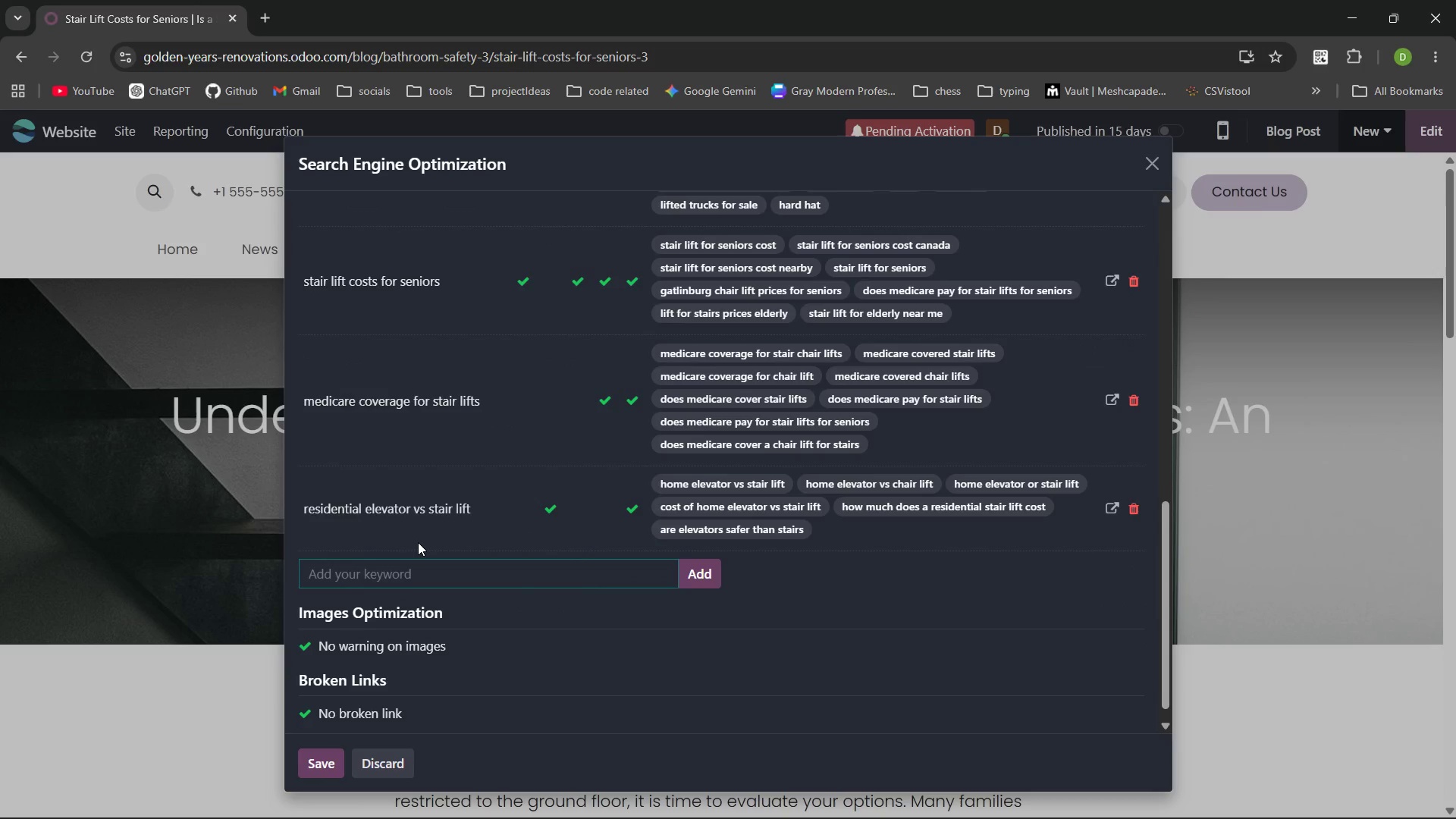 
wait(8.12)
 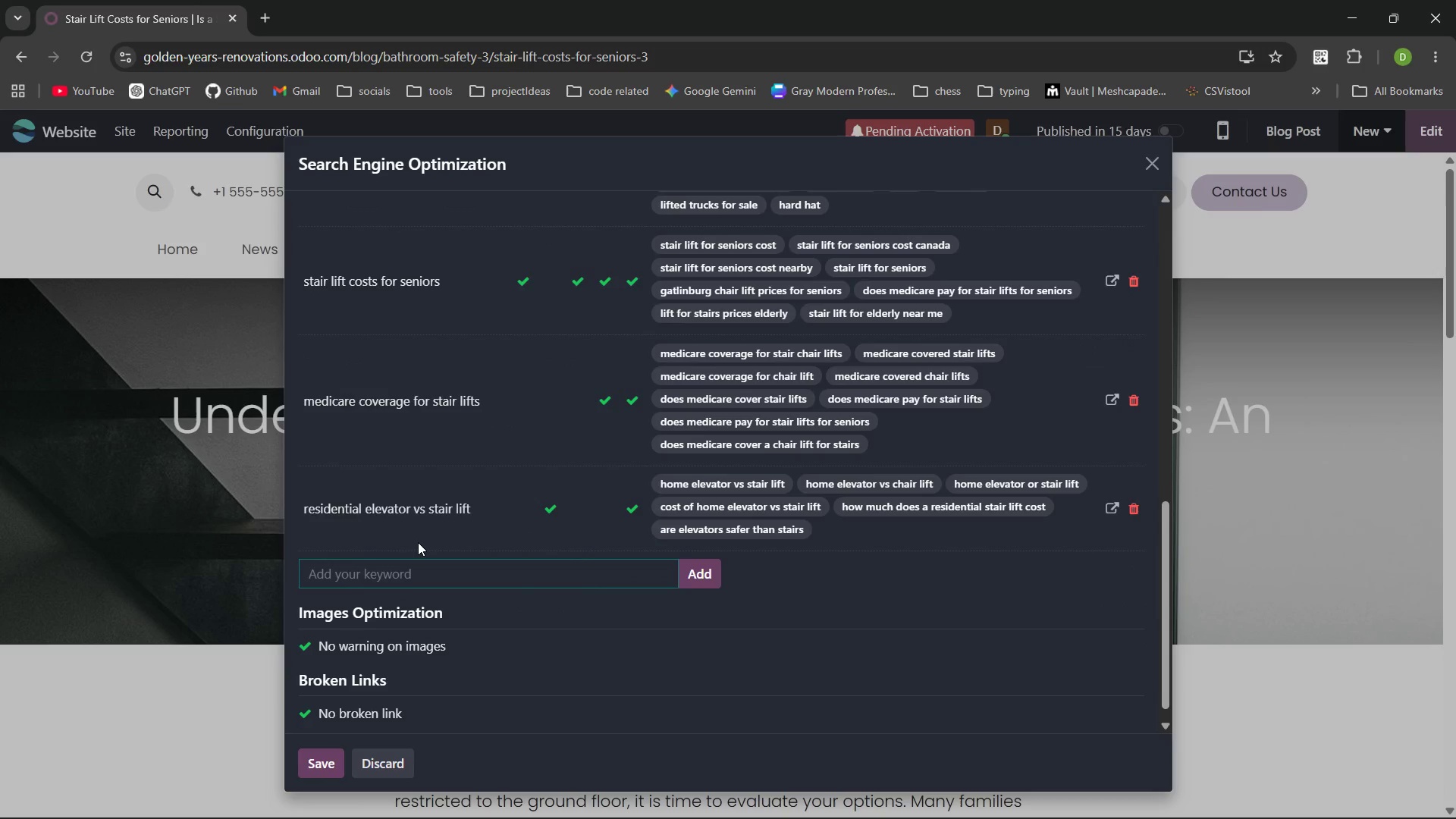 
type(installing handrails on stairs)
 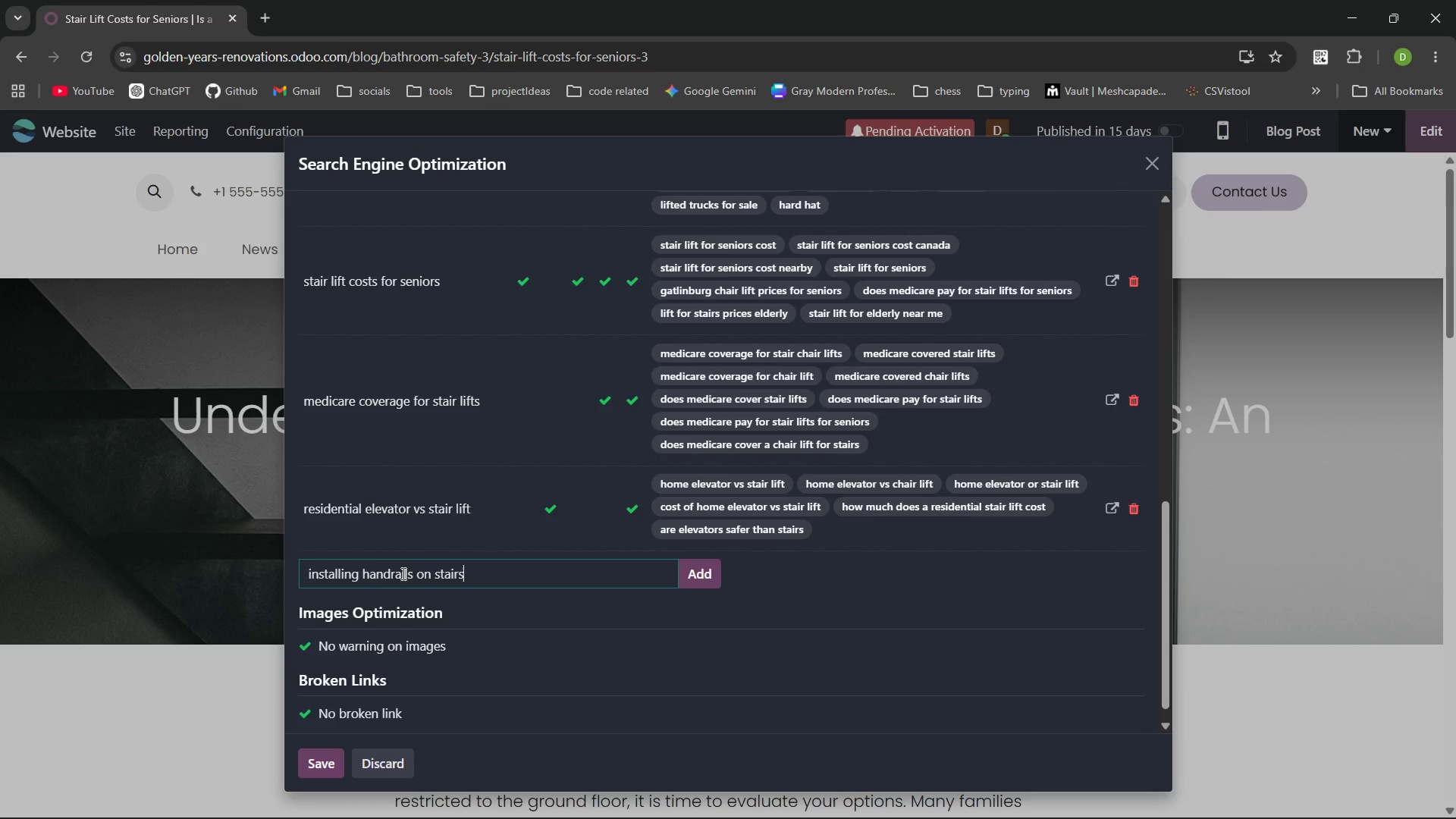 
key(Enter)
 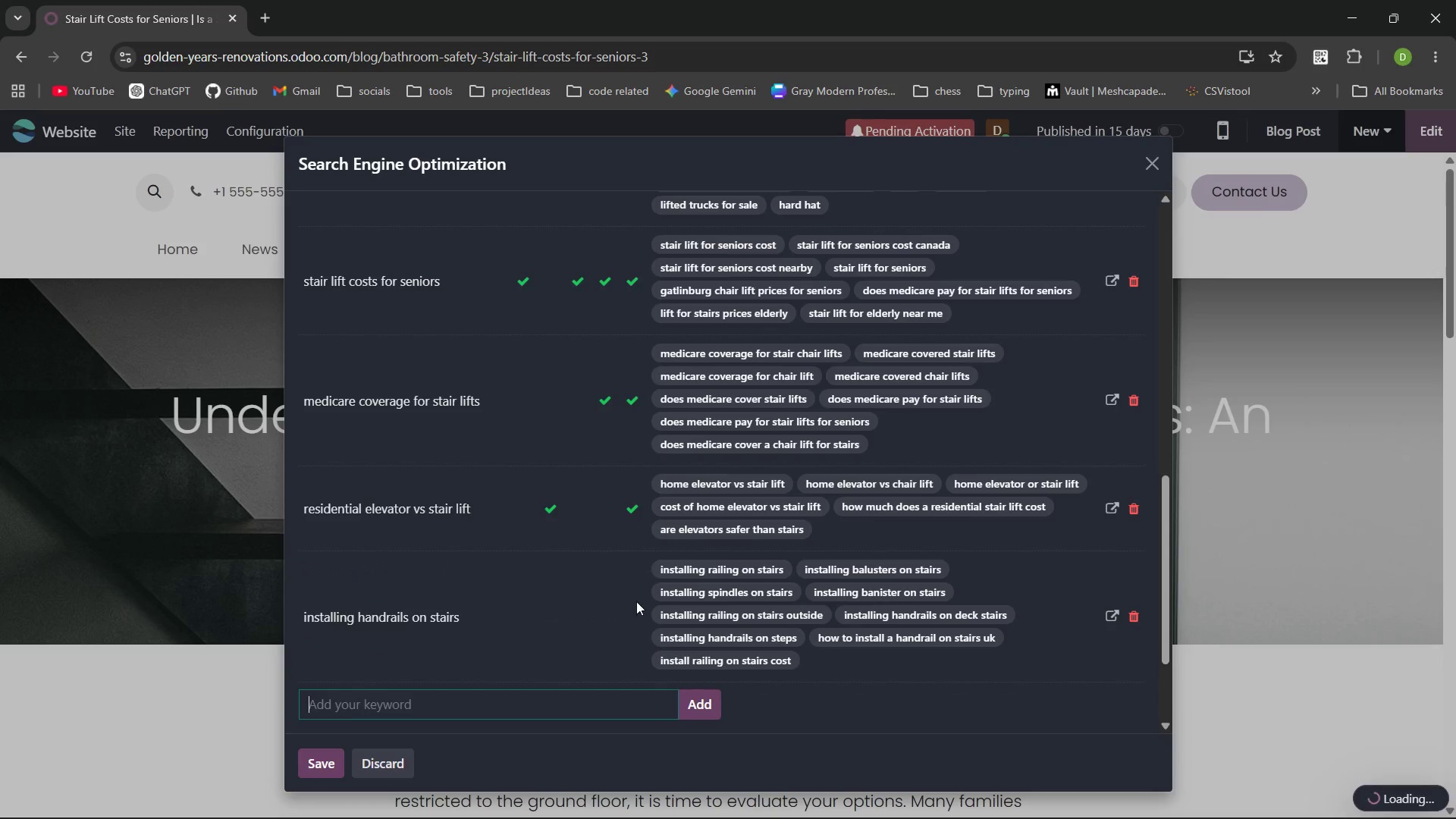 
mouse_move([536, 594])
 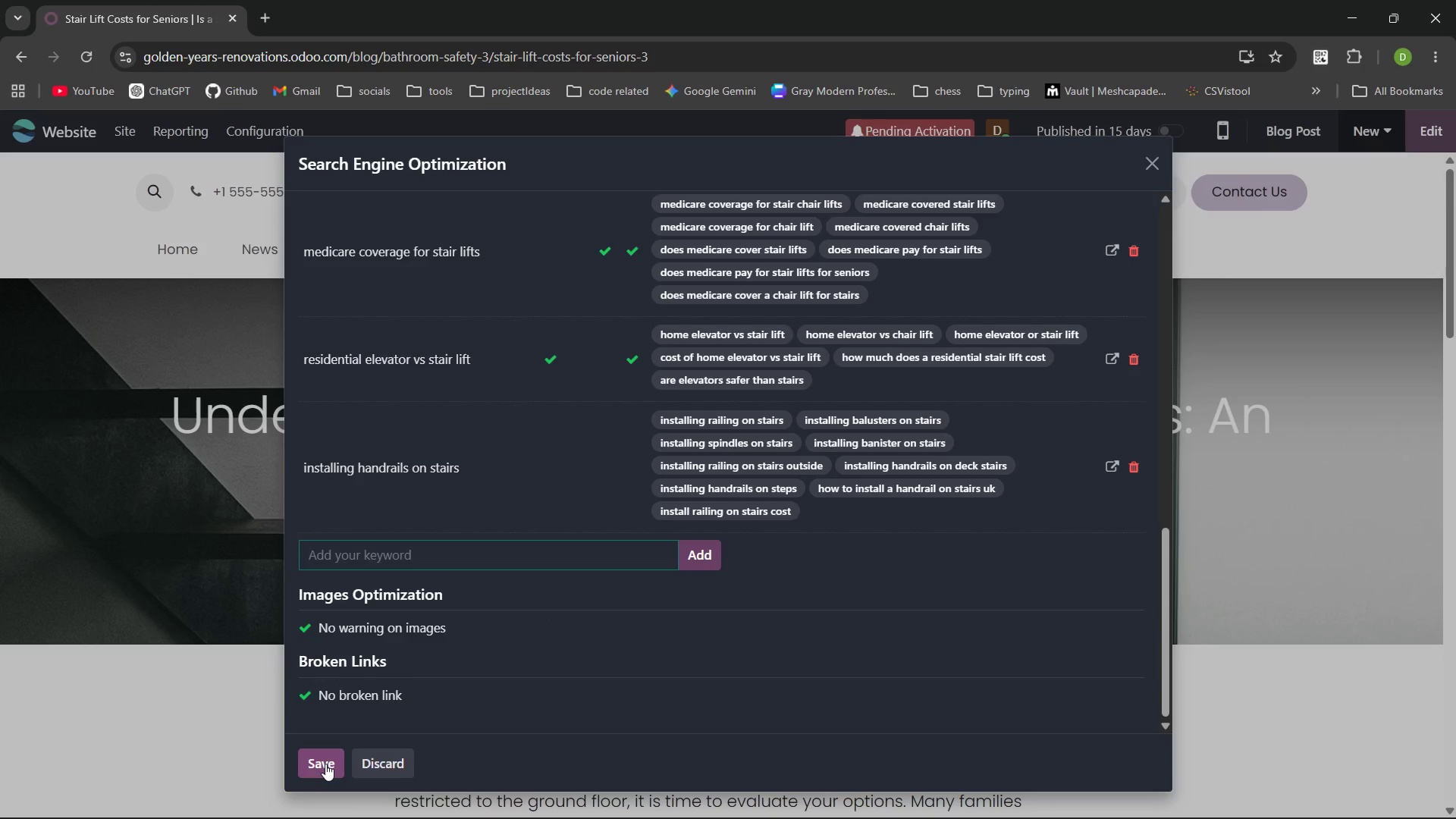 
left_click([325, 764])
 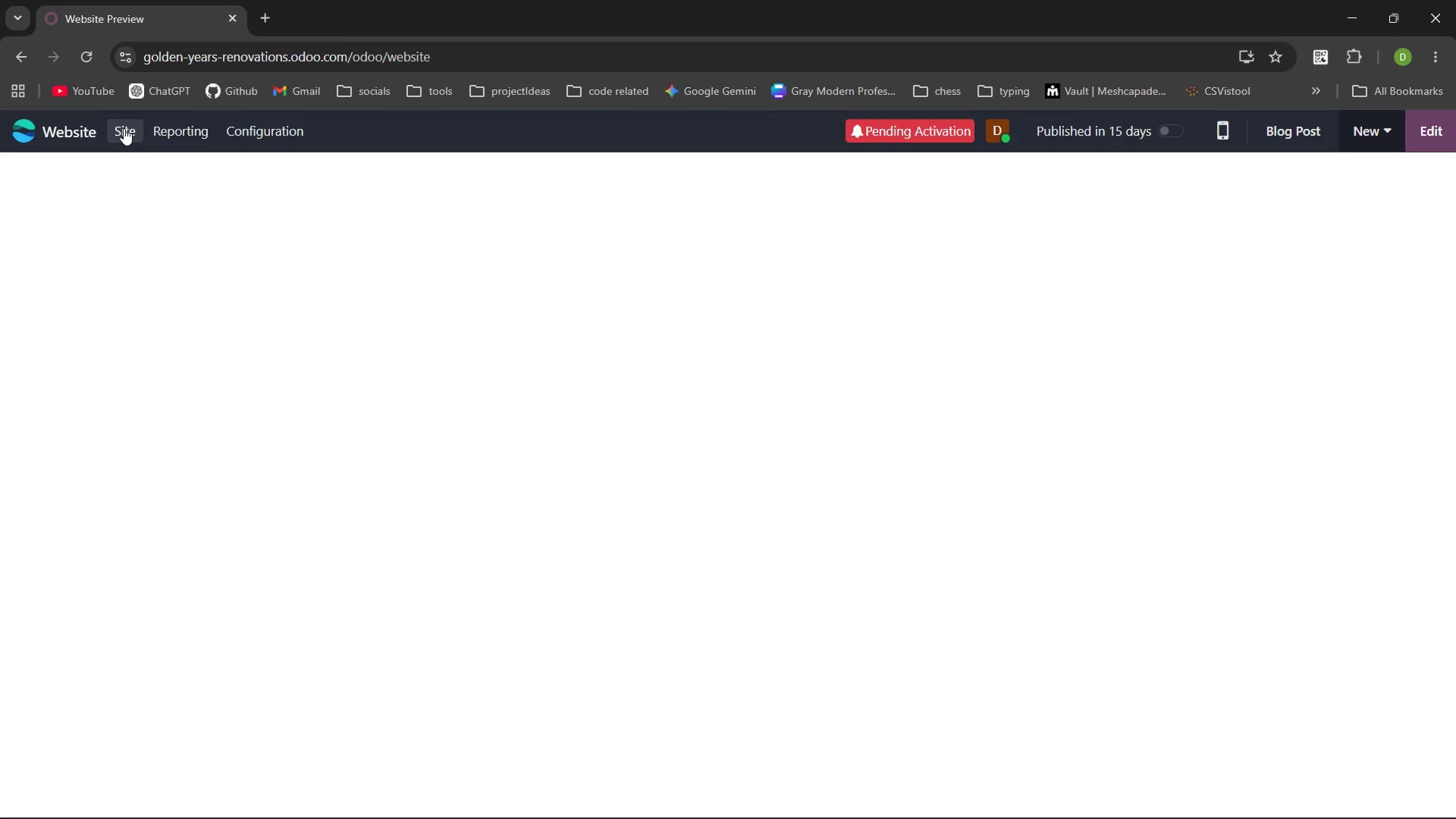 
left_click([124, 128])
 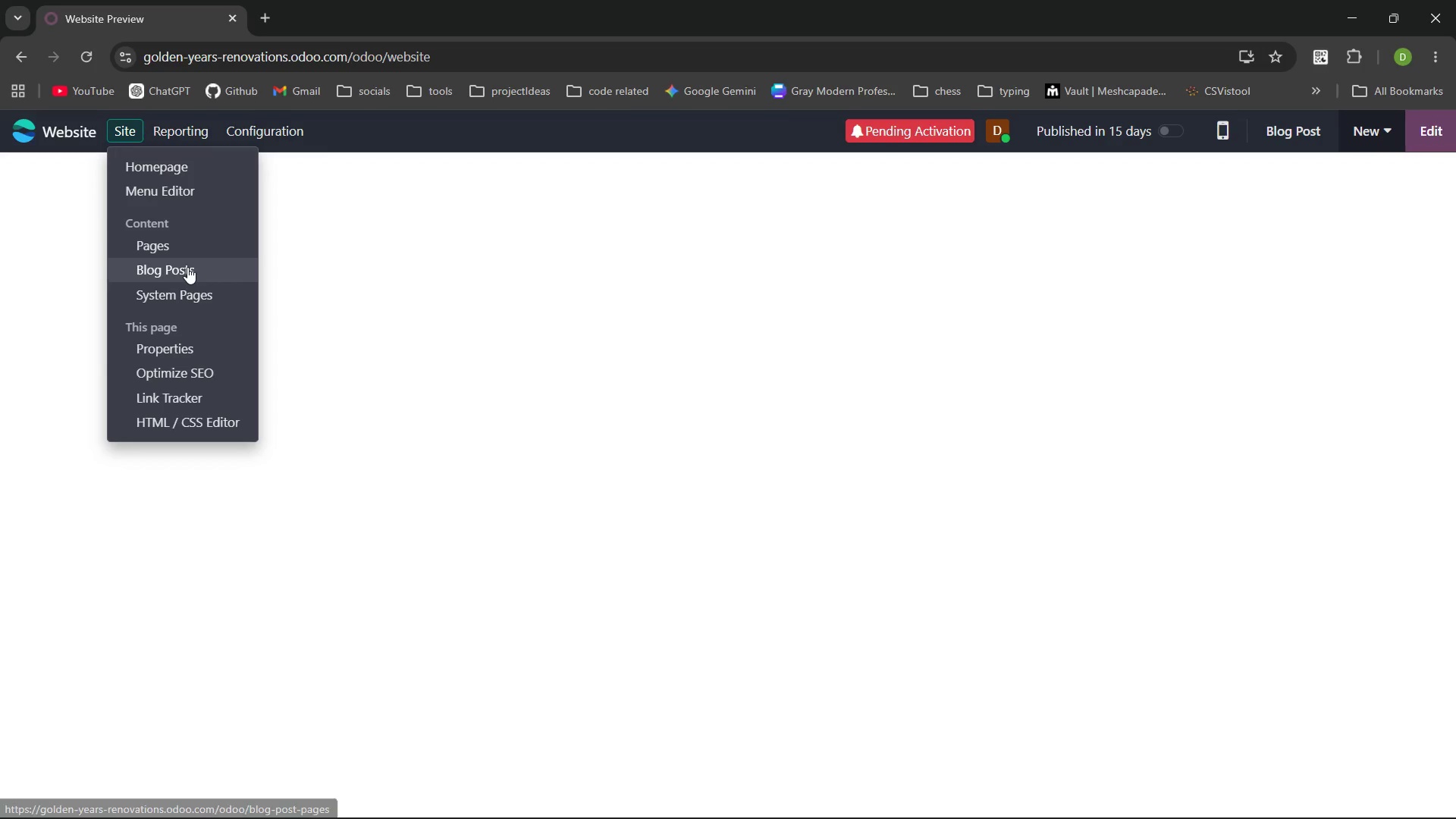 
left_click([187, 267])
 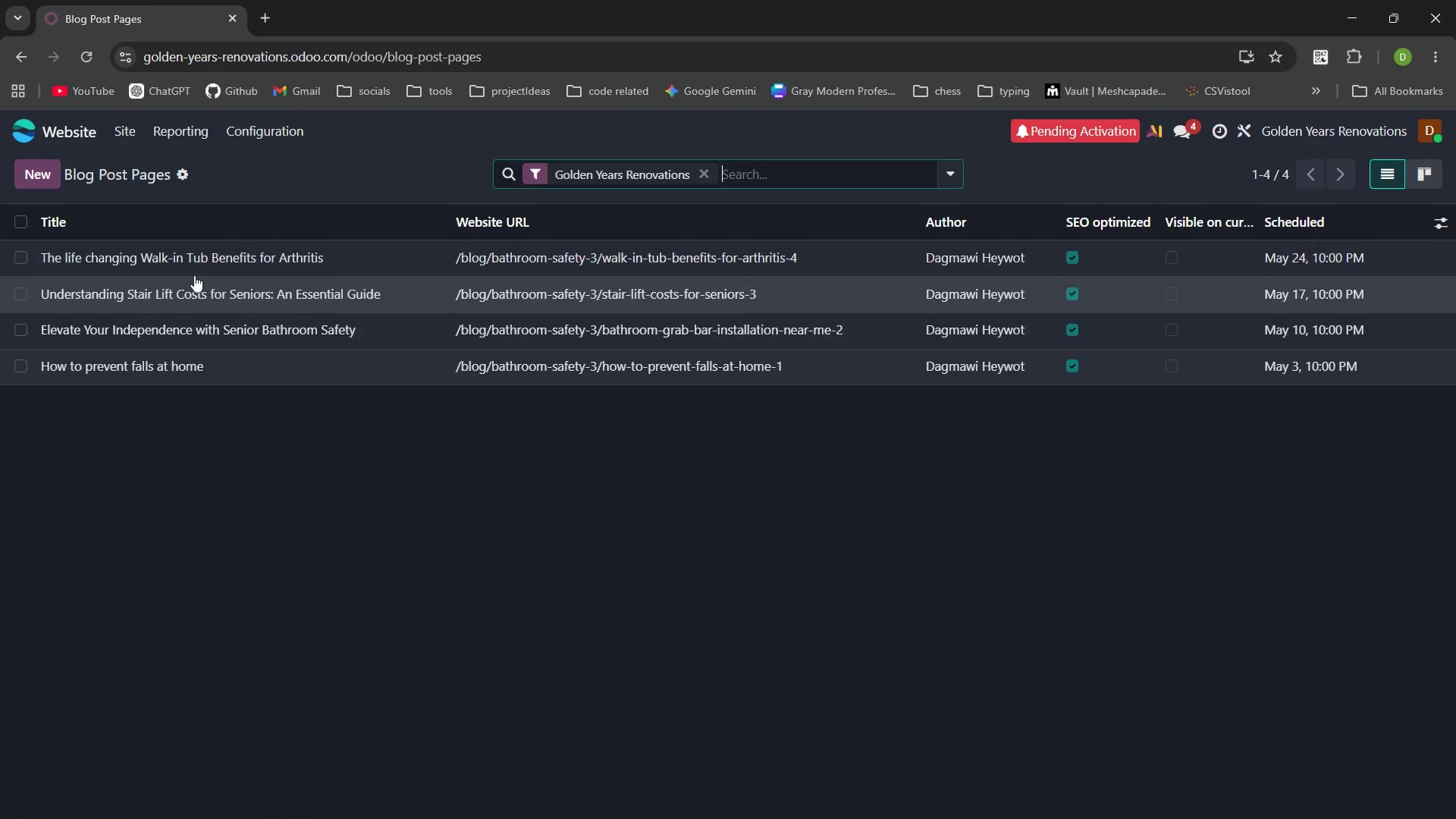 
left_click([181, 265])
 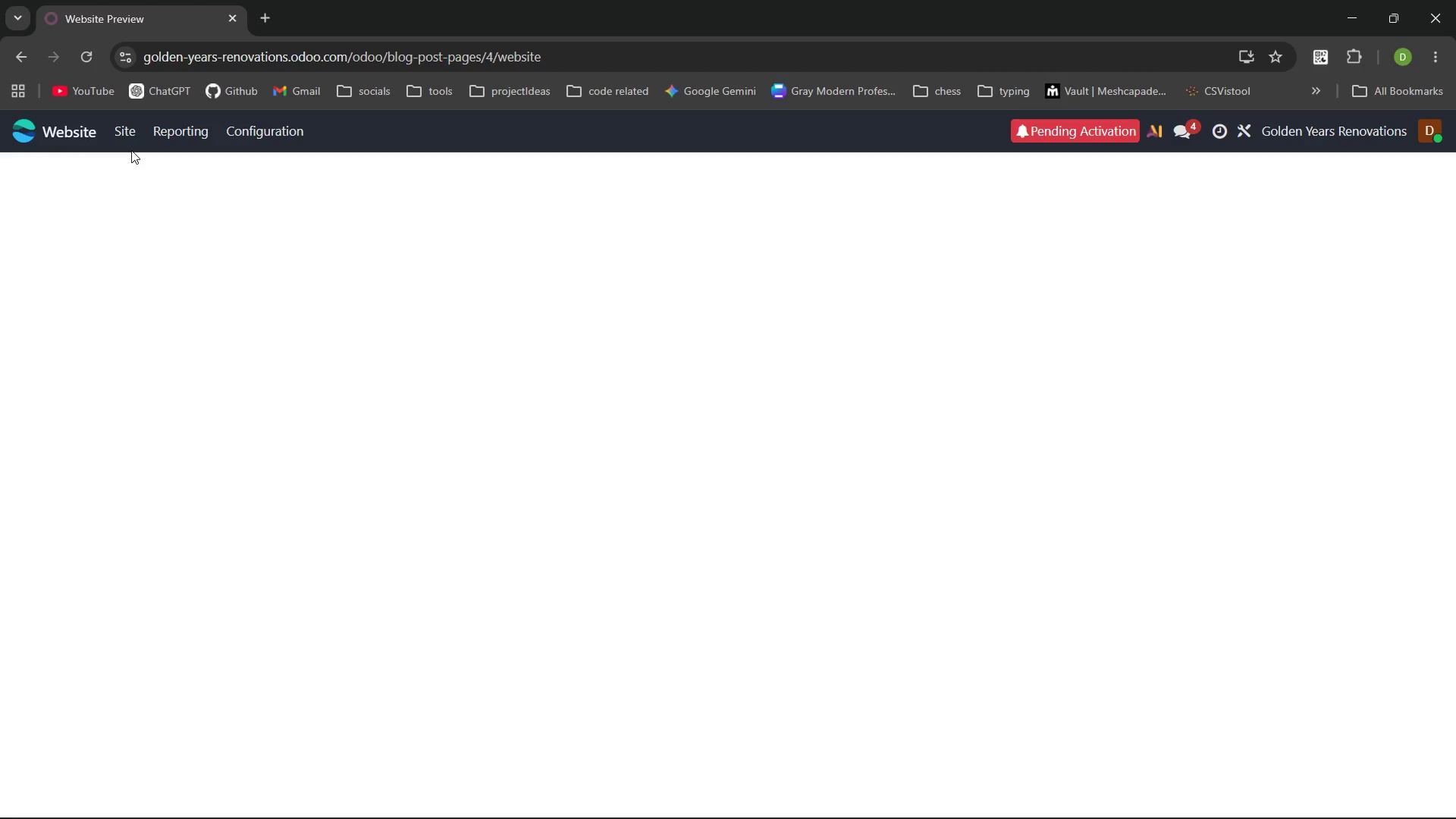 
left_click([119, 135])
 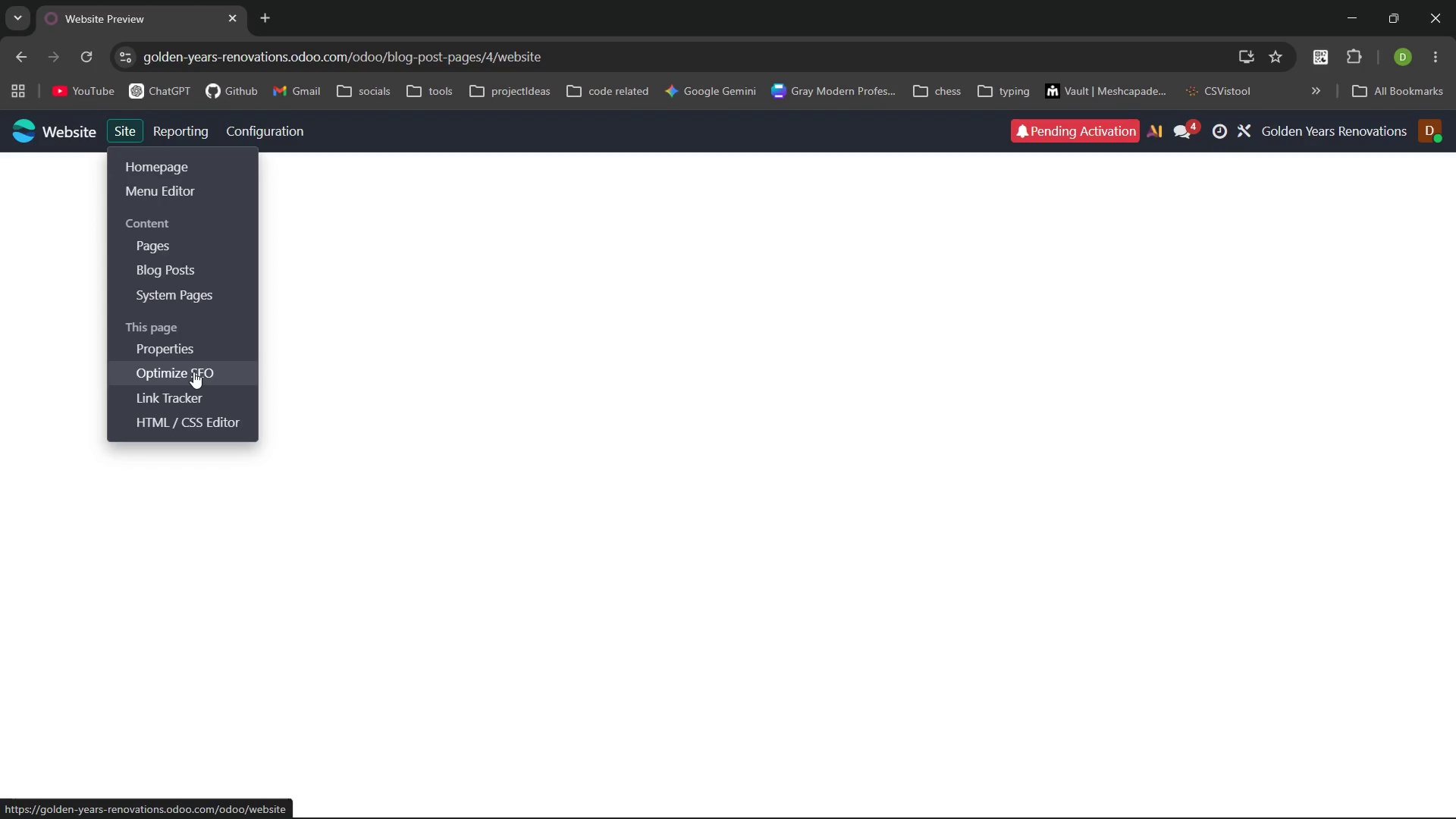 
left_click([193, 372])
 